 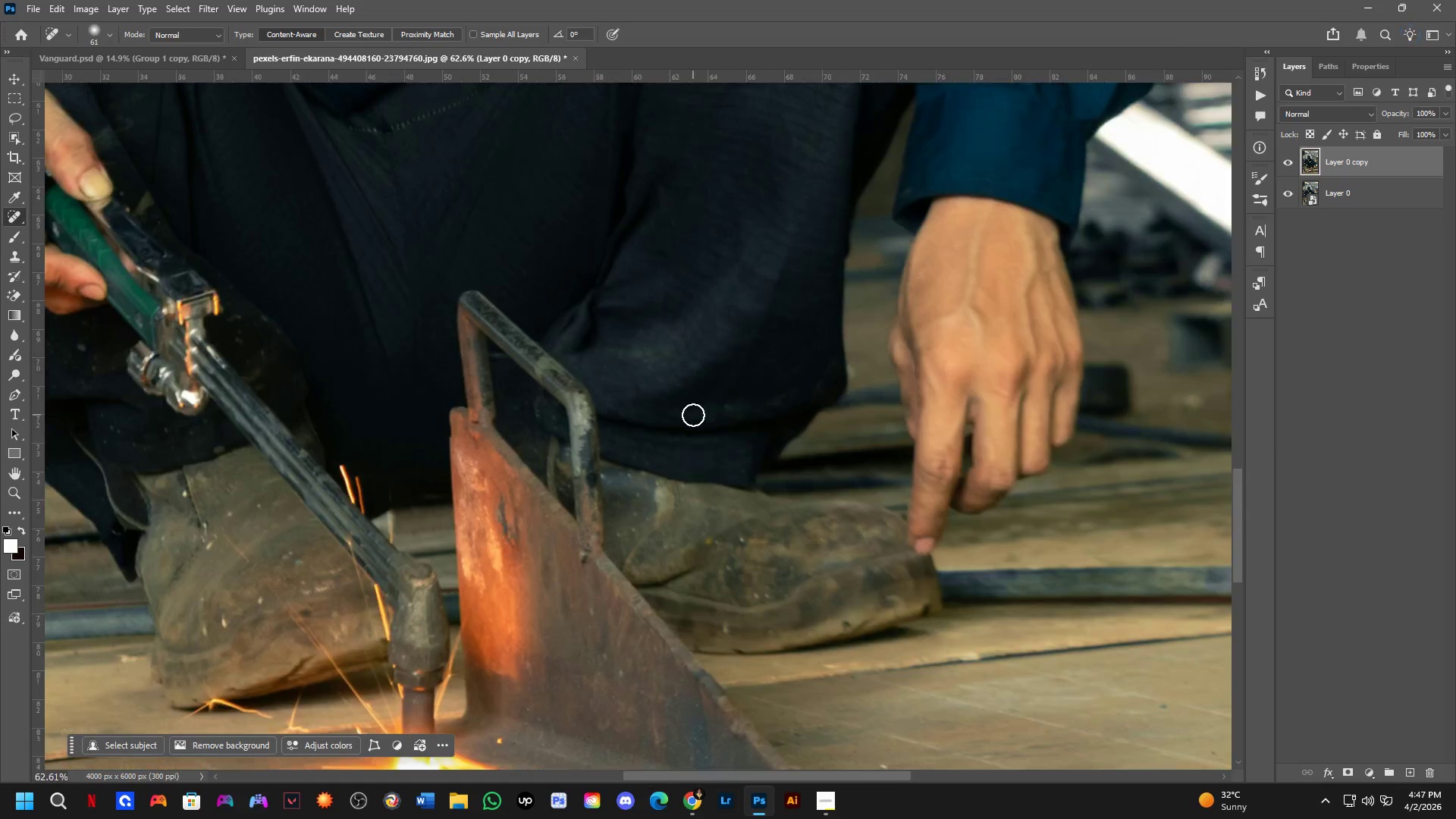 
left_click_drag(start_coordinate=[753, 343], to_coordinate=[771, 500])
 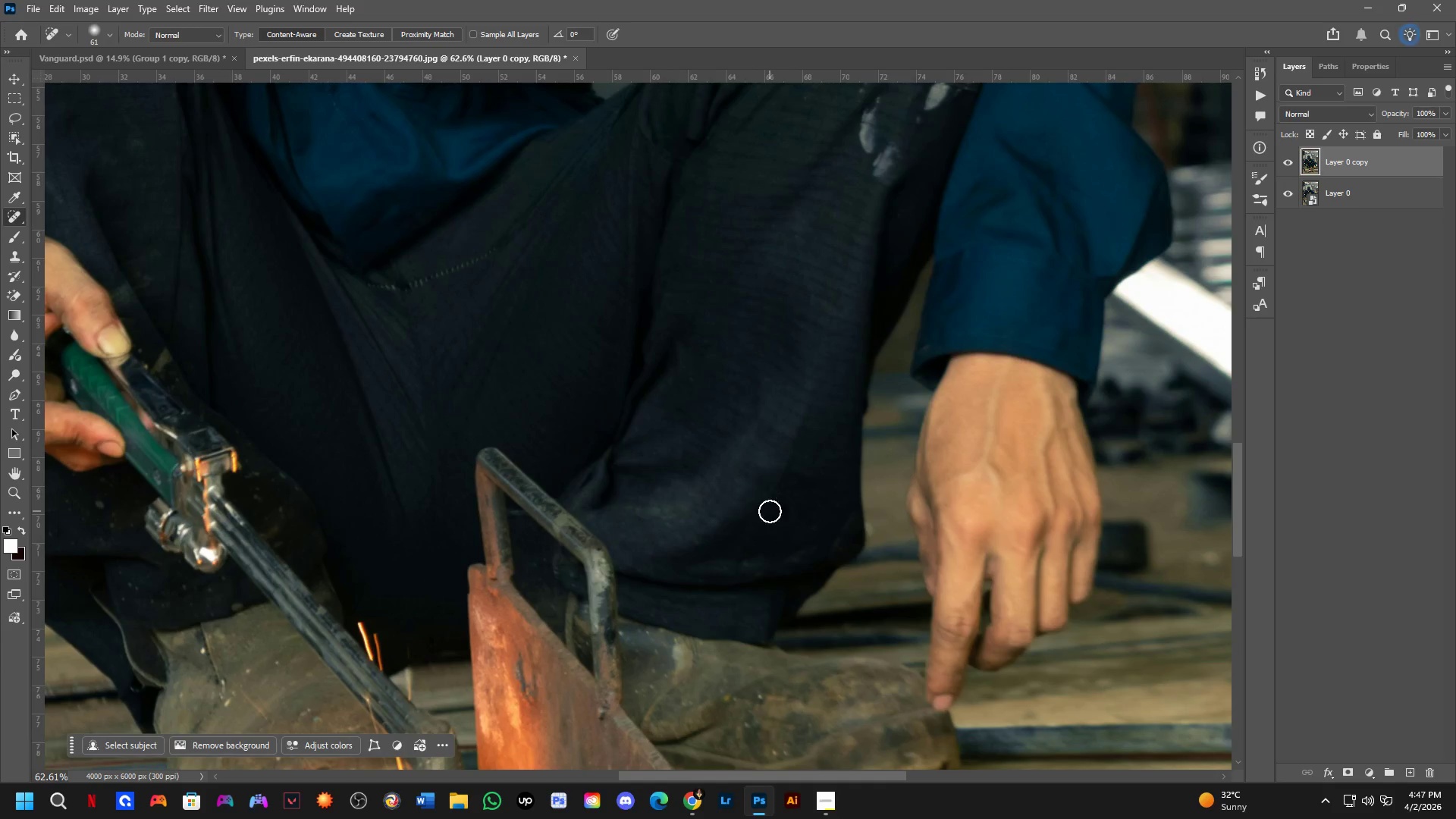 
scroll: coordinate [695, 409], scroll_direction: down, amount: 4.0
 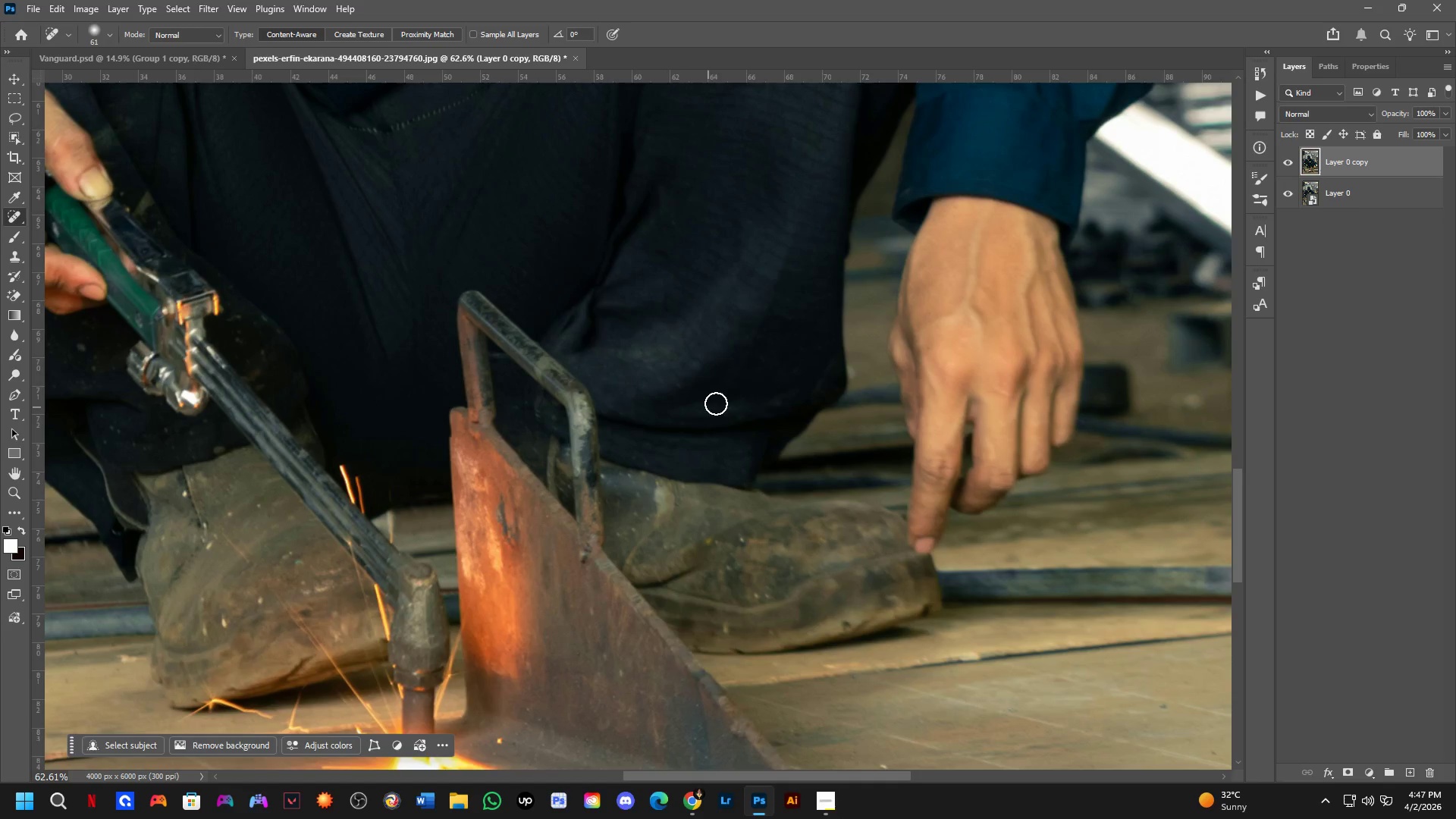 
hold_key(key=Space, duration=0.61)
 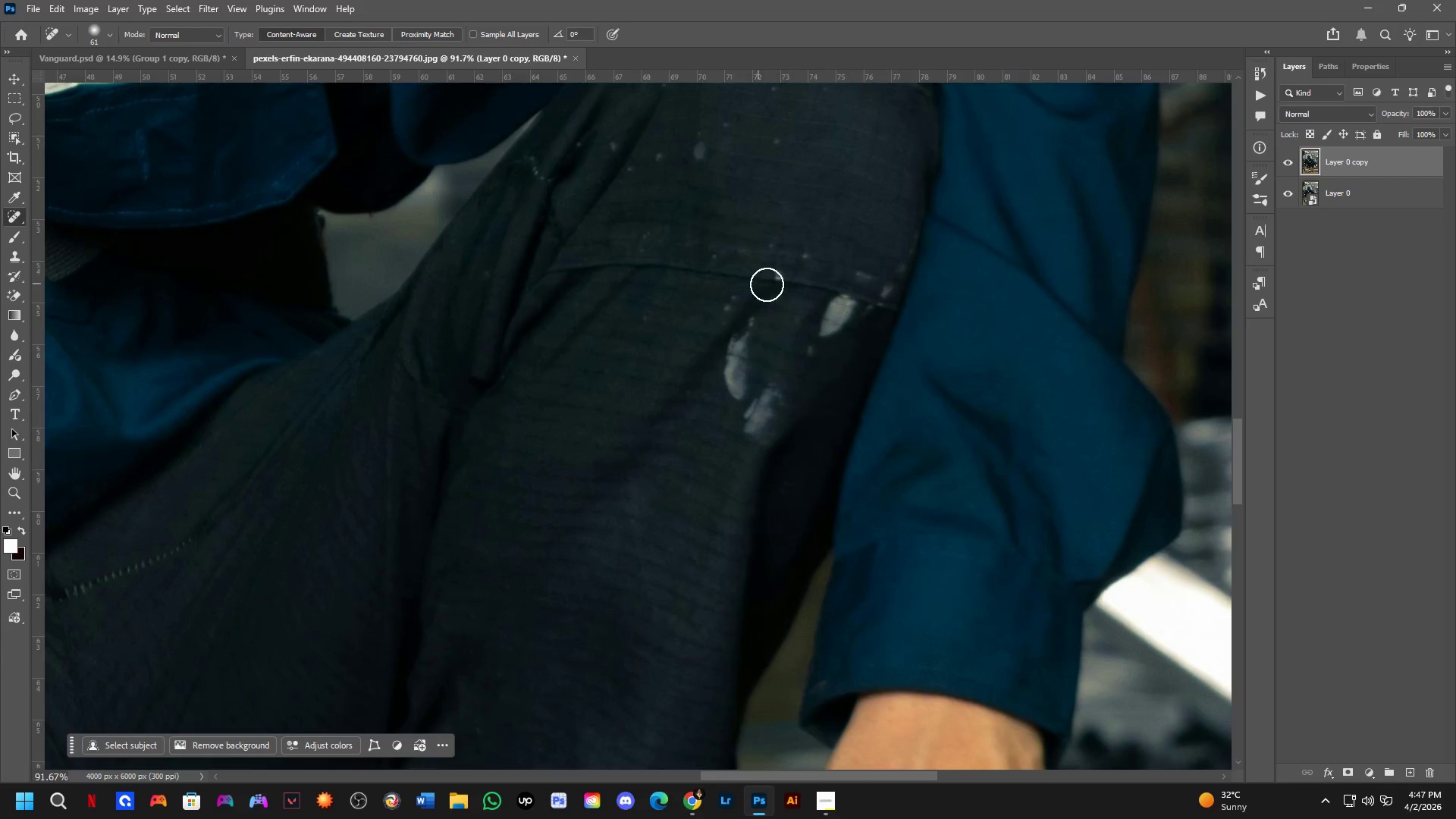 
left_click_drag(start_coordinate=[749, 346], to_coordinate=[633, 566])
 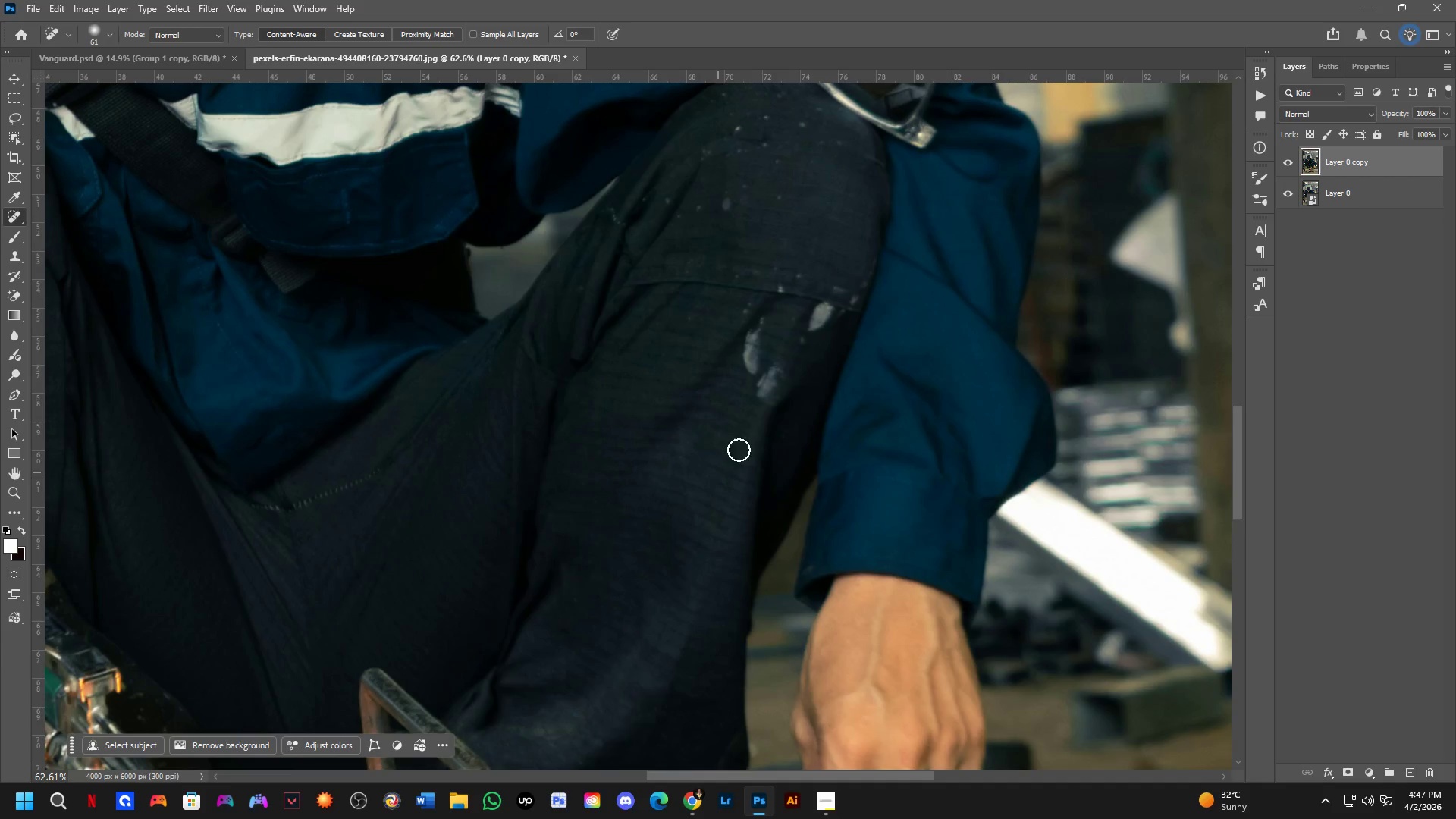 
hold_key(key=Space, duration=5.83)
 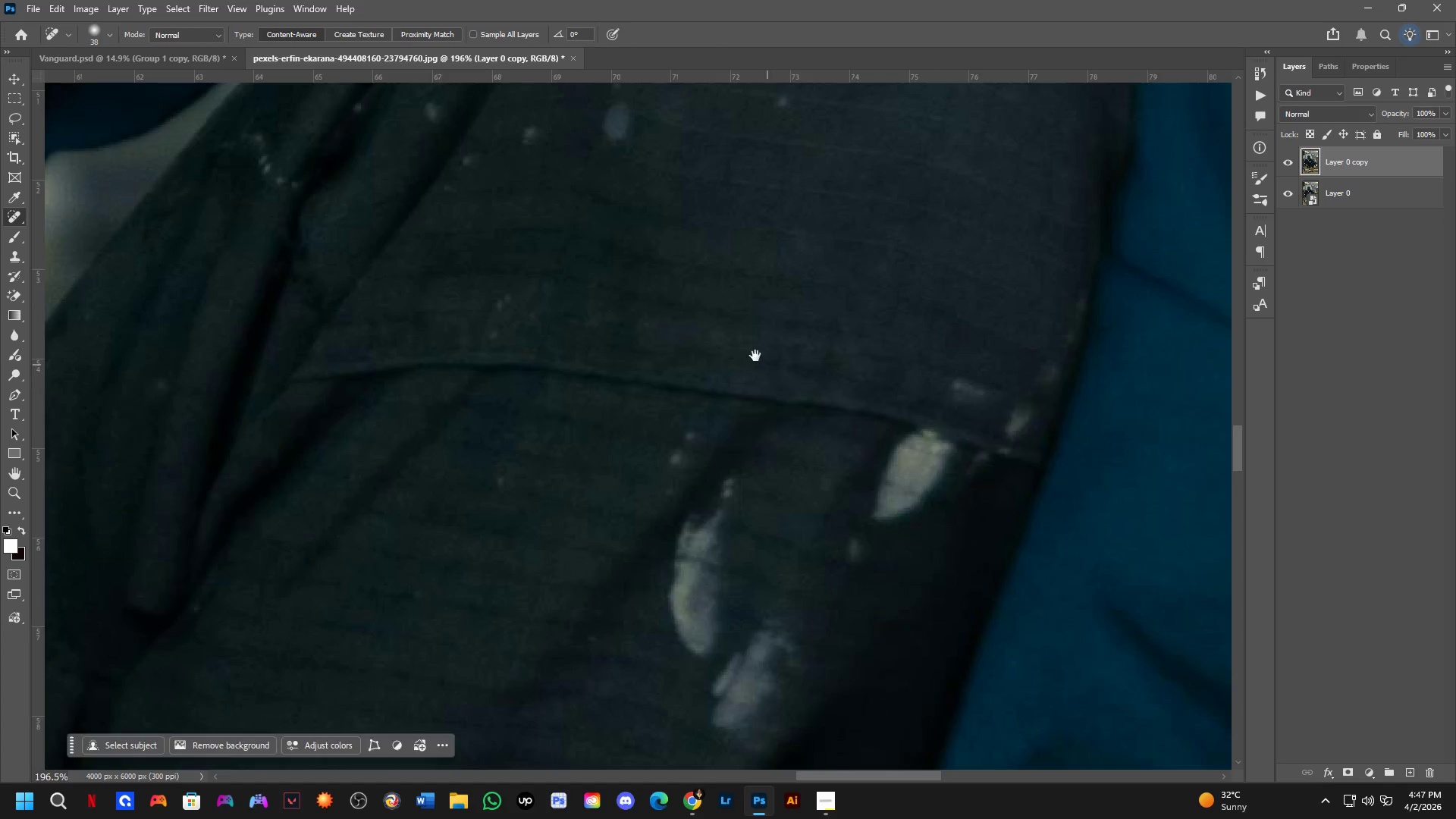 
hold_key(key=AltLeft, duration=0.47)
 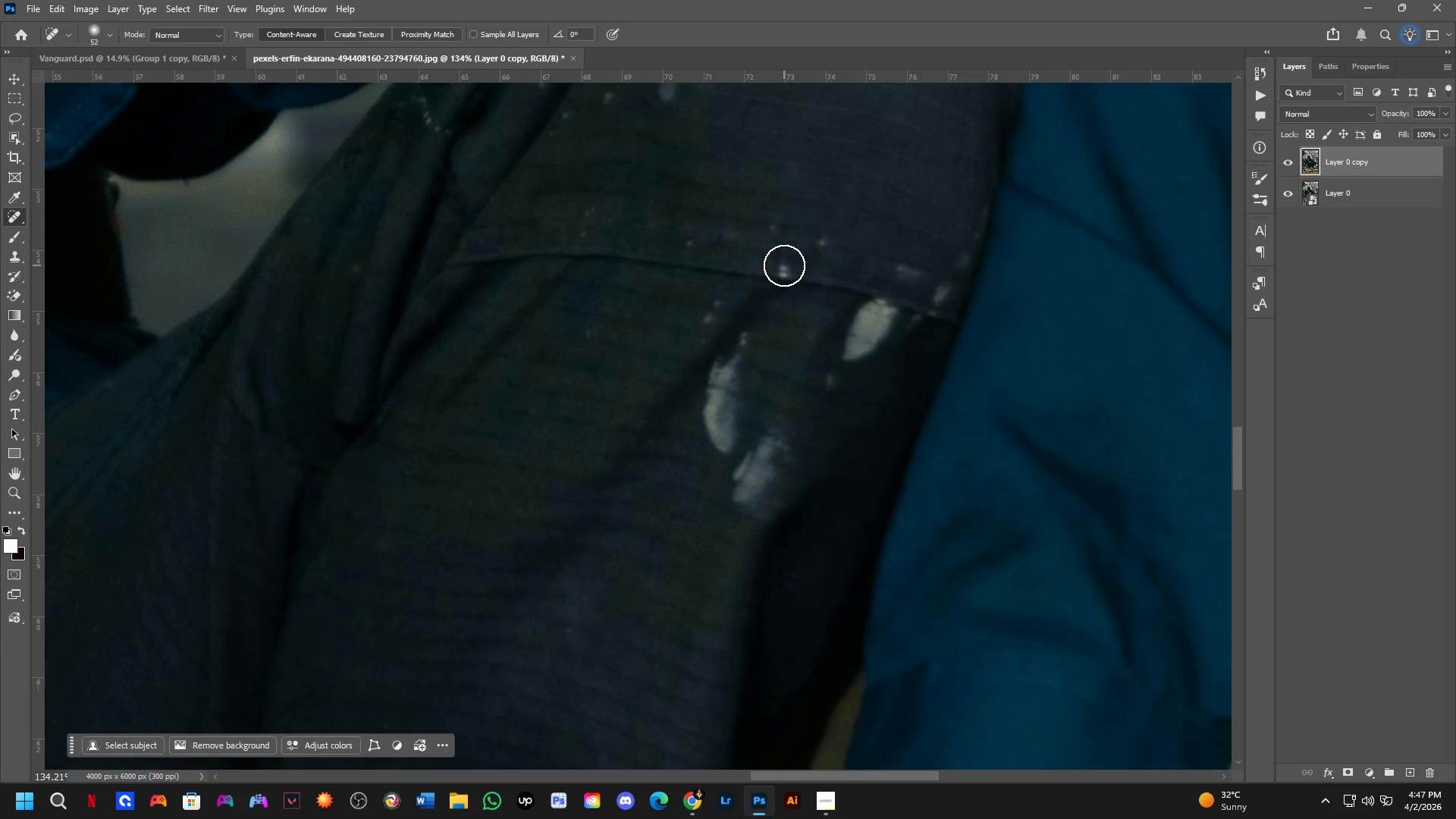 
scroll: coordinate [770, 284], scroll_direction: up, amount: 8.0
 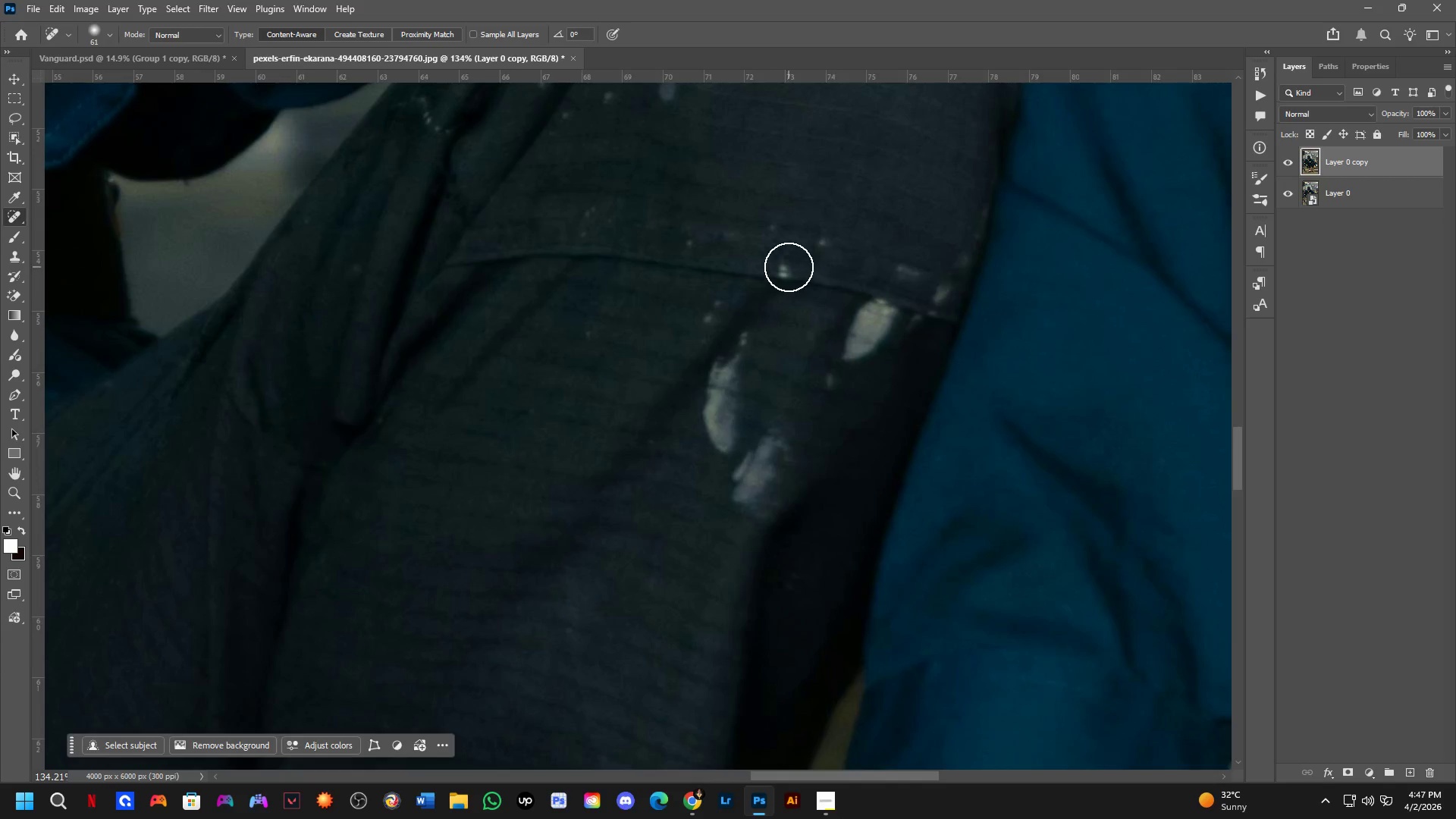 
hold_key(key=AltLeft, duration=0.39)
 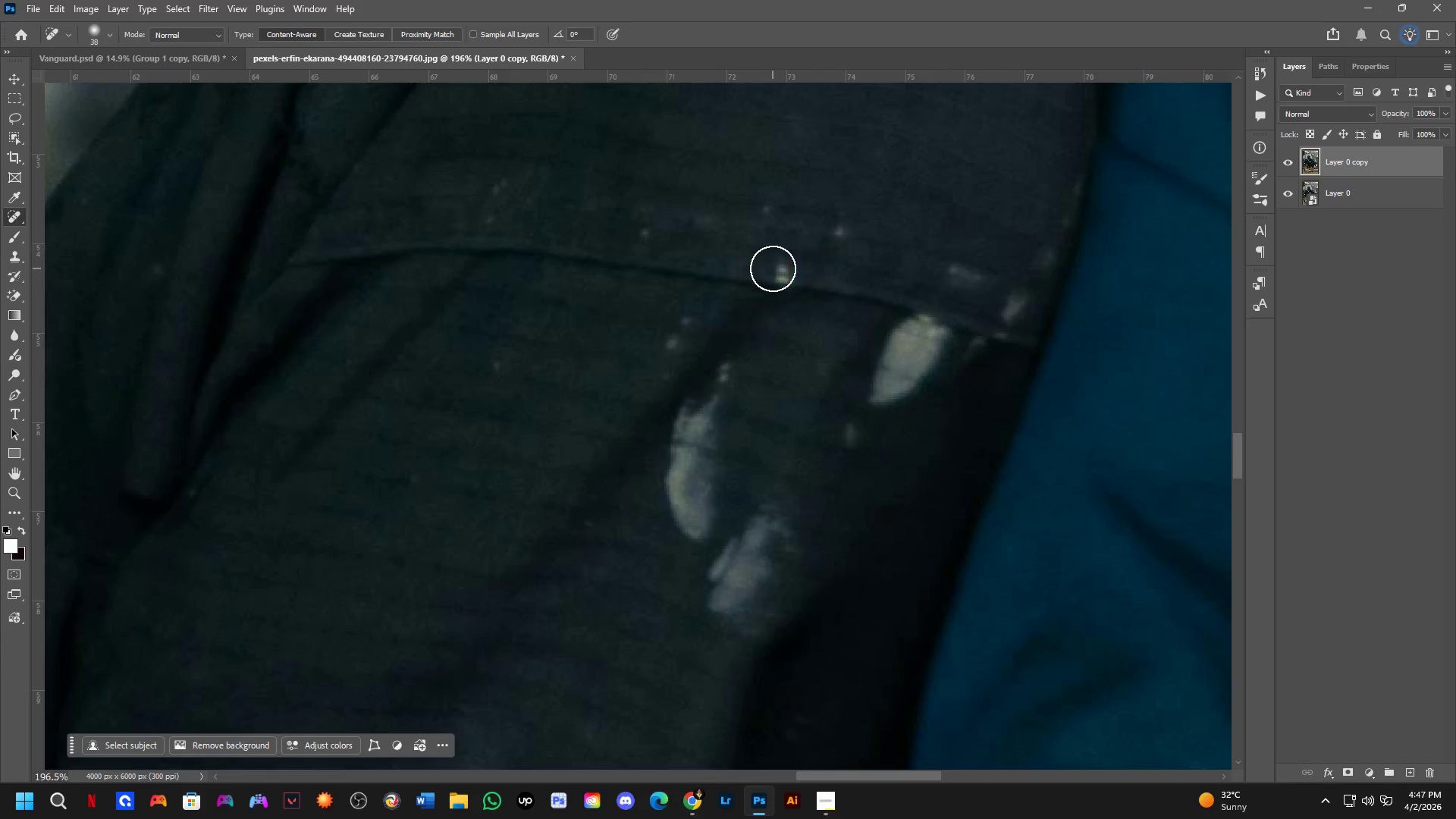 
scroll: coordinate [783, 265], scroll_direction: up, amount: 4.0
 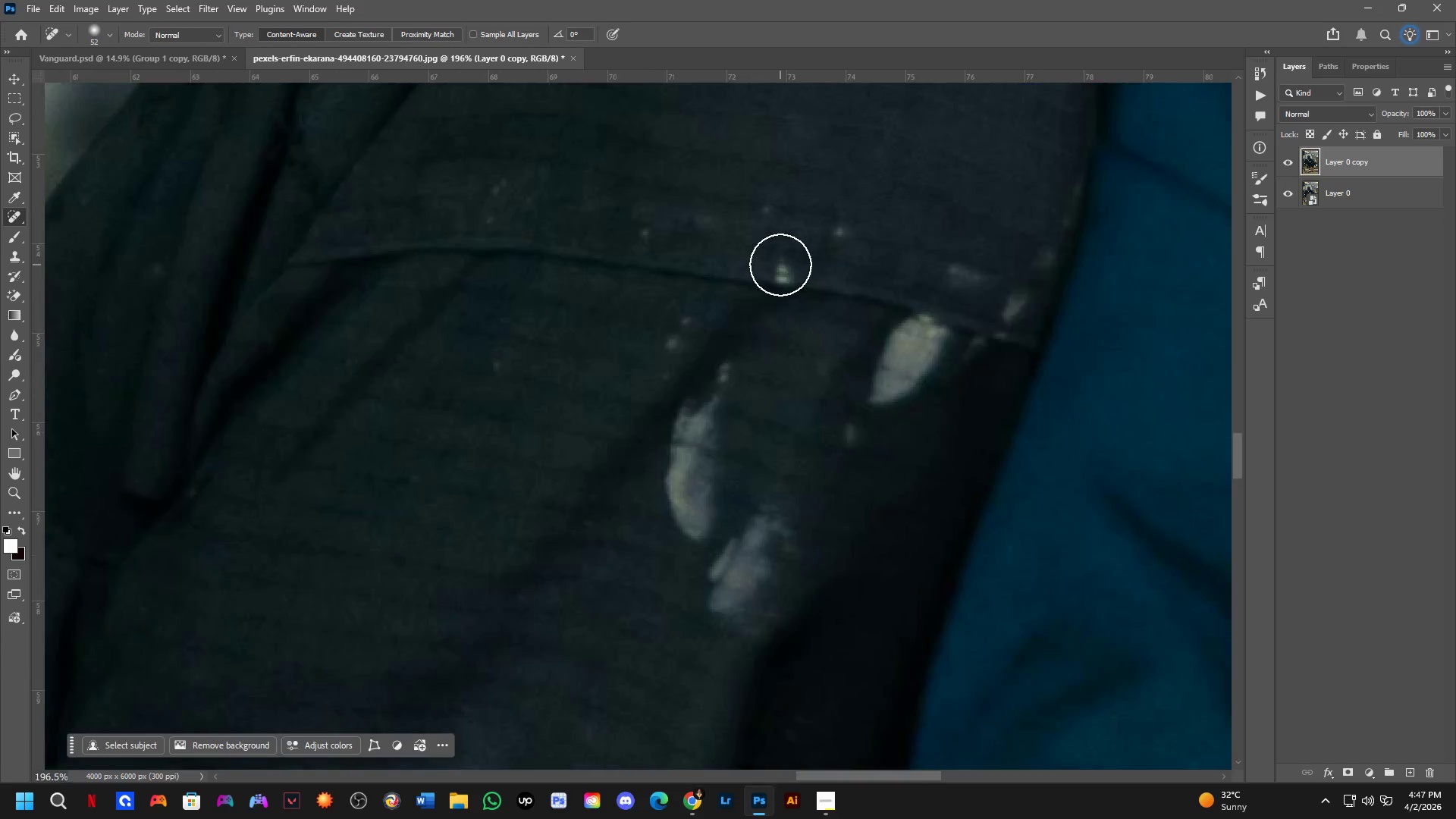 
left_click_drag(start_coordinate=[773, 268], to_coordinate=[792, 281])
 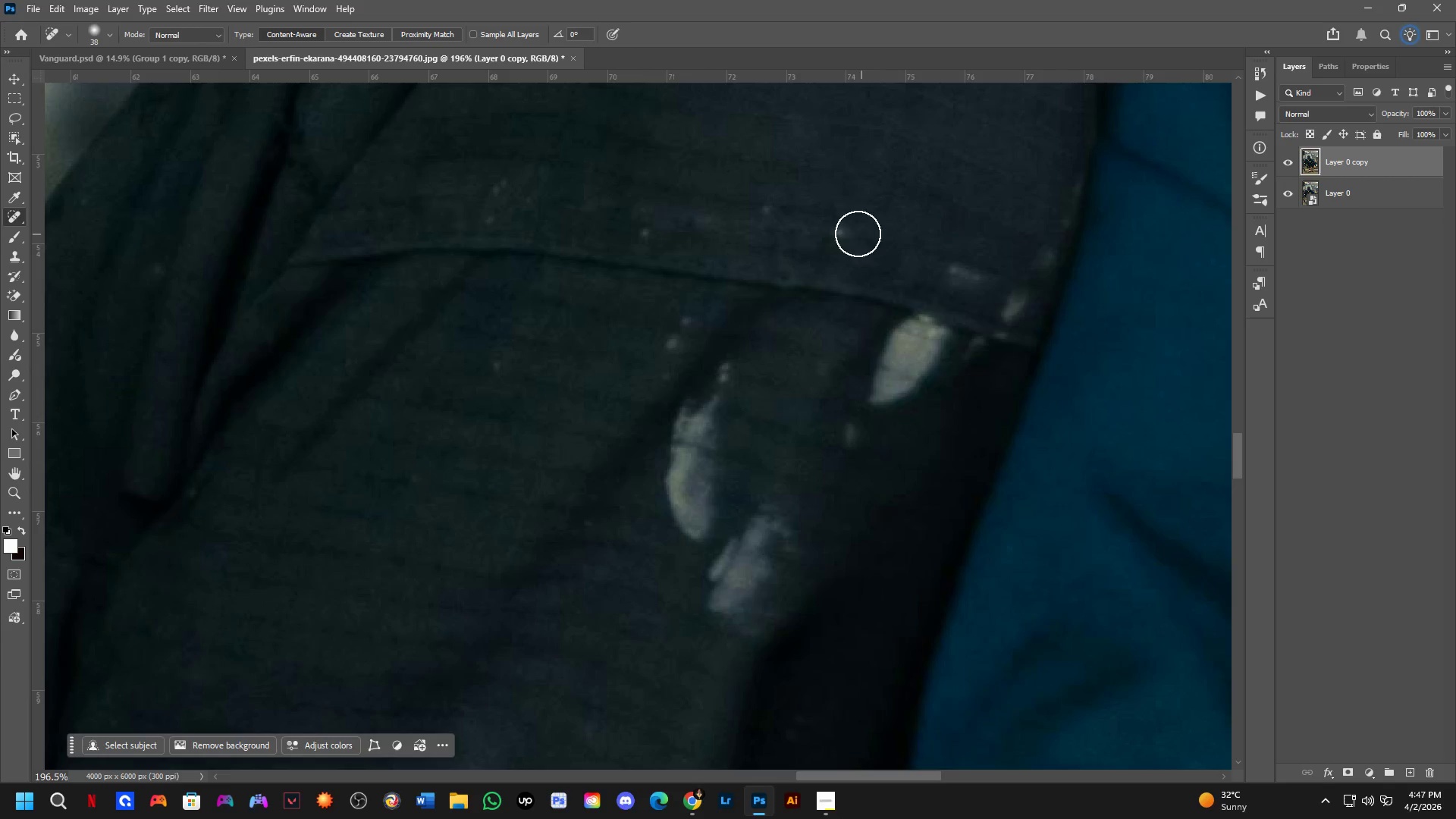 
left_click_drag(start_coordinate=[841, 231], to_coordinate=[827, 231])
 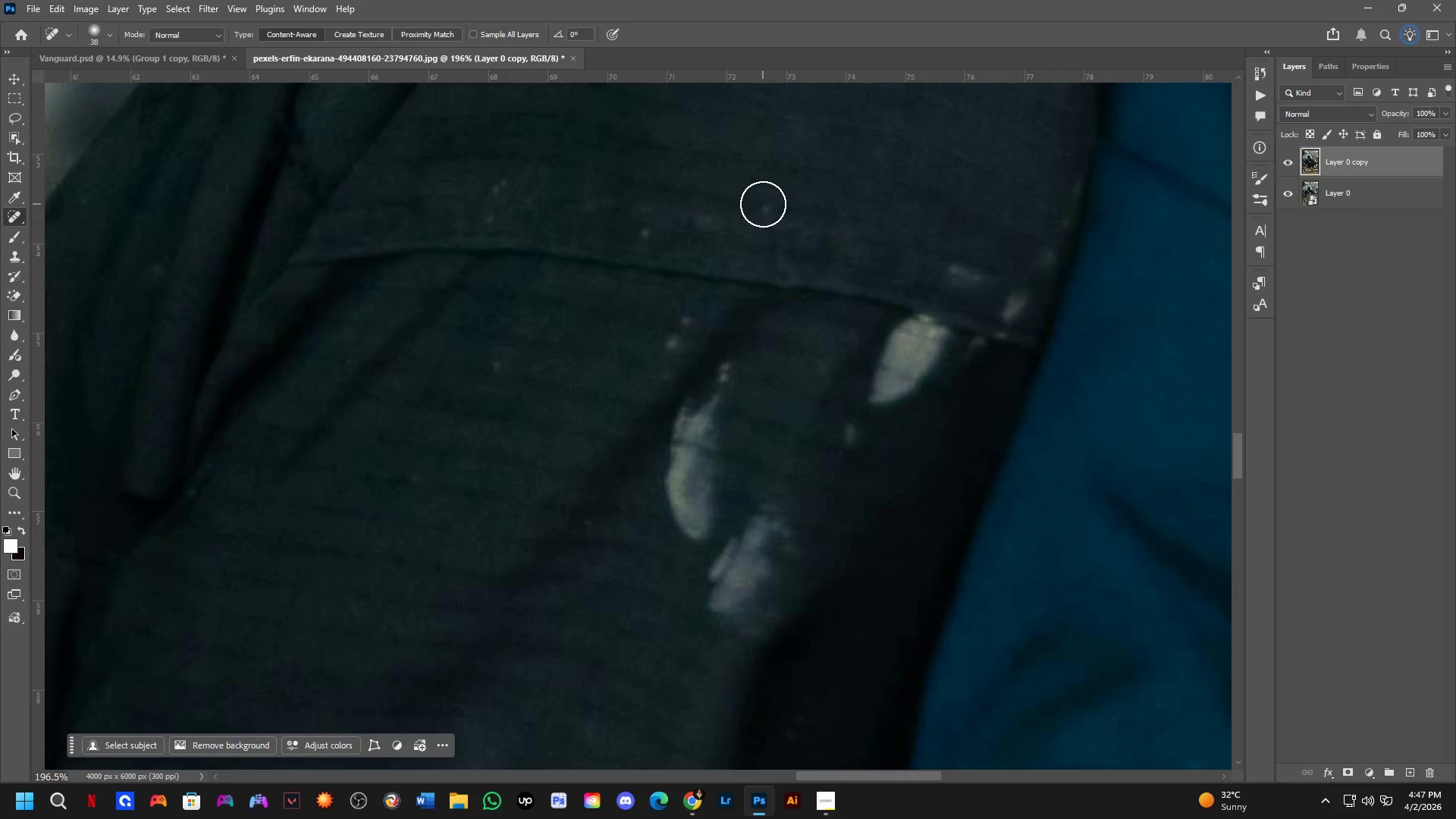 
left_click_drag(start_coordinate=[763, 204], to_coordinate=[775, 217])
 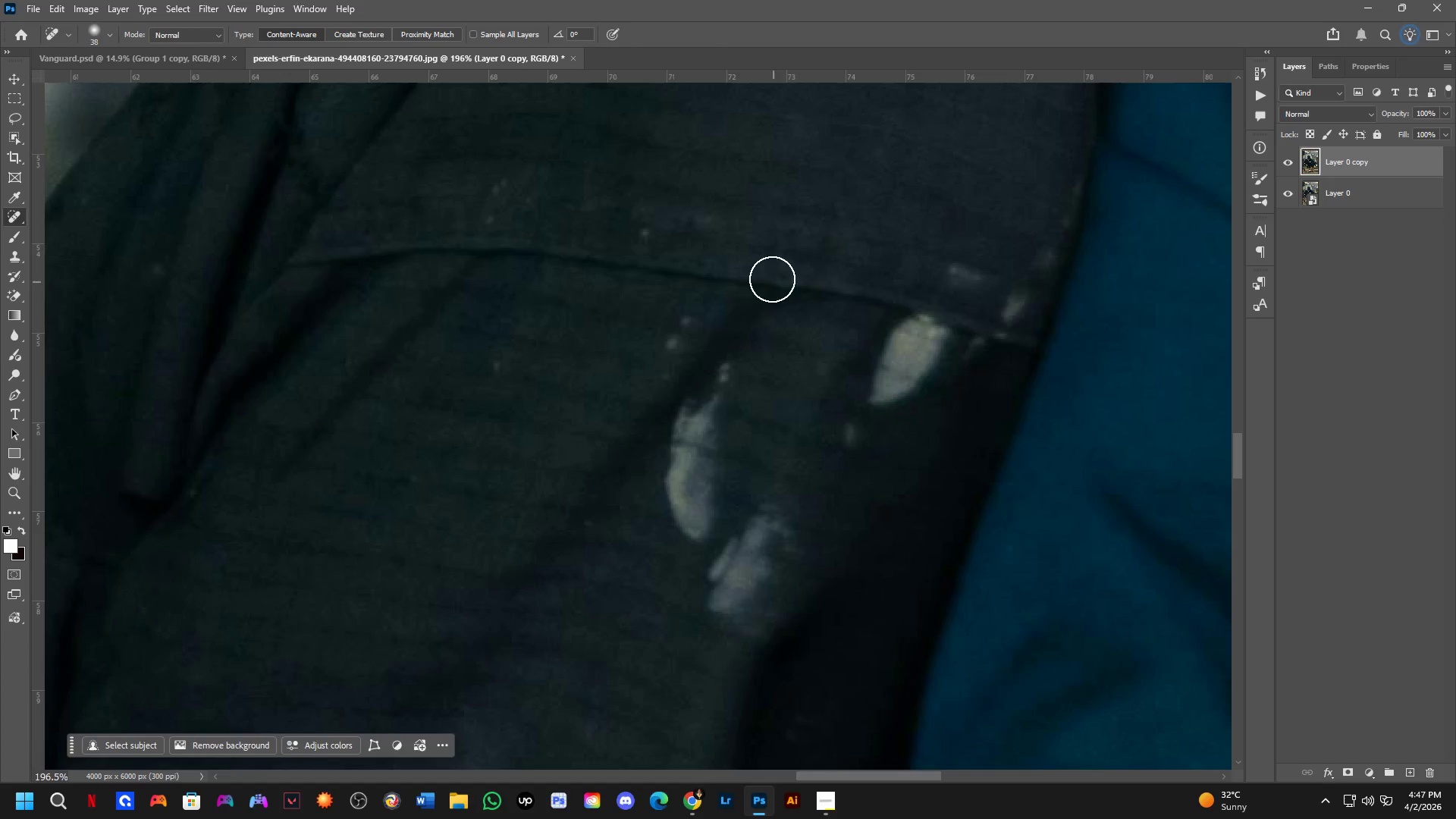 
left_click_drag(start_coordinate=[772, 273], to_coordinate=[799, 276])
 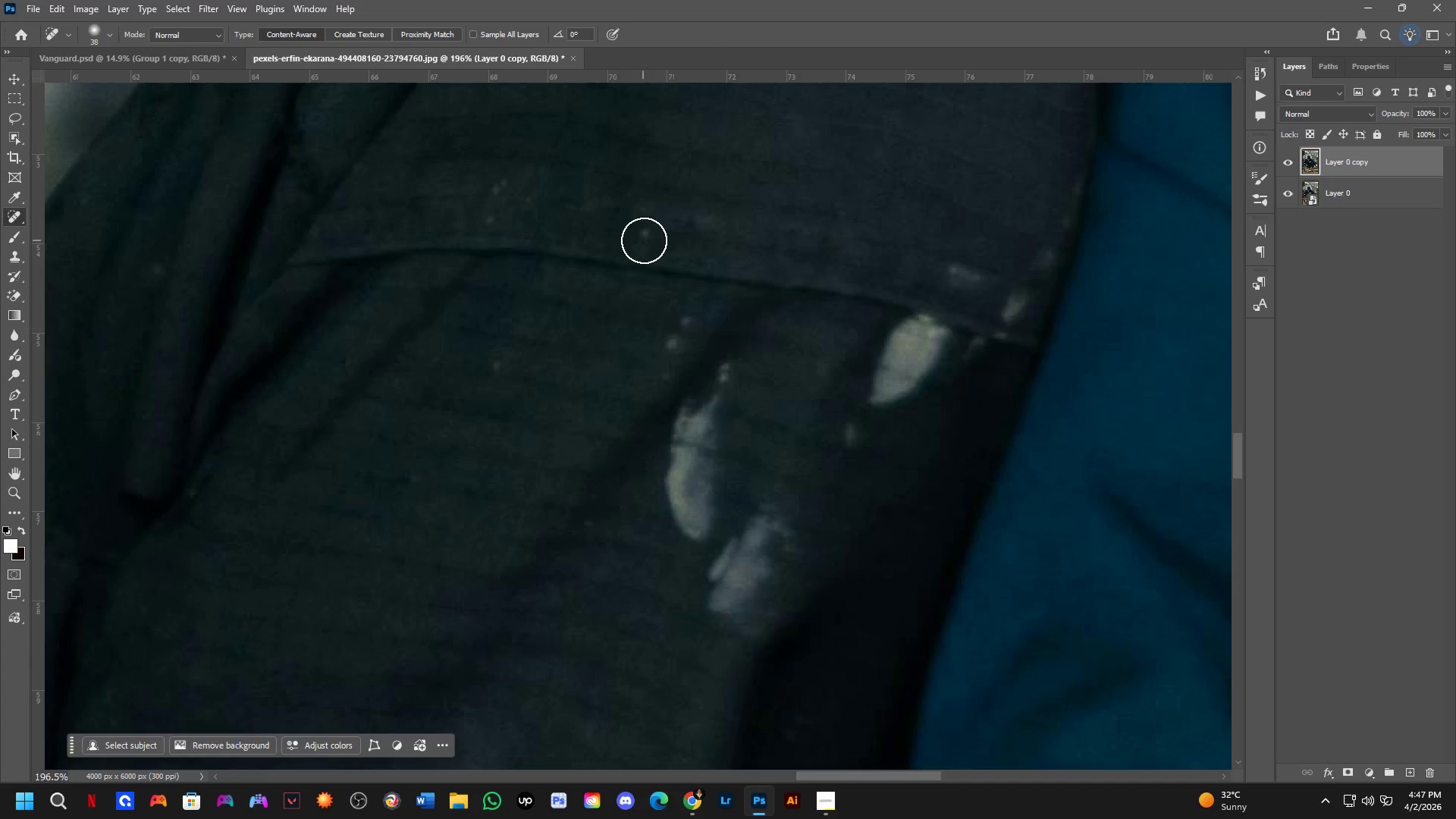 
left_click_drag(start_coordinate=[632, 234], to_coordinate=[675, 234])
 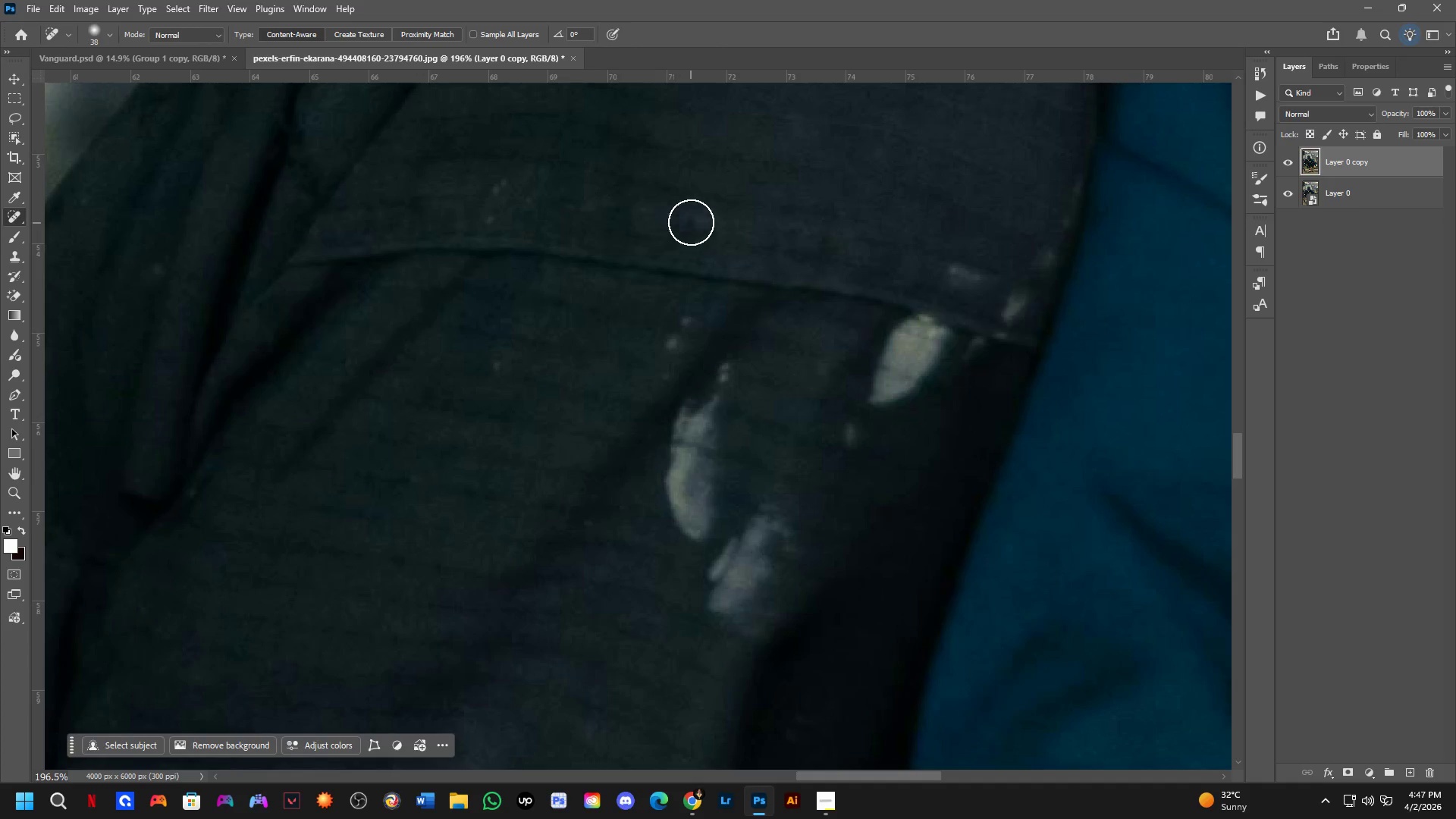 
left_click_drag(start_coordinate=[686, 218], to_coordinate=[713, 222])
 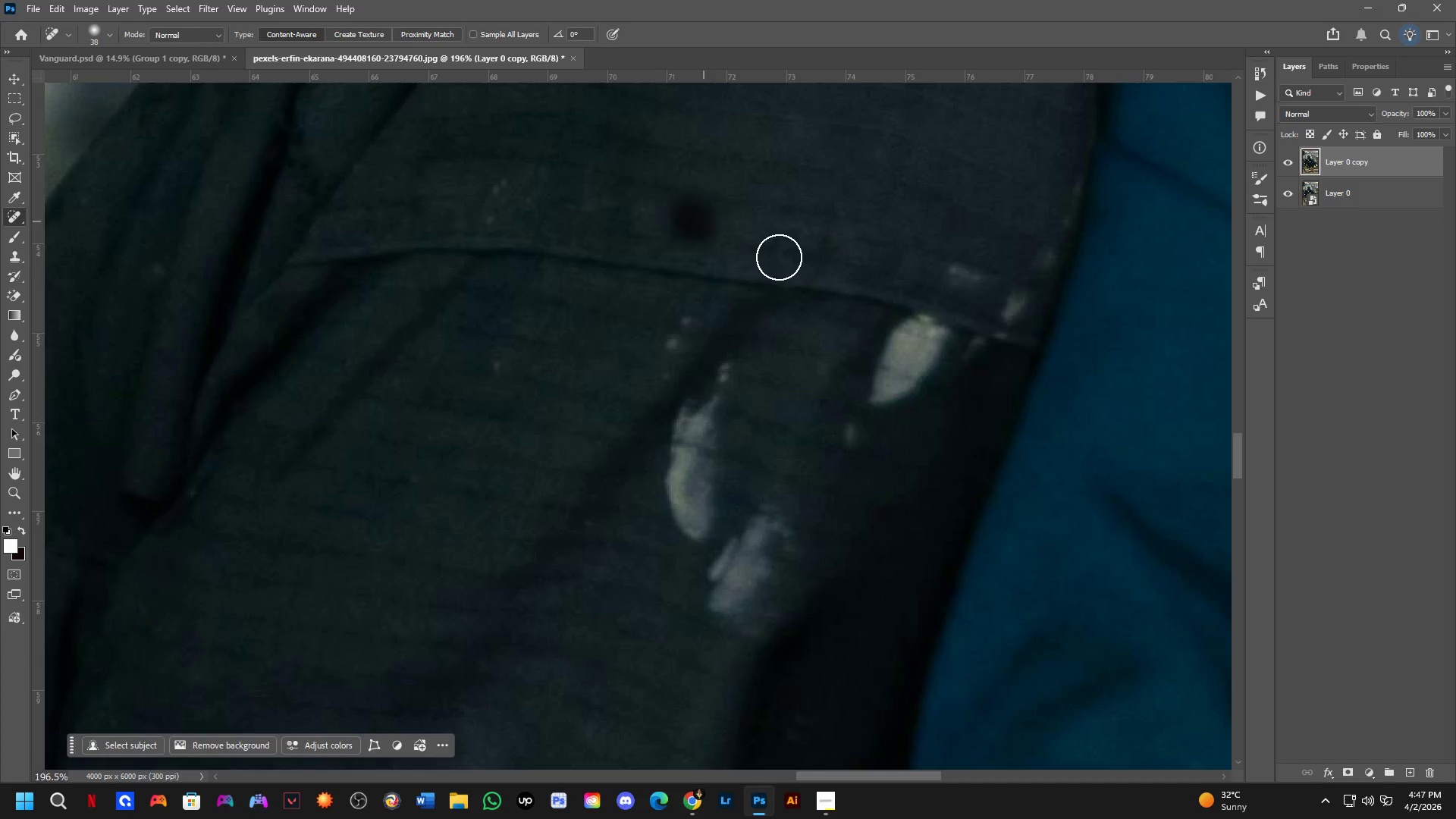 
hold_key(key=Space, duration=0.53)
 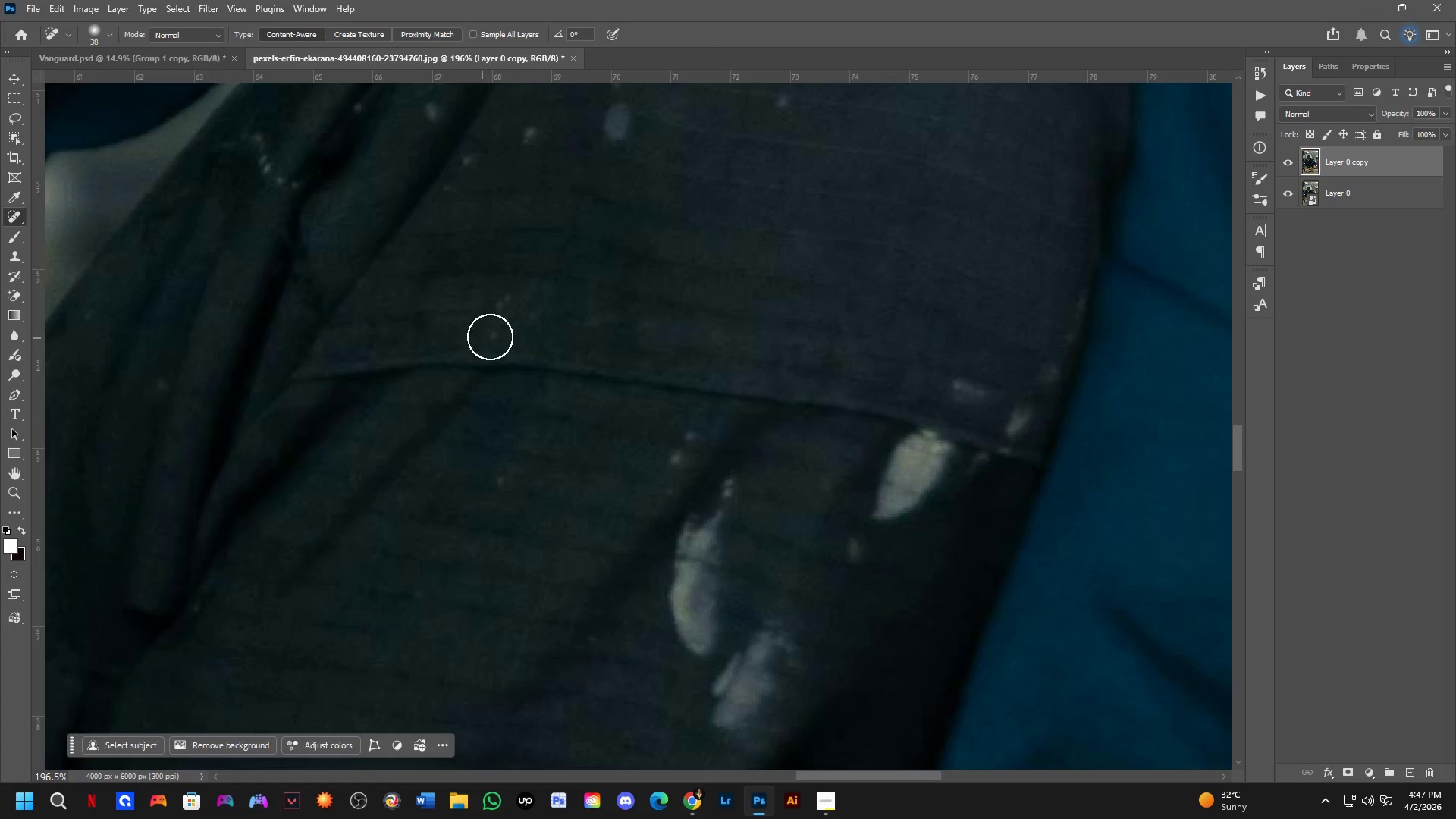 
left_click_drag(start_coordinate=[778, 268], to_coordinate=[782, 384])
 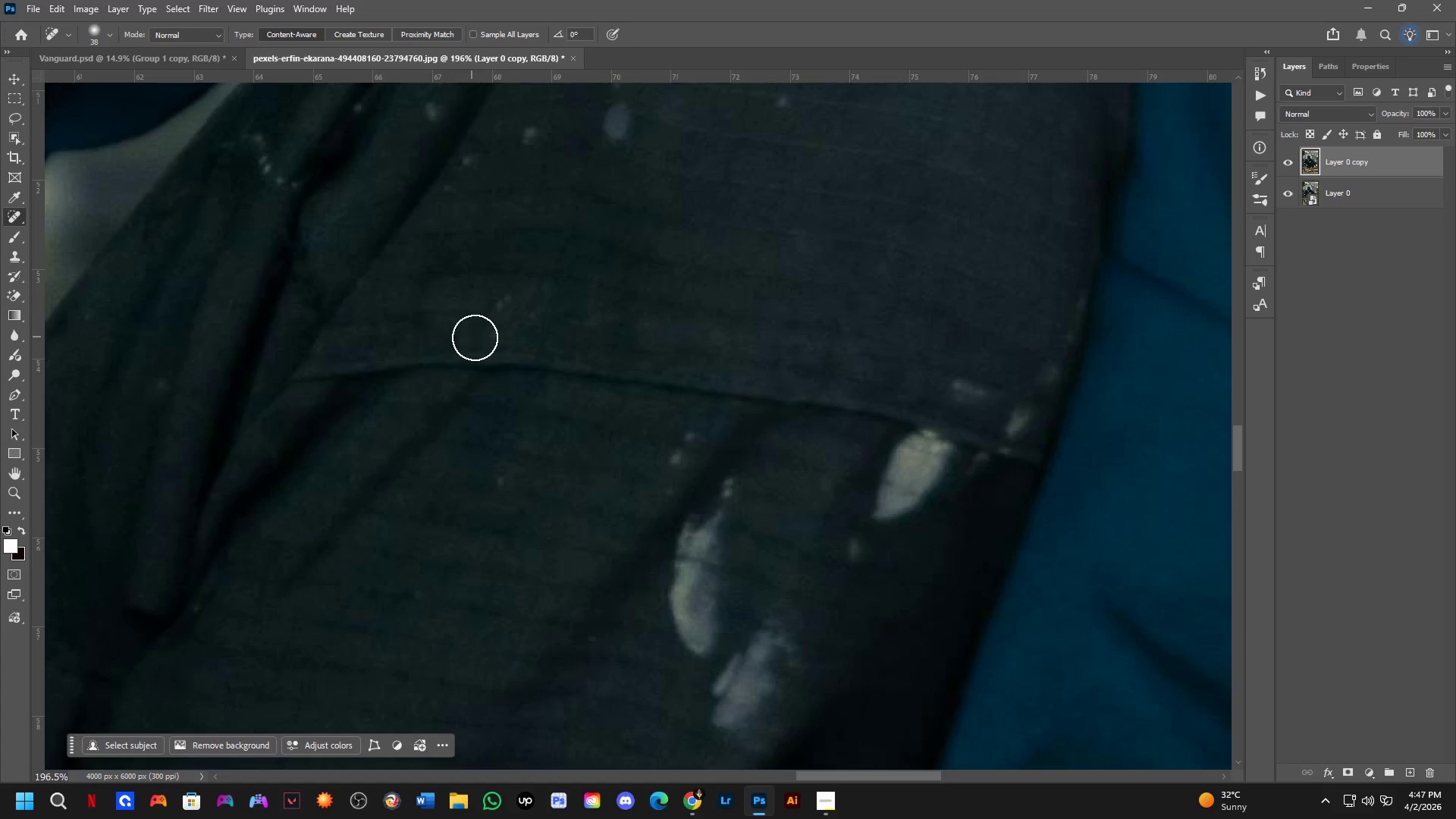 
left_click_drag(start_coordinate=[483, 337], to_coordinate=[511, 334])
 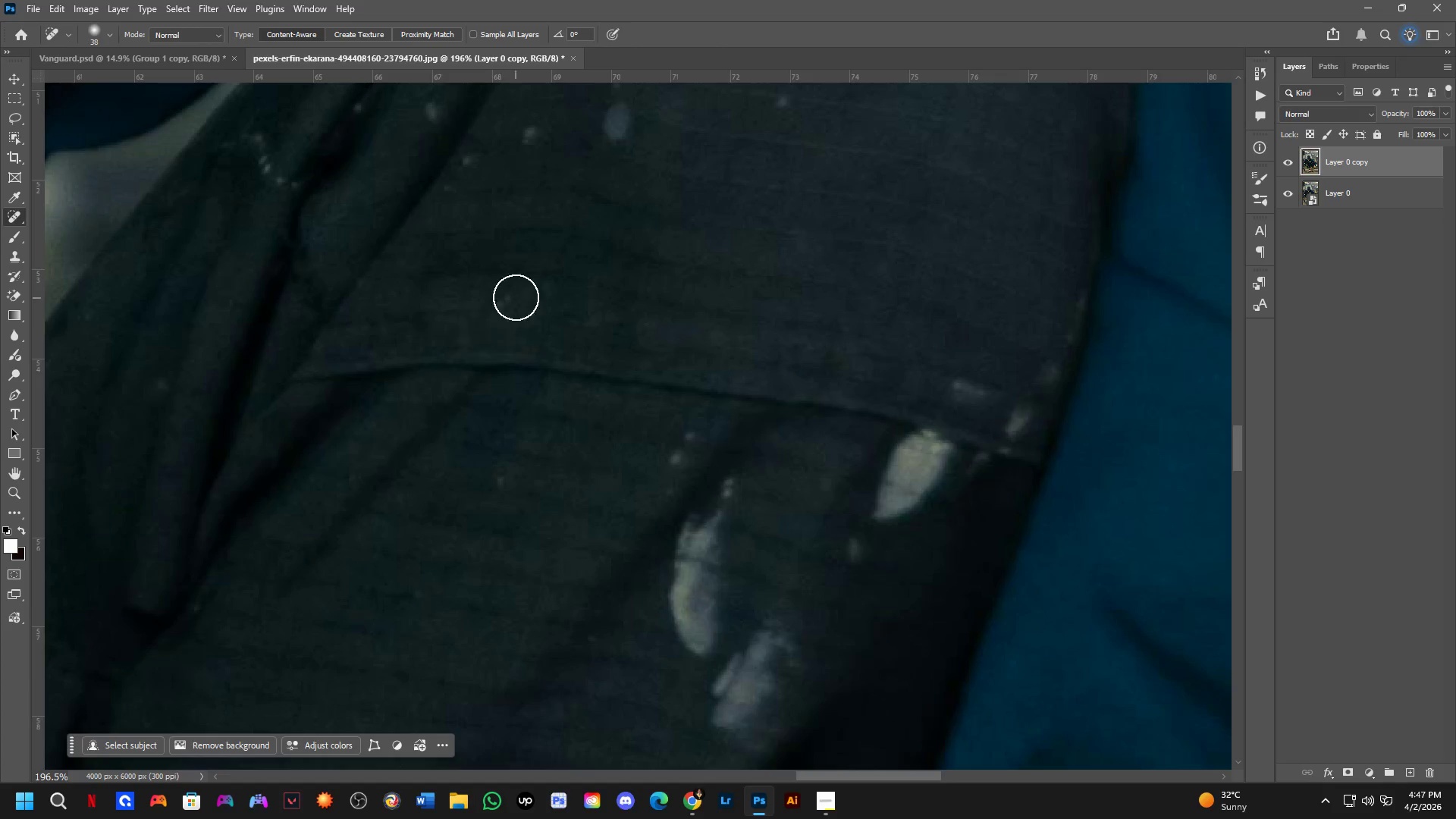 
left_click_drag(start_coordinate=[510, 298], to_coordinate=[494, 306])
 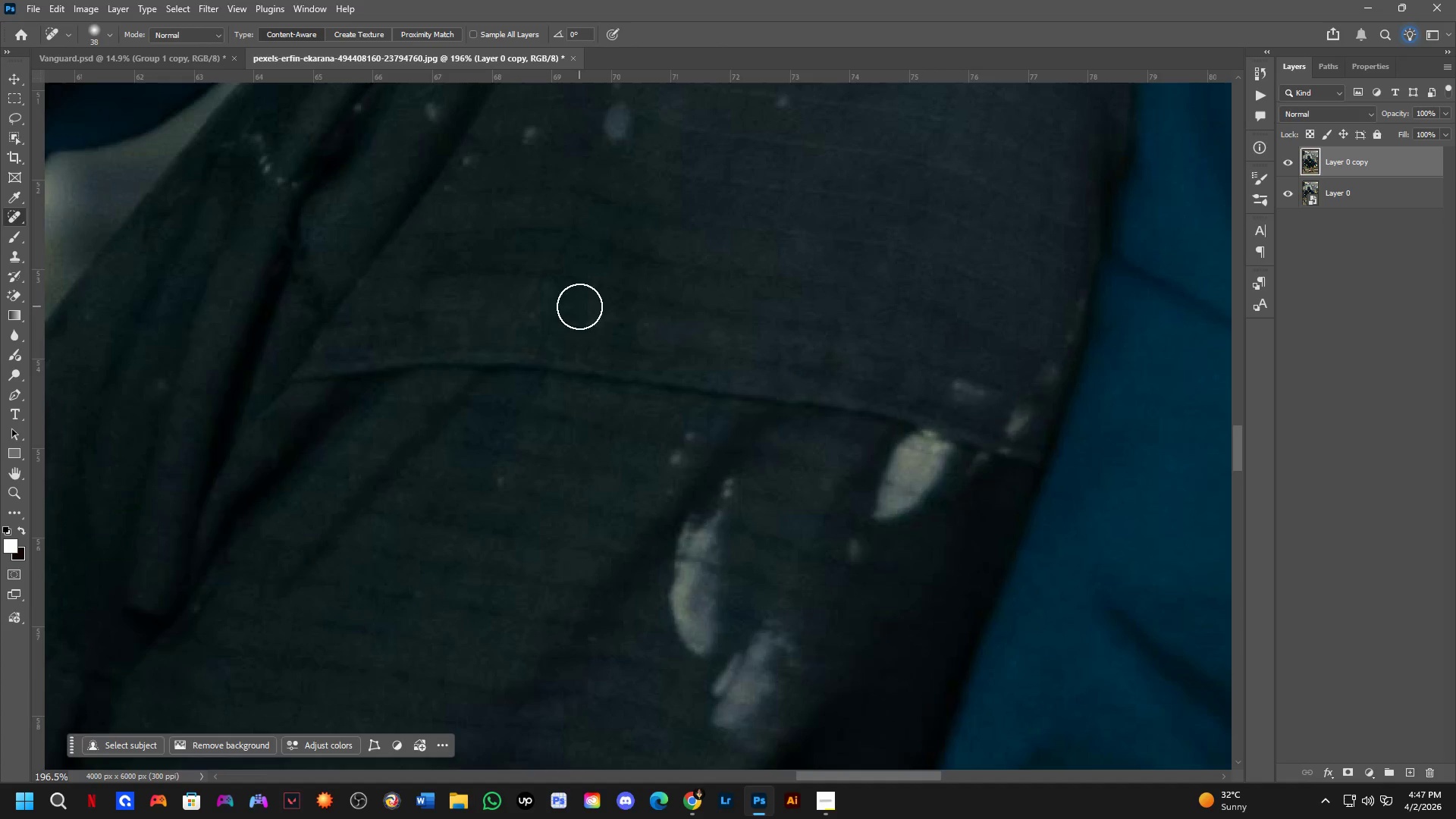 
left_click_drag(start_coordinate=[568, 315], to_coordinate=[576, 319])
 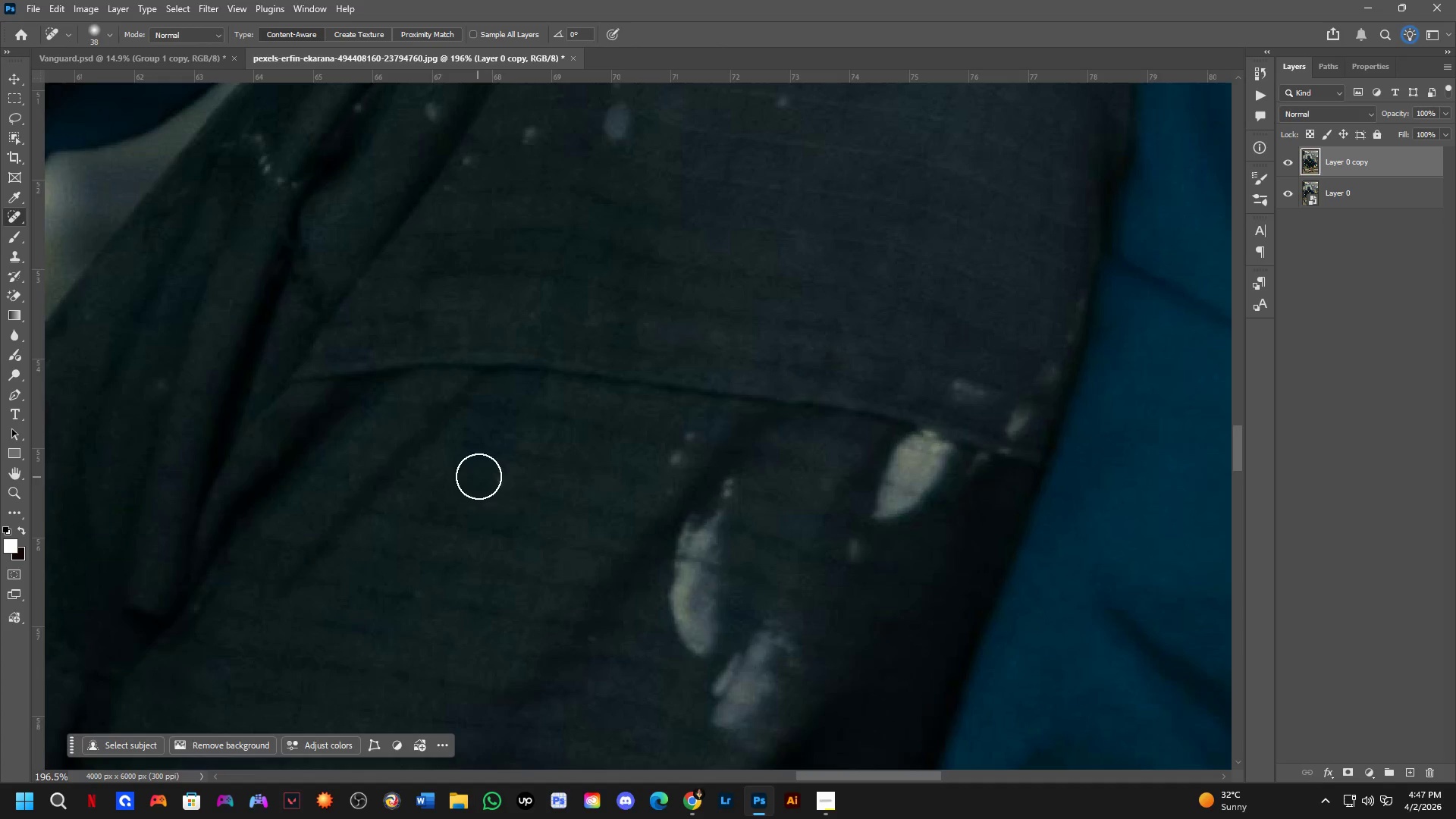 
left_click_drag(start_coordinate=[507, 474], to_coordinate=[500, 494])
 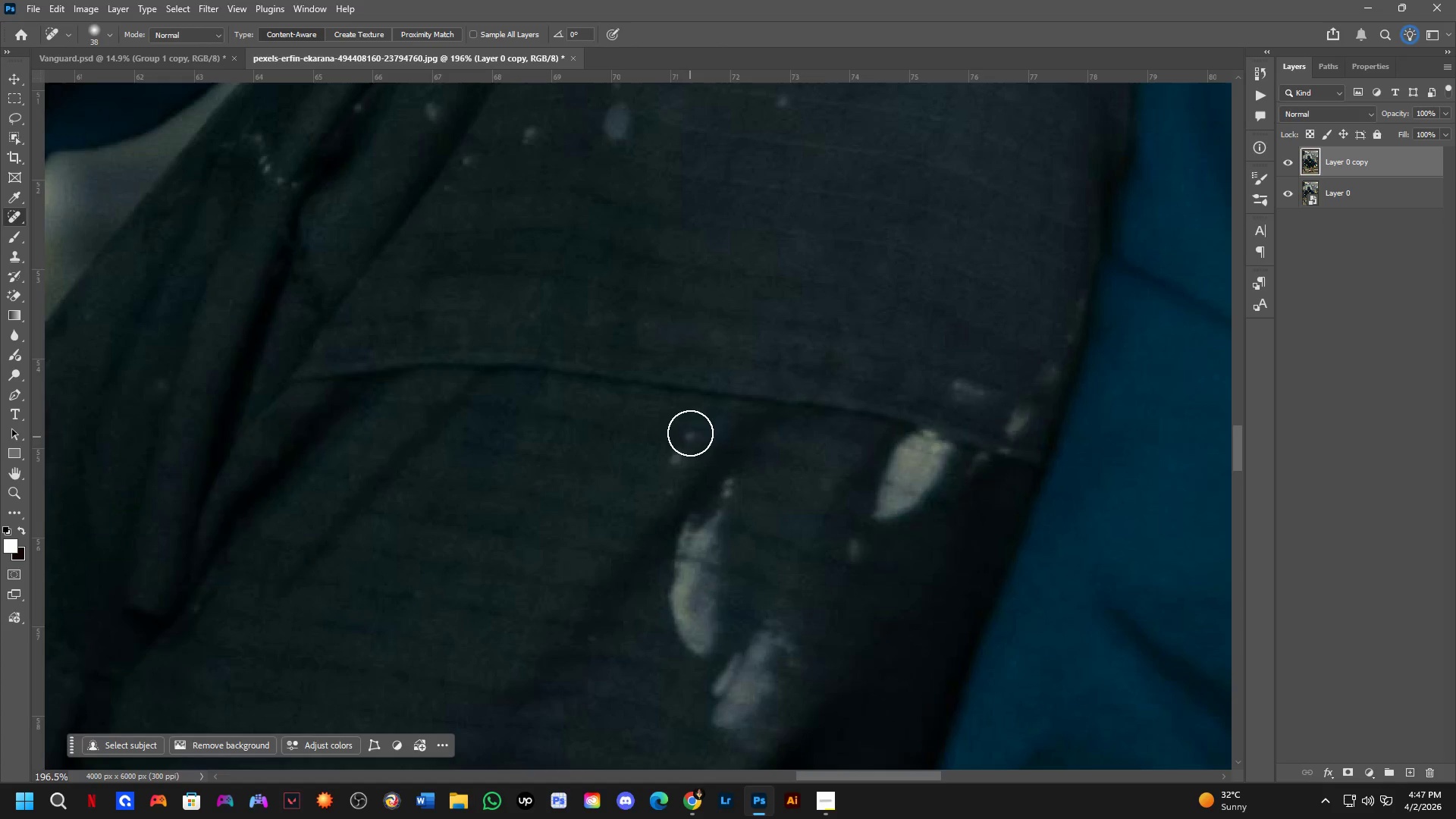 
left_click_drag(start_coordinate=[690, 431], to_coordinate=[689, 443])
 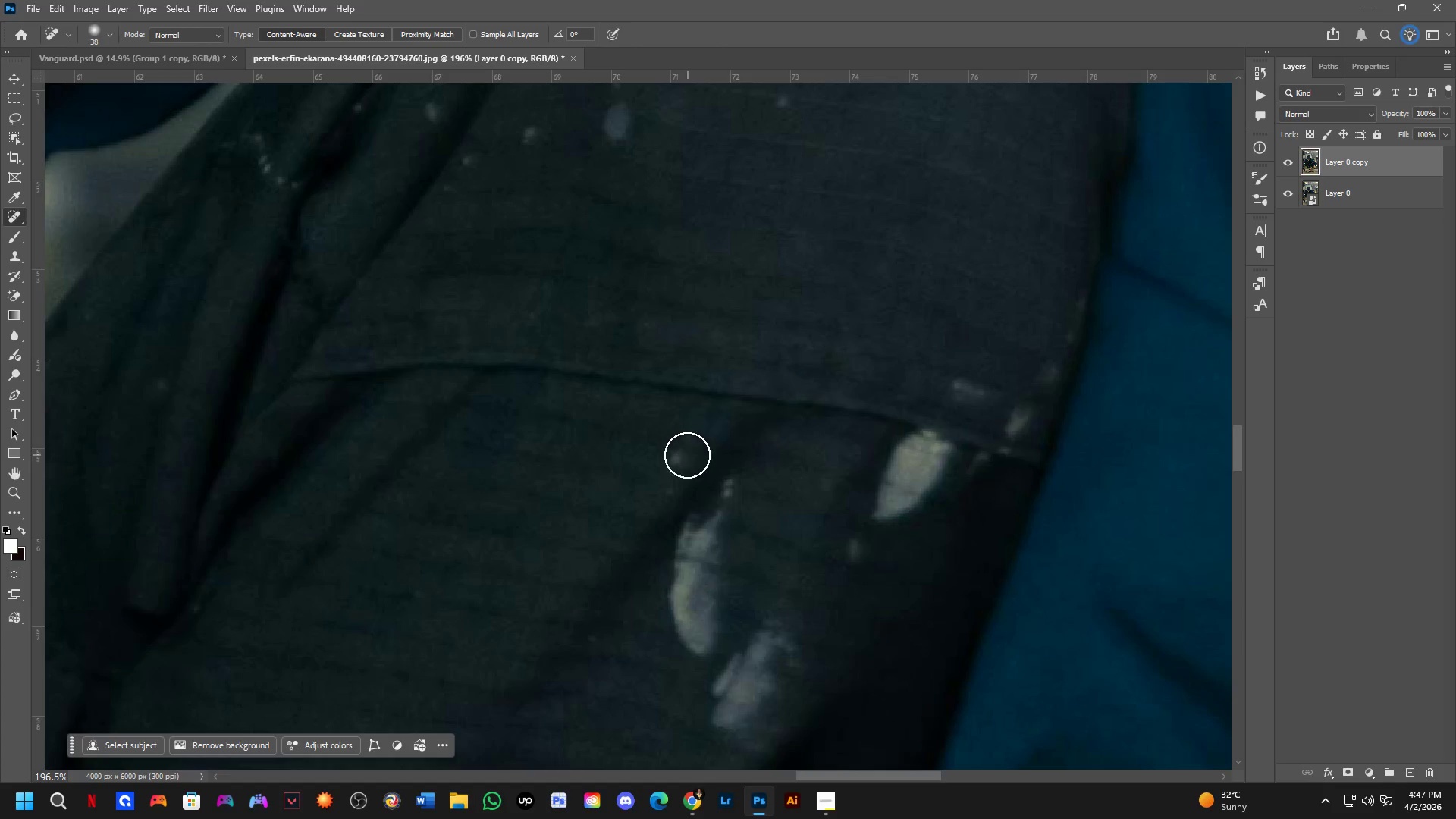 
left_click_drag(start_coordinate=[683, 455], to_coordinate=[670, 474])
 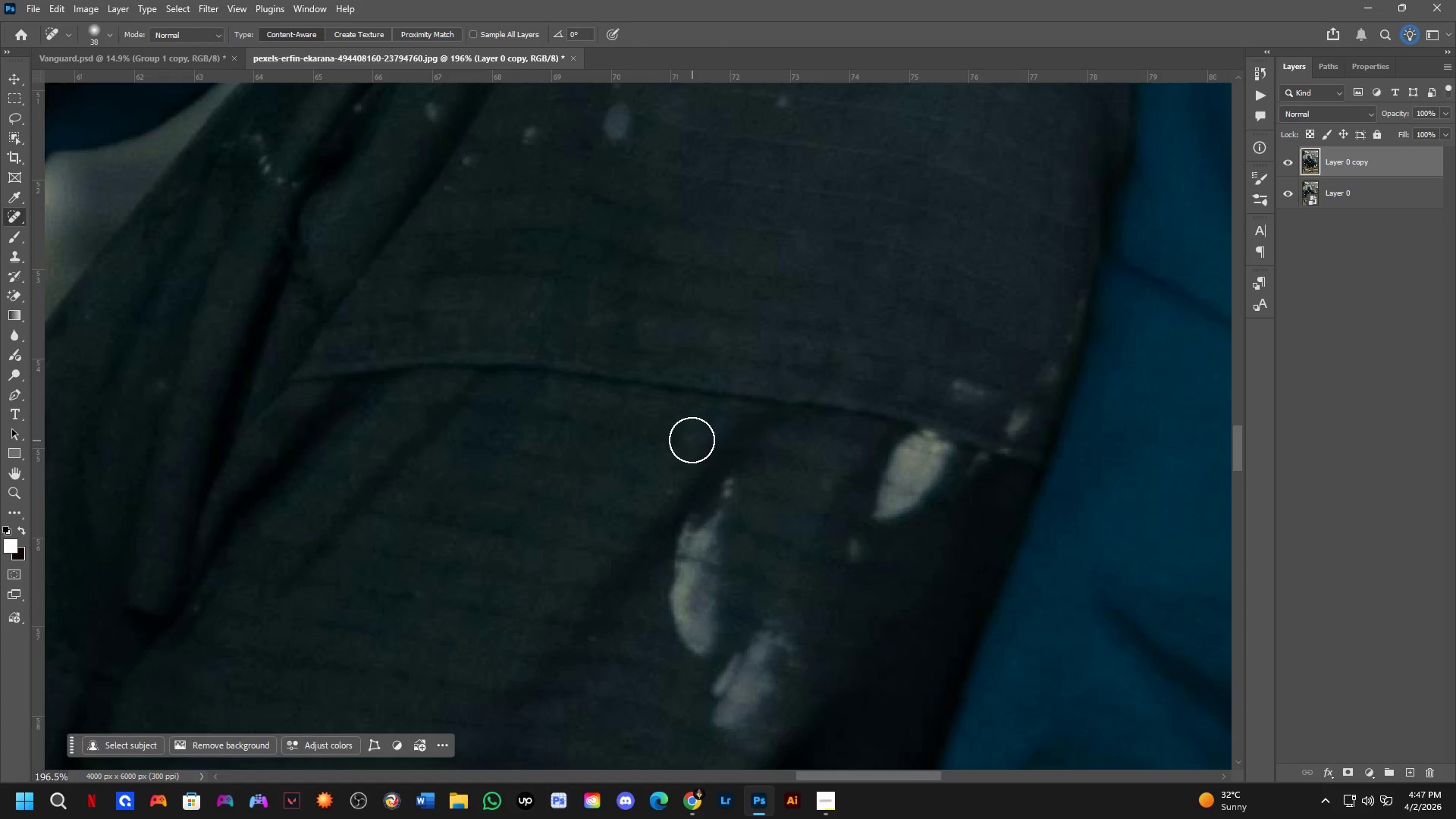 
left_click_drag(start_coordinate=[692, 440], to_coordinate=[682, 453])
 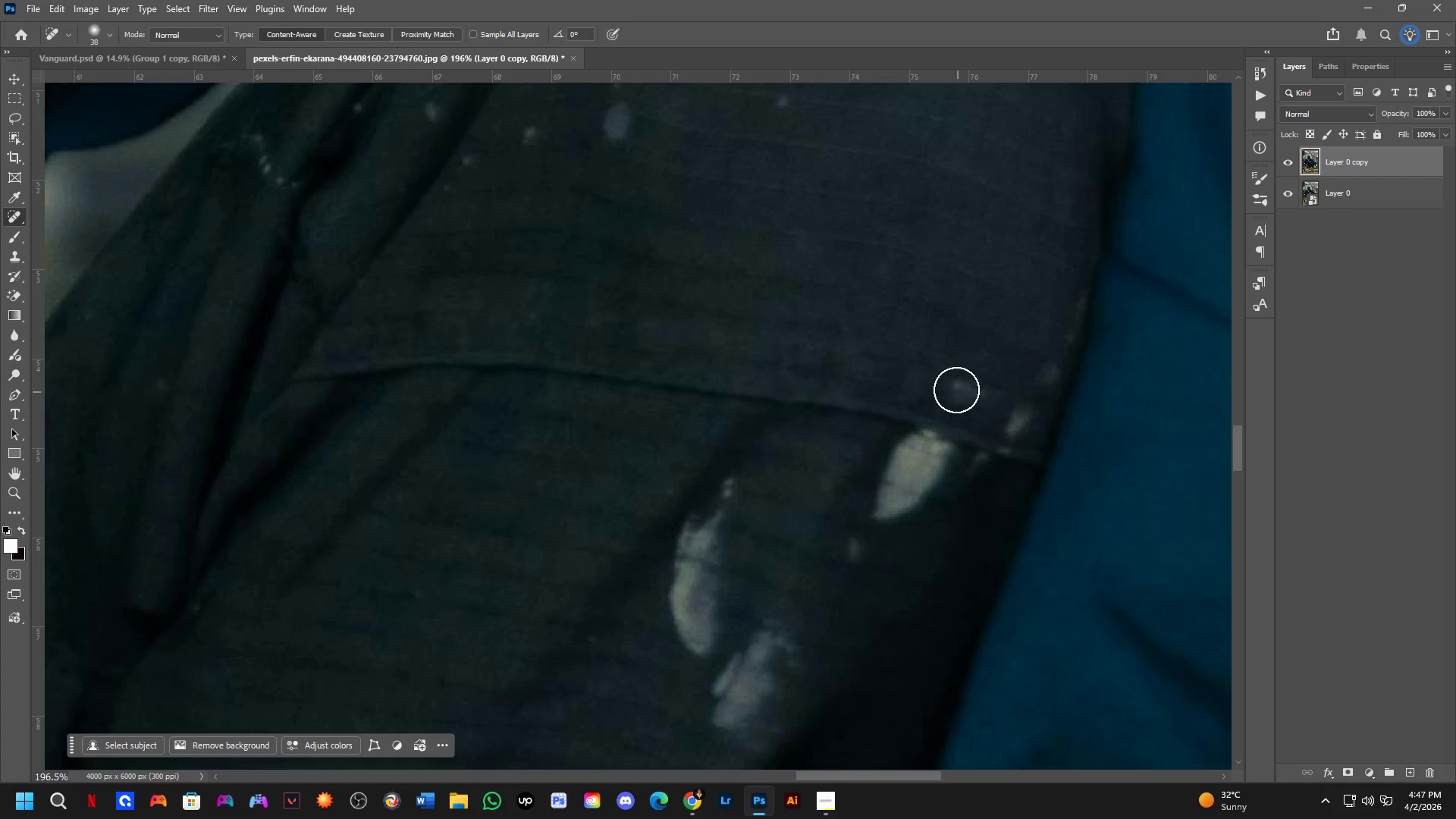 
left_click_drag(start_coordinate=[952, 379], to_coordinate=[996, 396])
 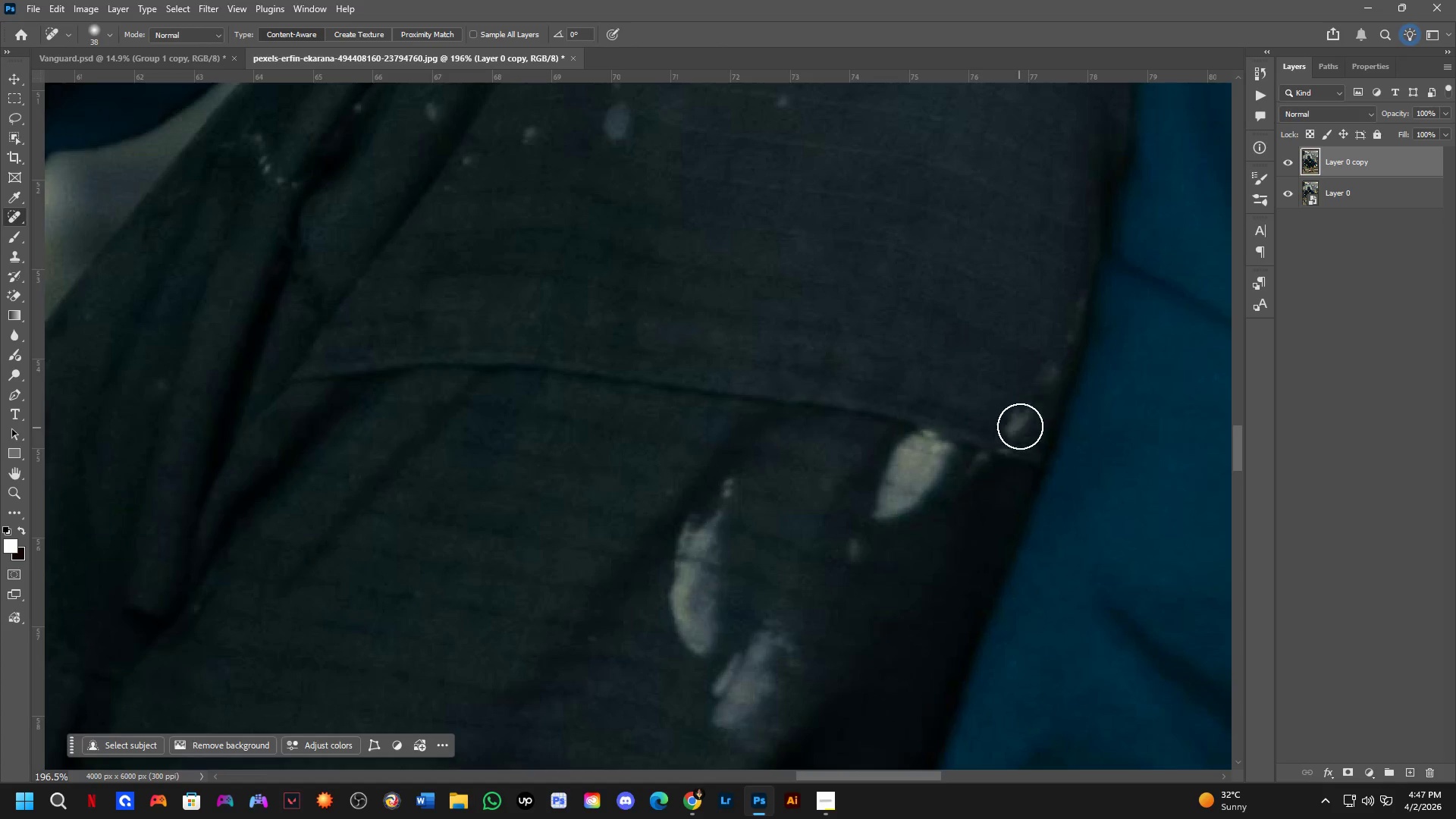 
left_click_drag(start_coordinate=[1024, 421], to_coordinate=[1012, 426])
 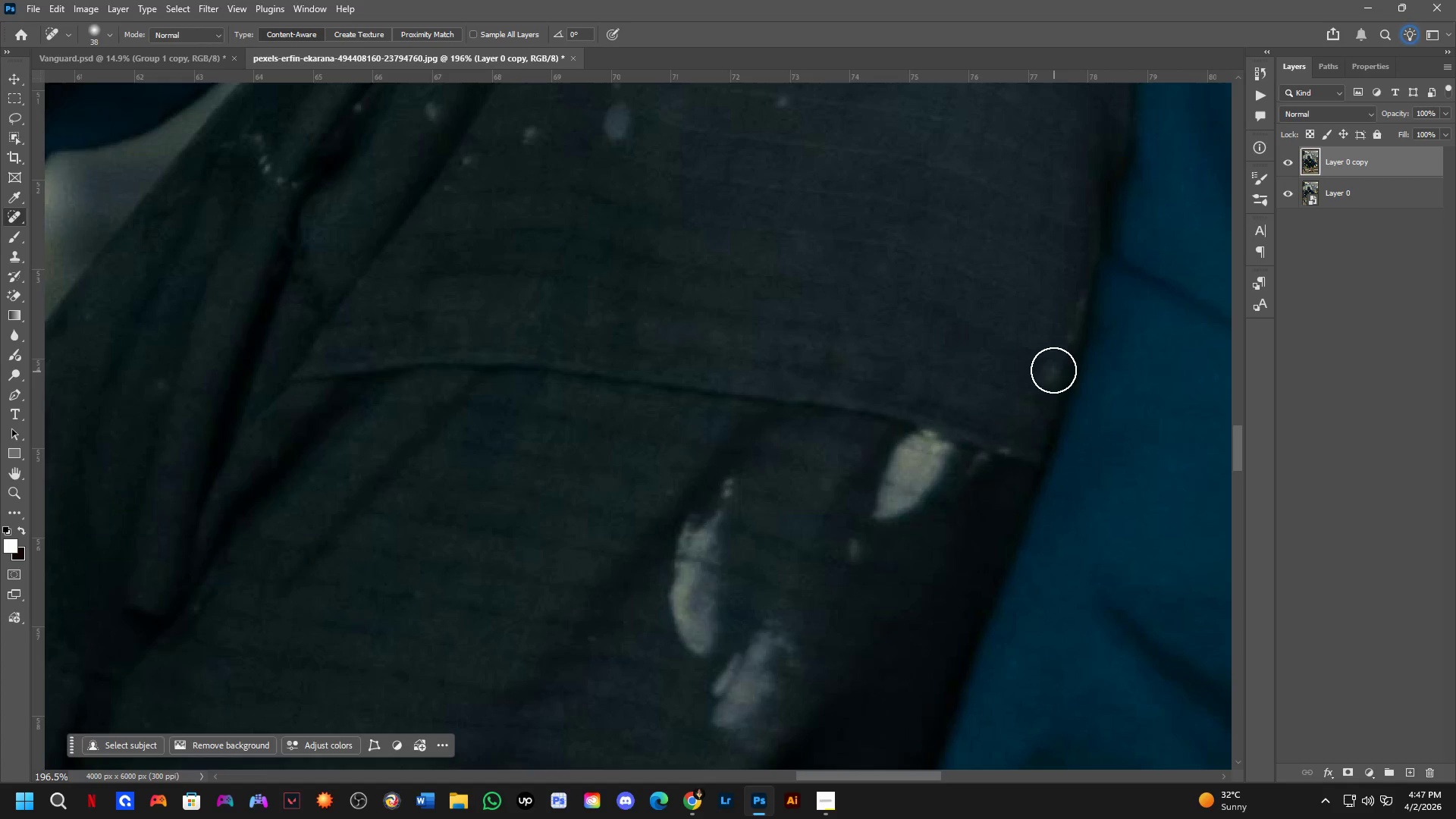 
left_click_drag(start_coordinate=[1050, 368], to_coordinate=[1040, 403])
 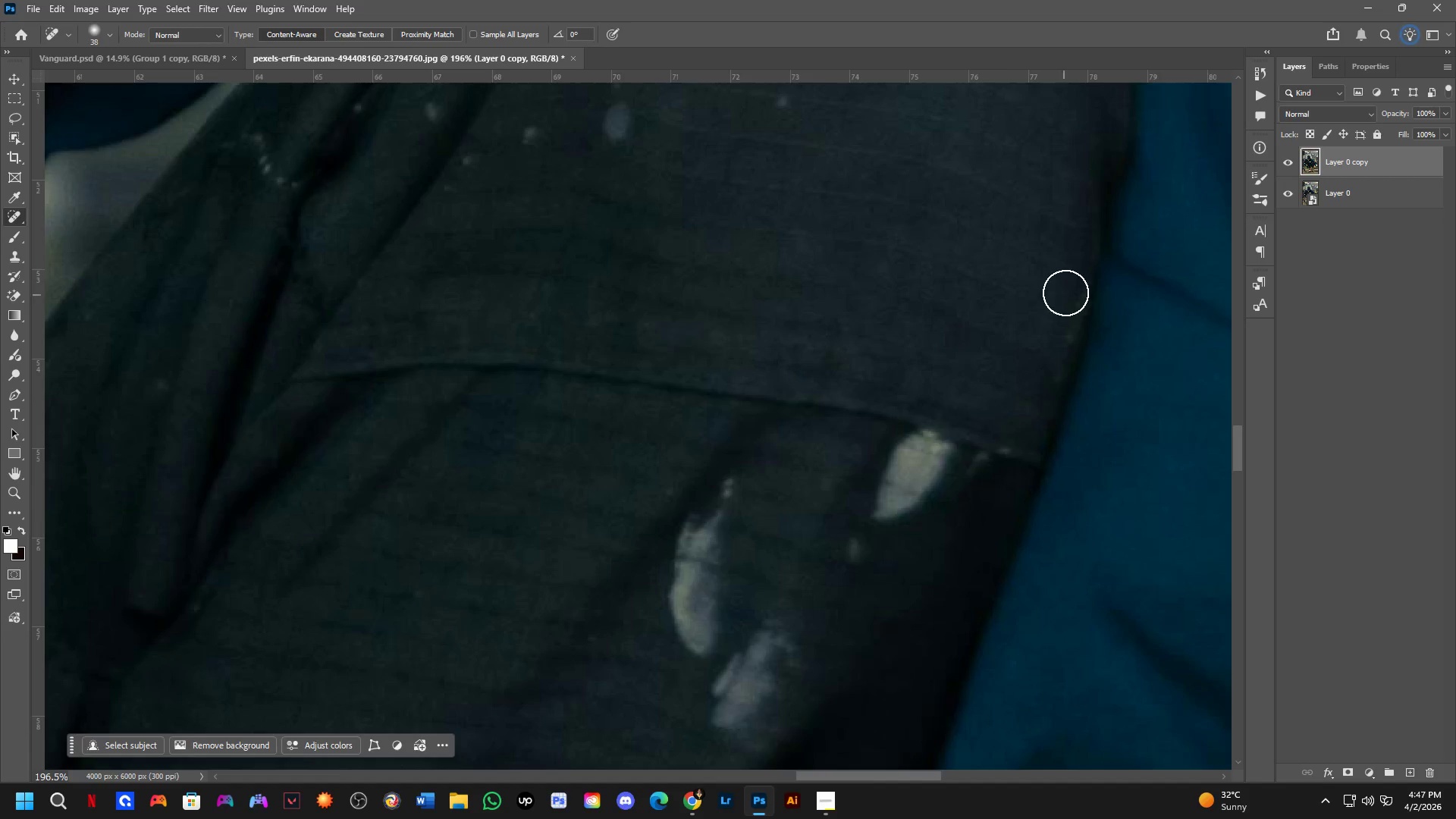 
left_click_drag(start_coordinate=[1073, 283], to_coordinate=[1056, 400])
 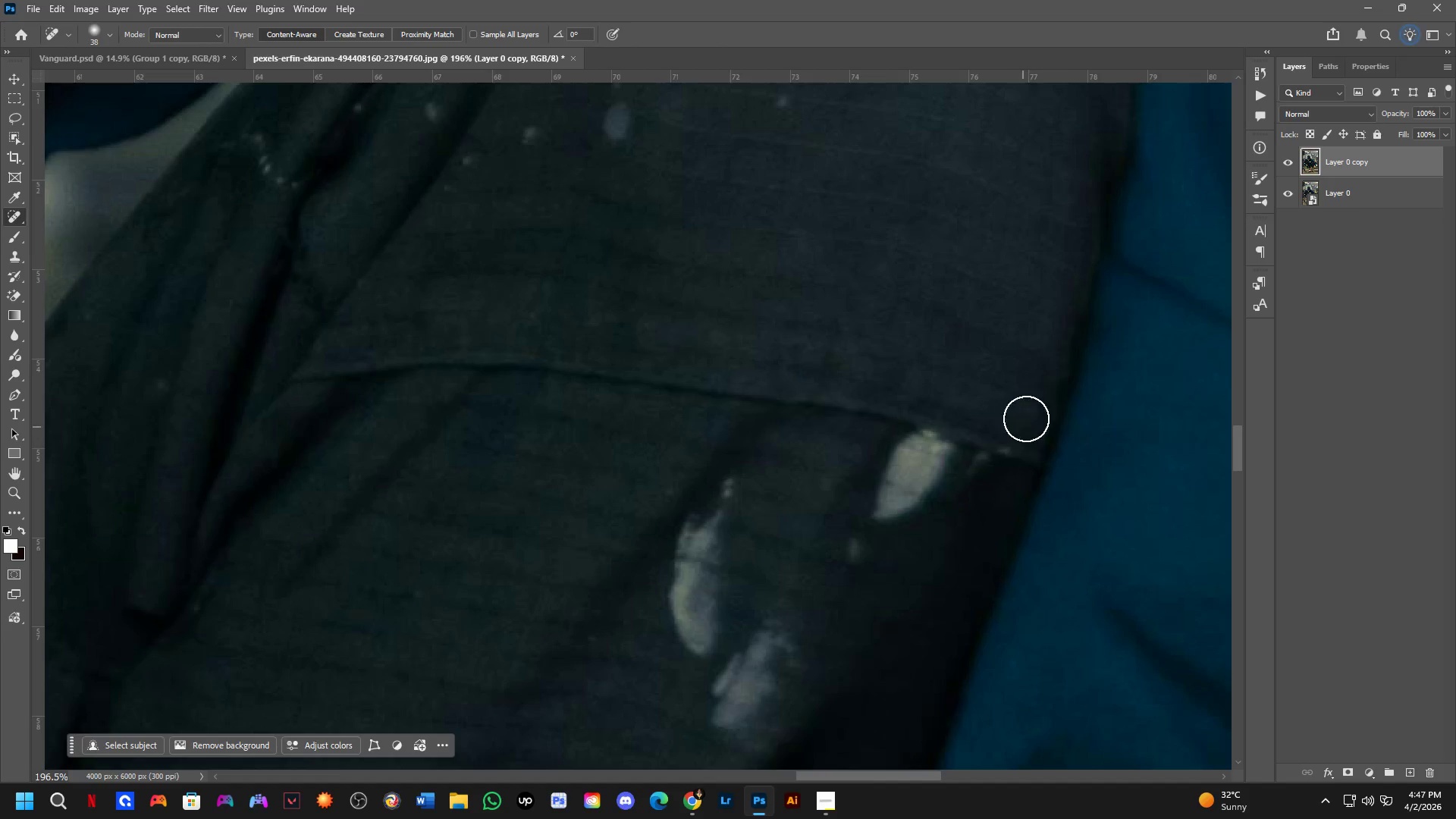 
scroll: coordinate [1039, 294], scroll_direction: down, amount: 3.0
 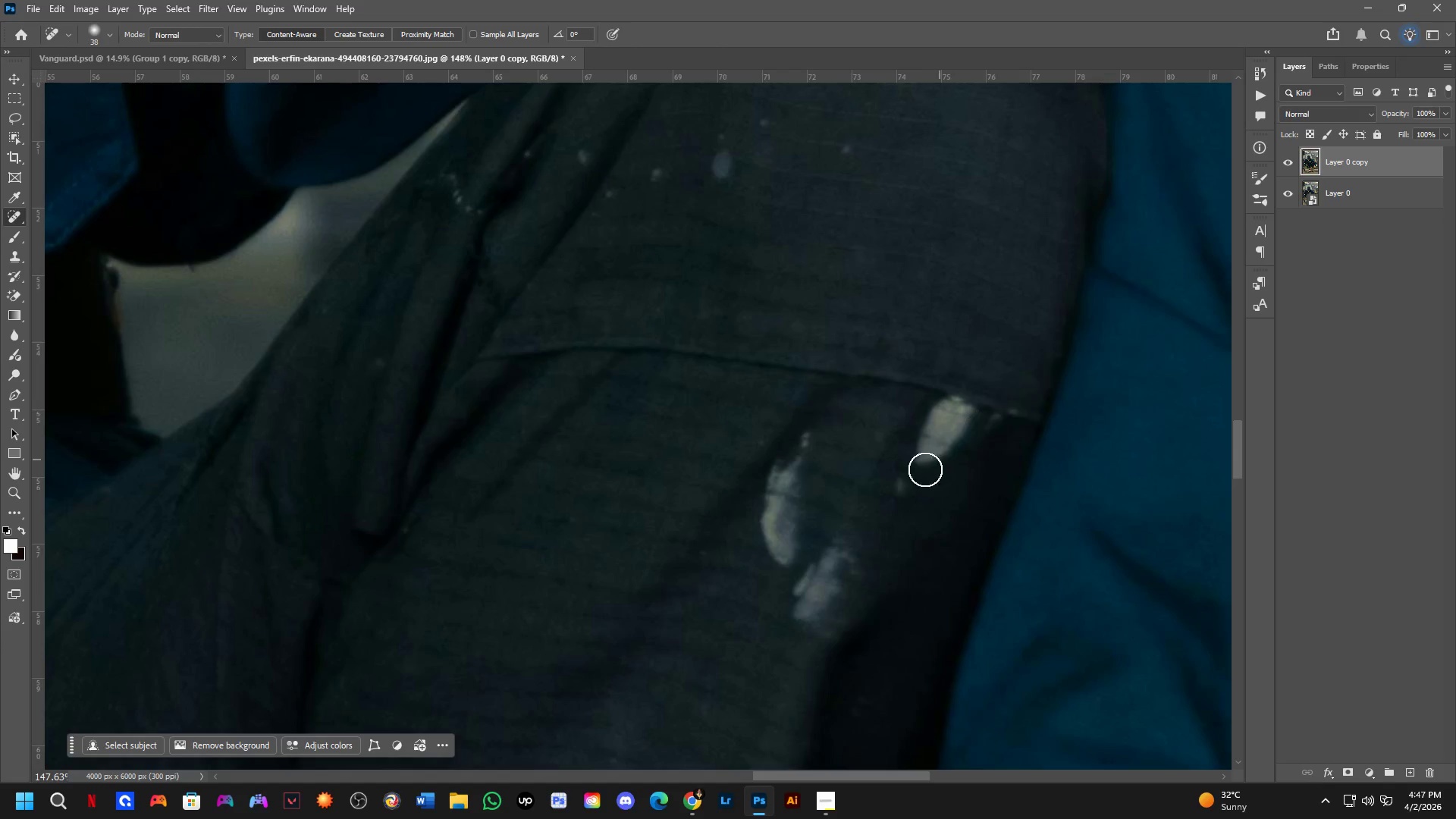 
left_click_drag(start_coordinate=[898, 482], to_coordinate=[903, 502])
 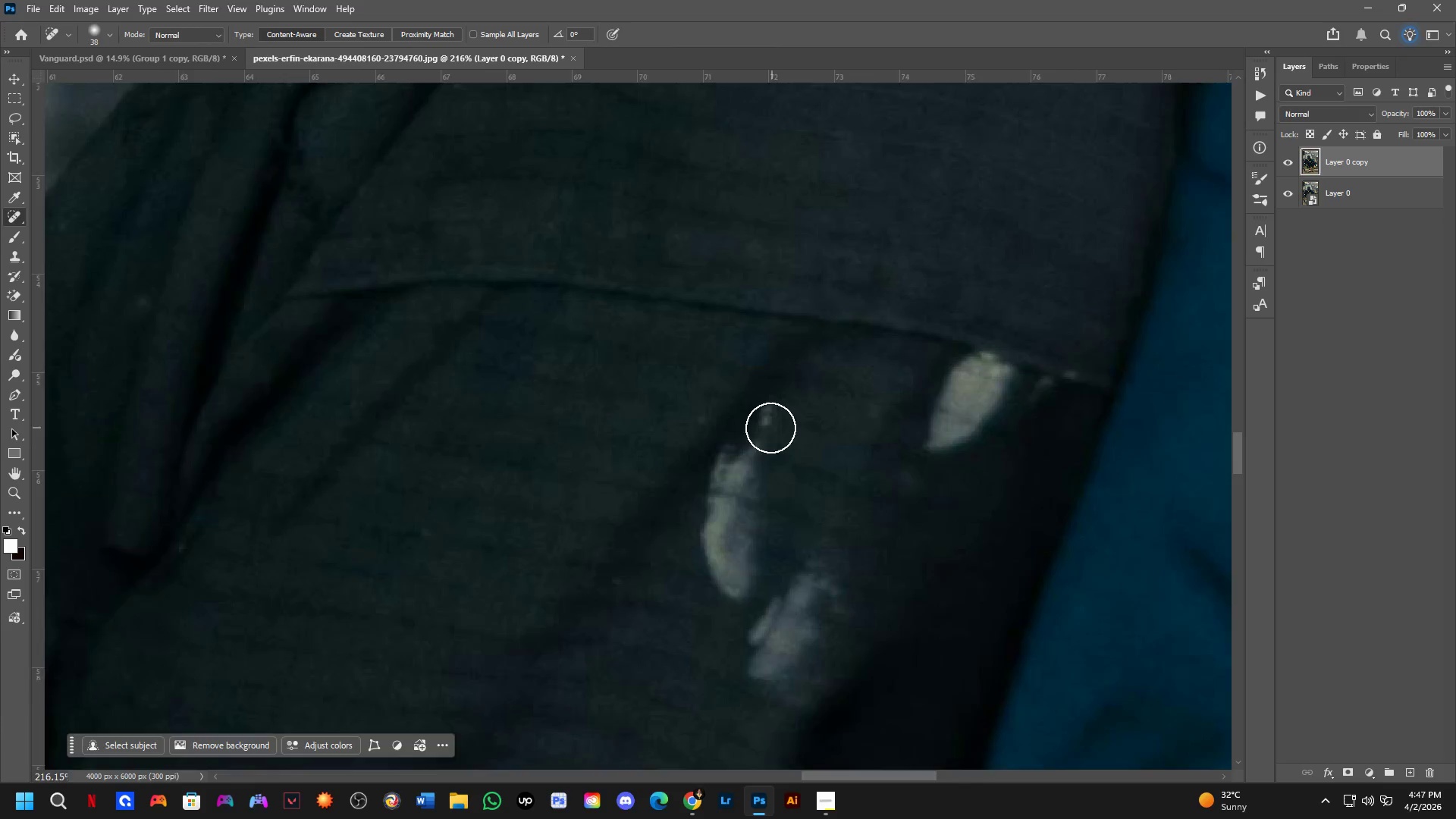 
scroll: coordinate [890, 489], scroll_direction: up, amount: 4.0
 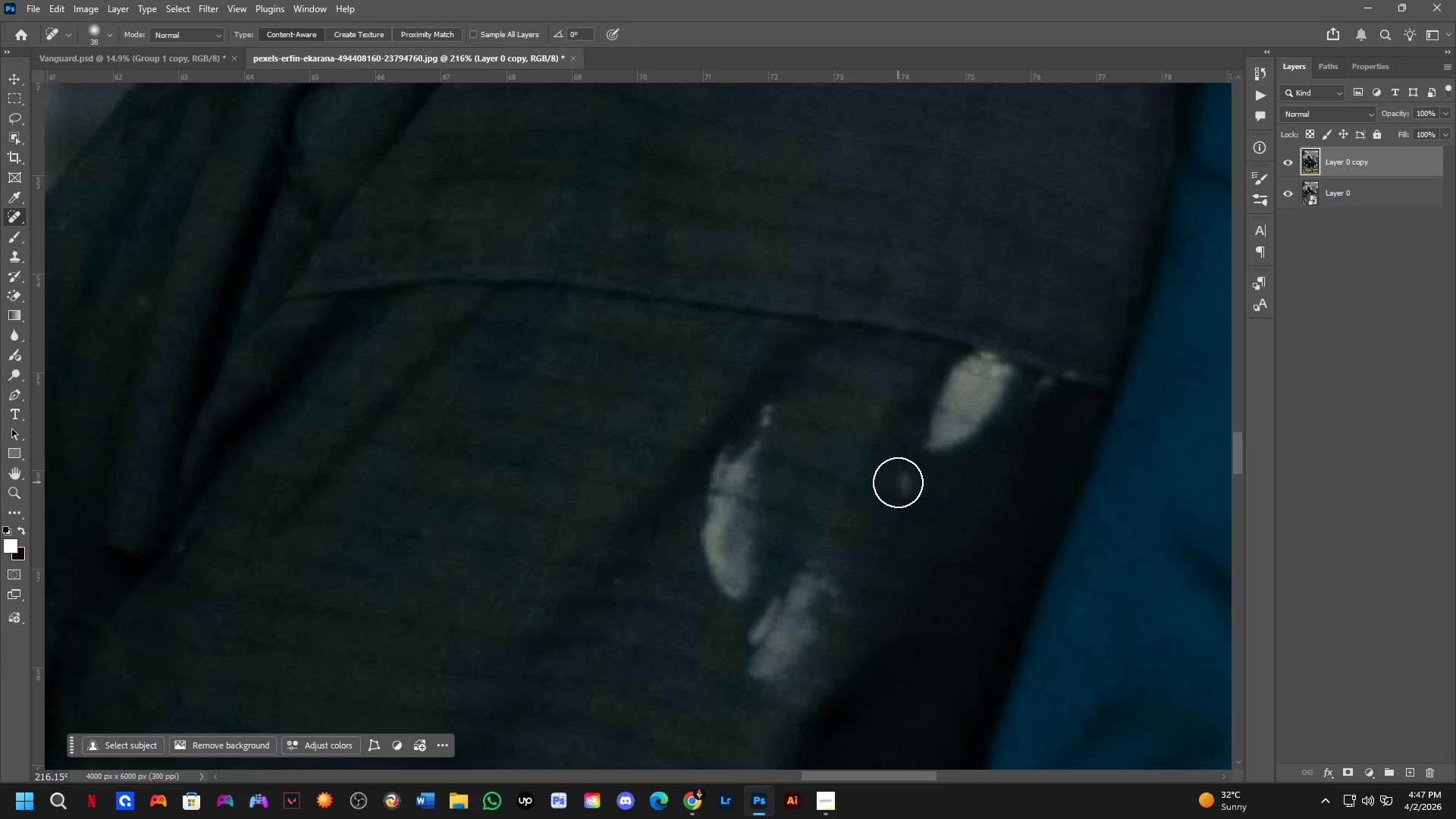 
hold_key(key=Space, duration=1.52)
 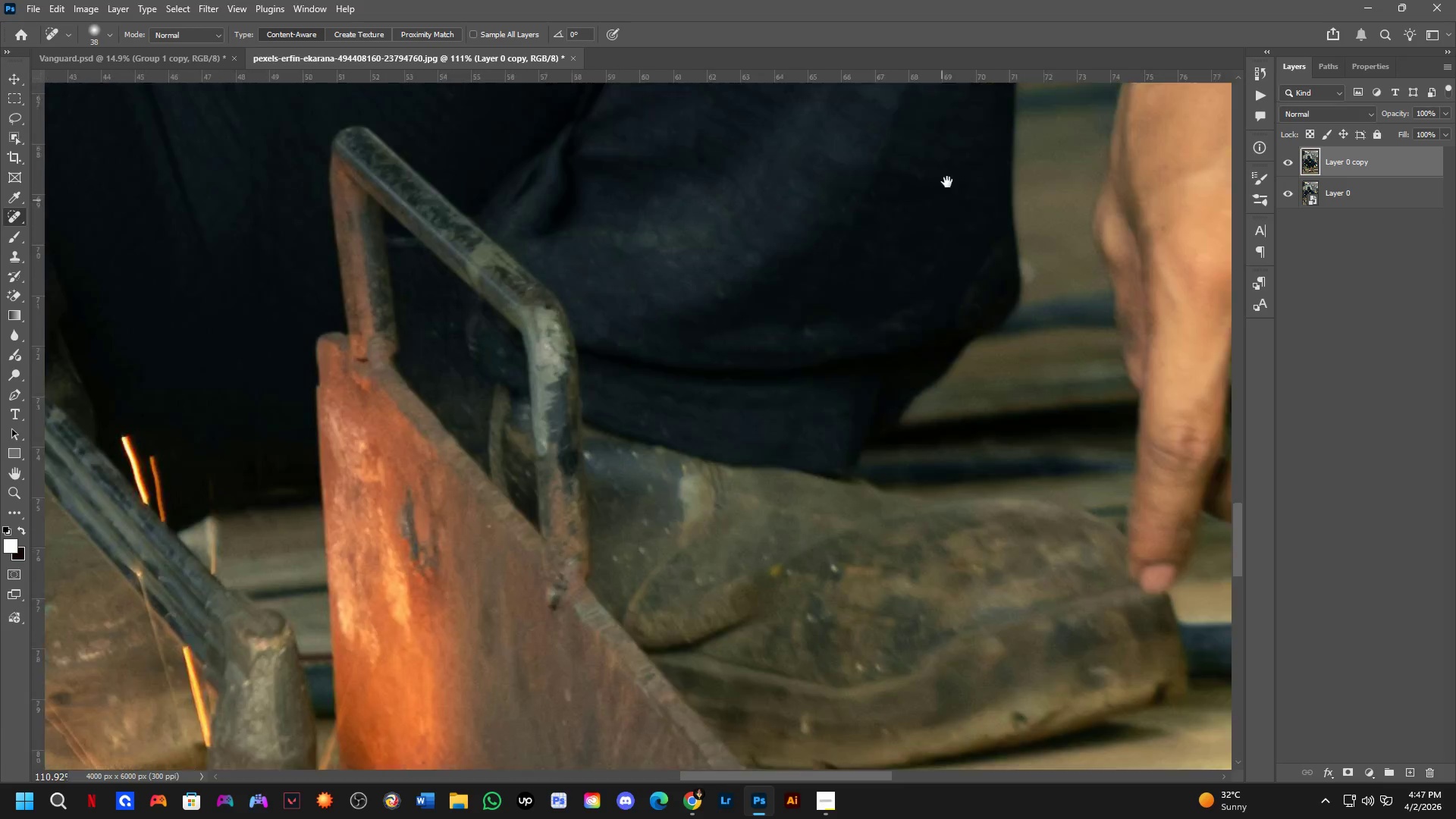 
left_click_drag(start_coordinate=[787, 547], to_coordinate=[794, 73])
 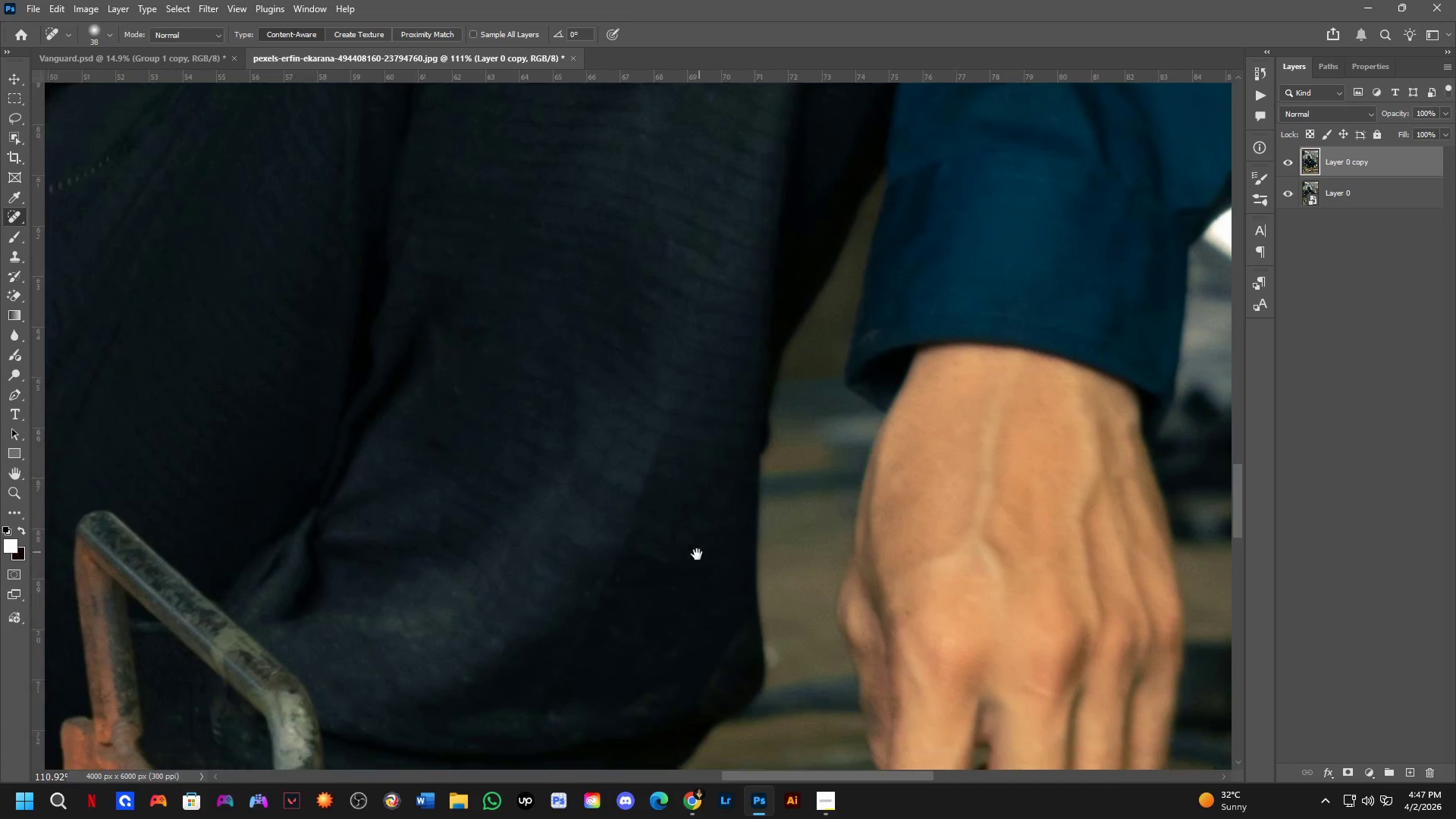 
scroll: coordinate [770, 428], scroll_direction: down, amount: 7.0
 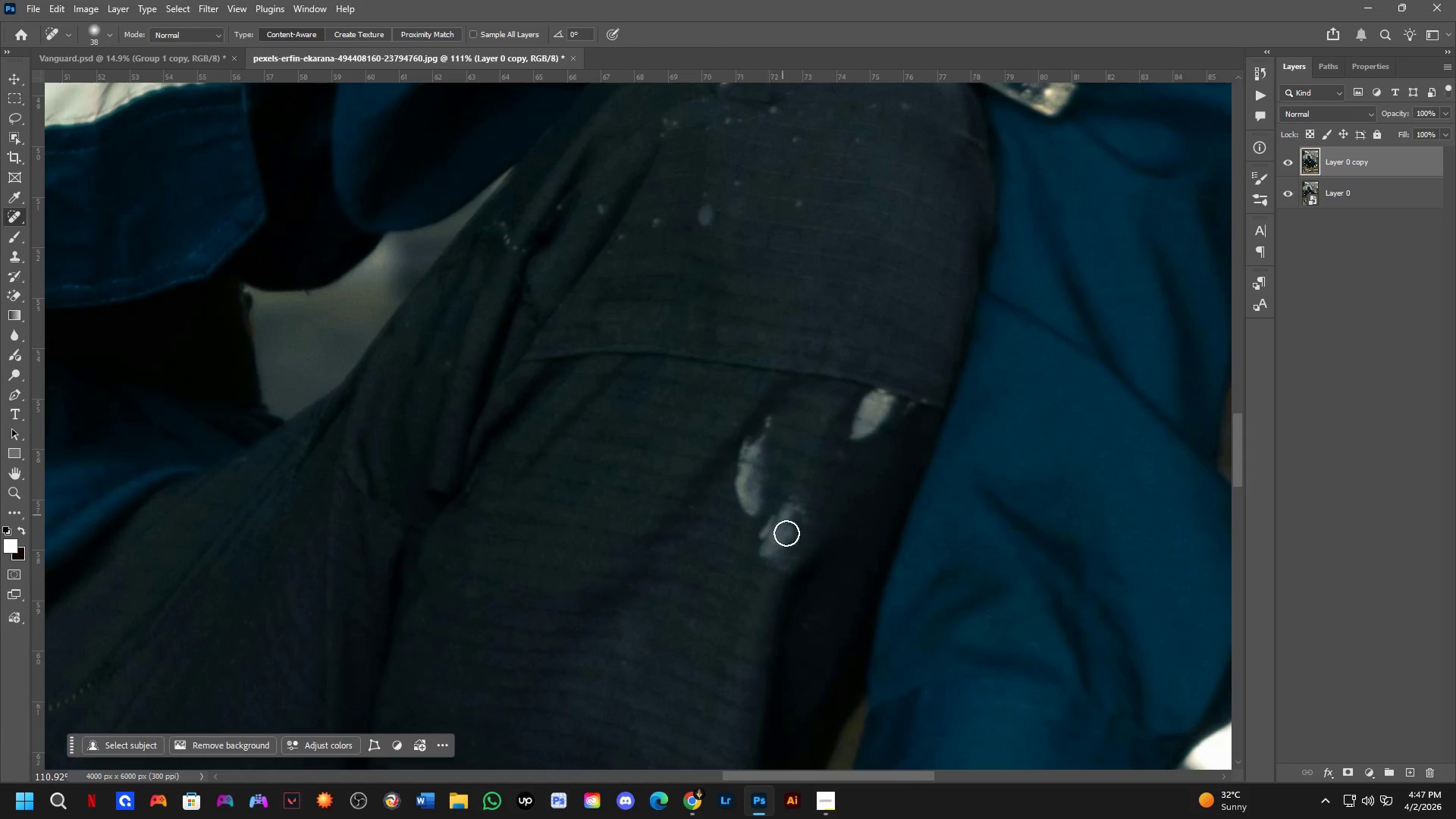 
left_click_drag(start_coordinate=[692, 556], to_coordinate=[952, 180])
 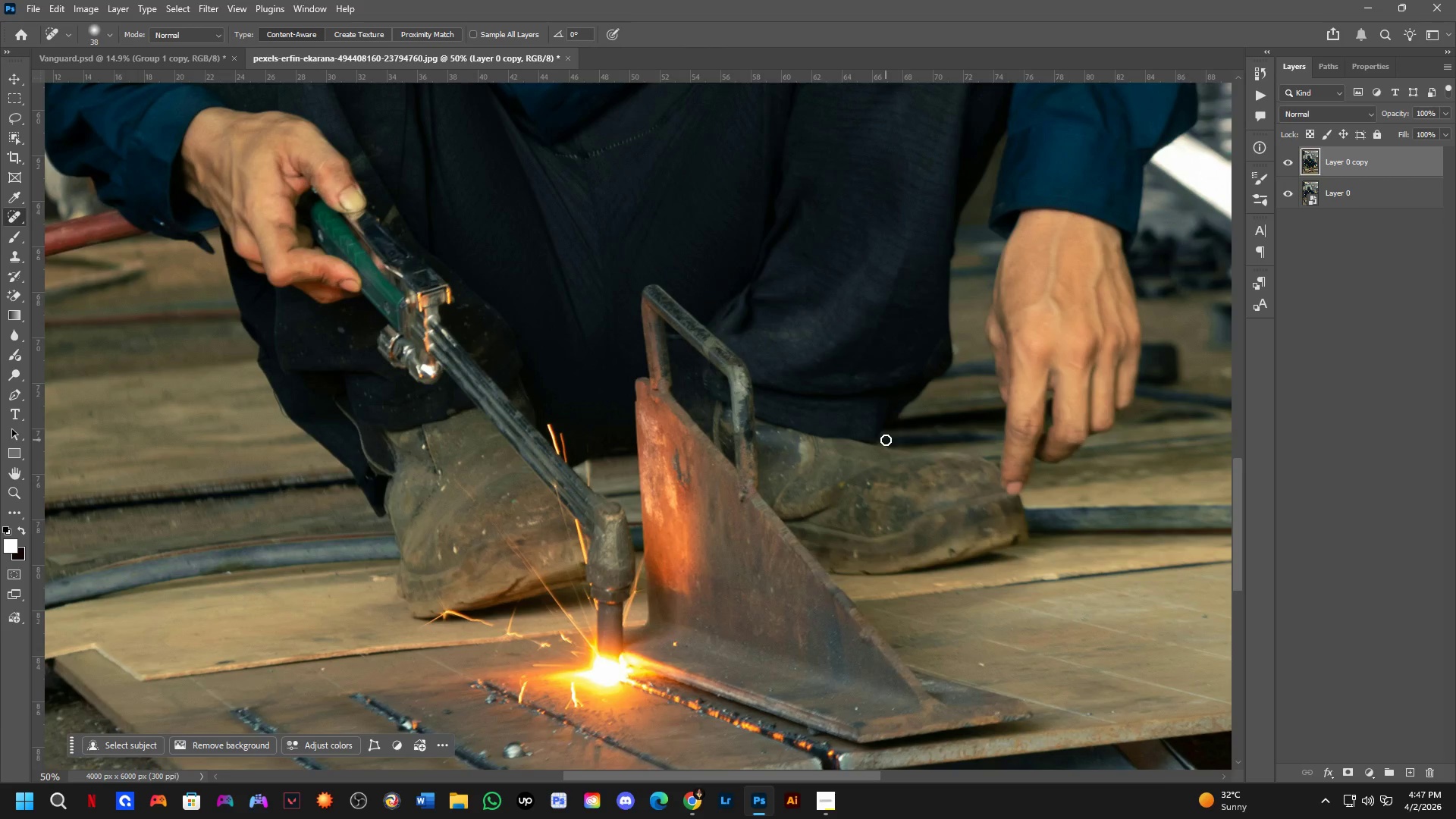 
hold_key(key=Space, duration=1.06)
 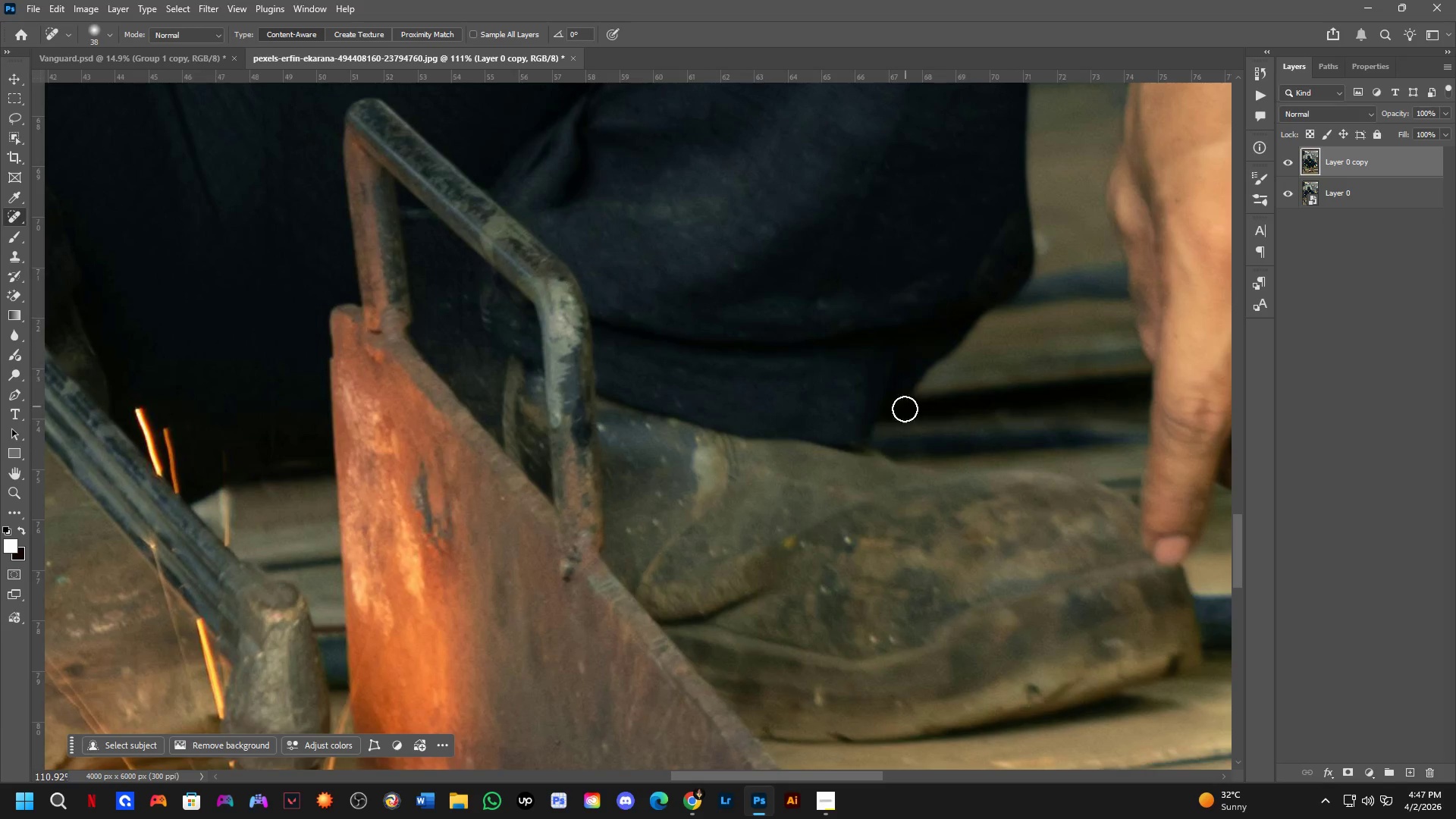 
key(Shift+ShiftLeft)
 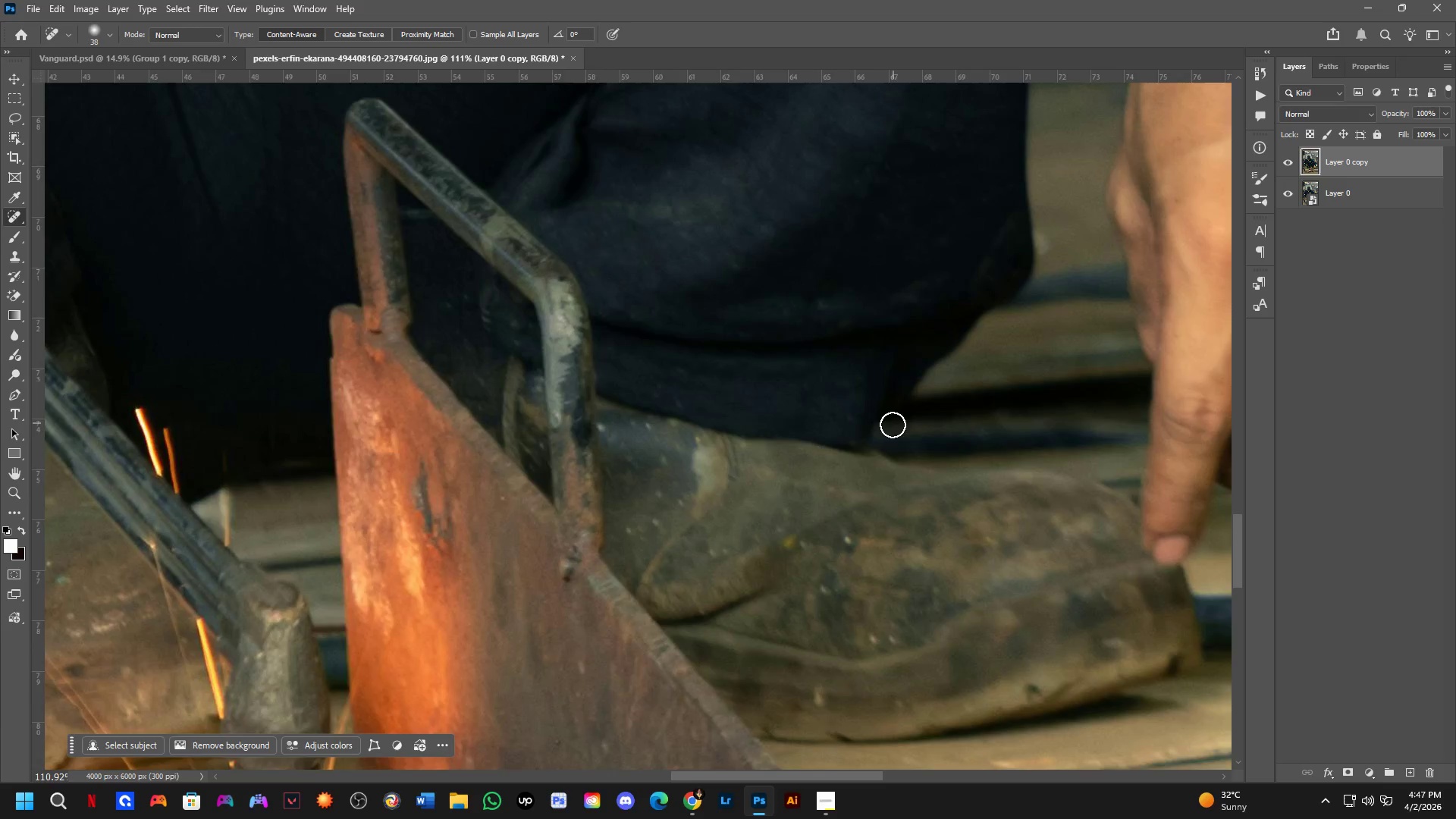 
hold_key(key=Space, duration=1.5)
 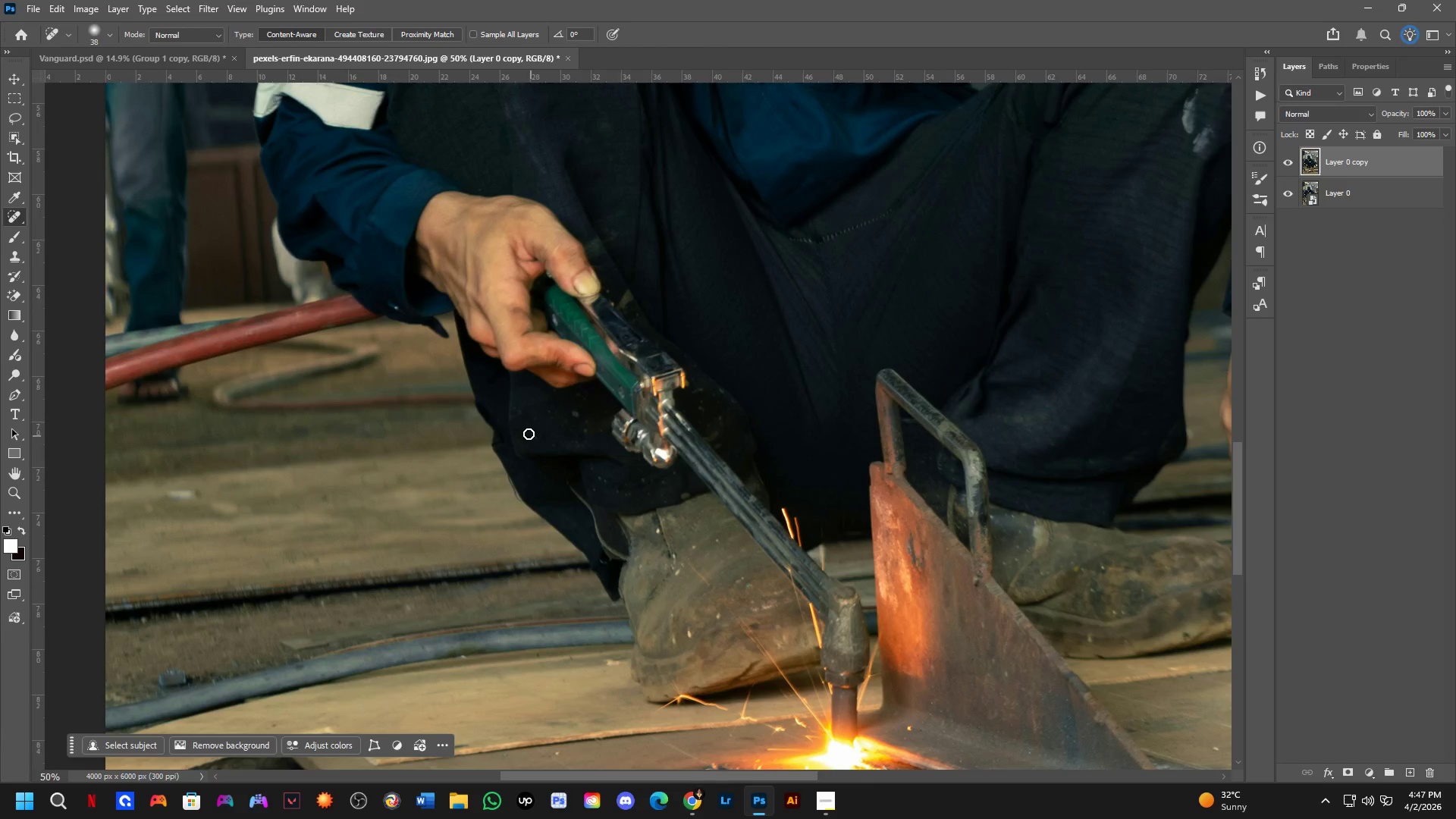 
scroll: coordinate [886, 438], scroll_direction: down, amount: 3.0
 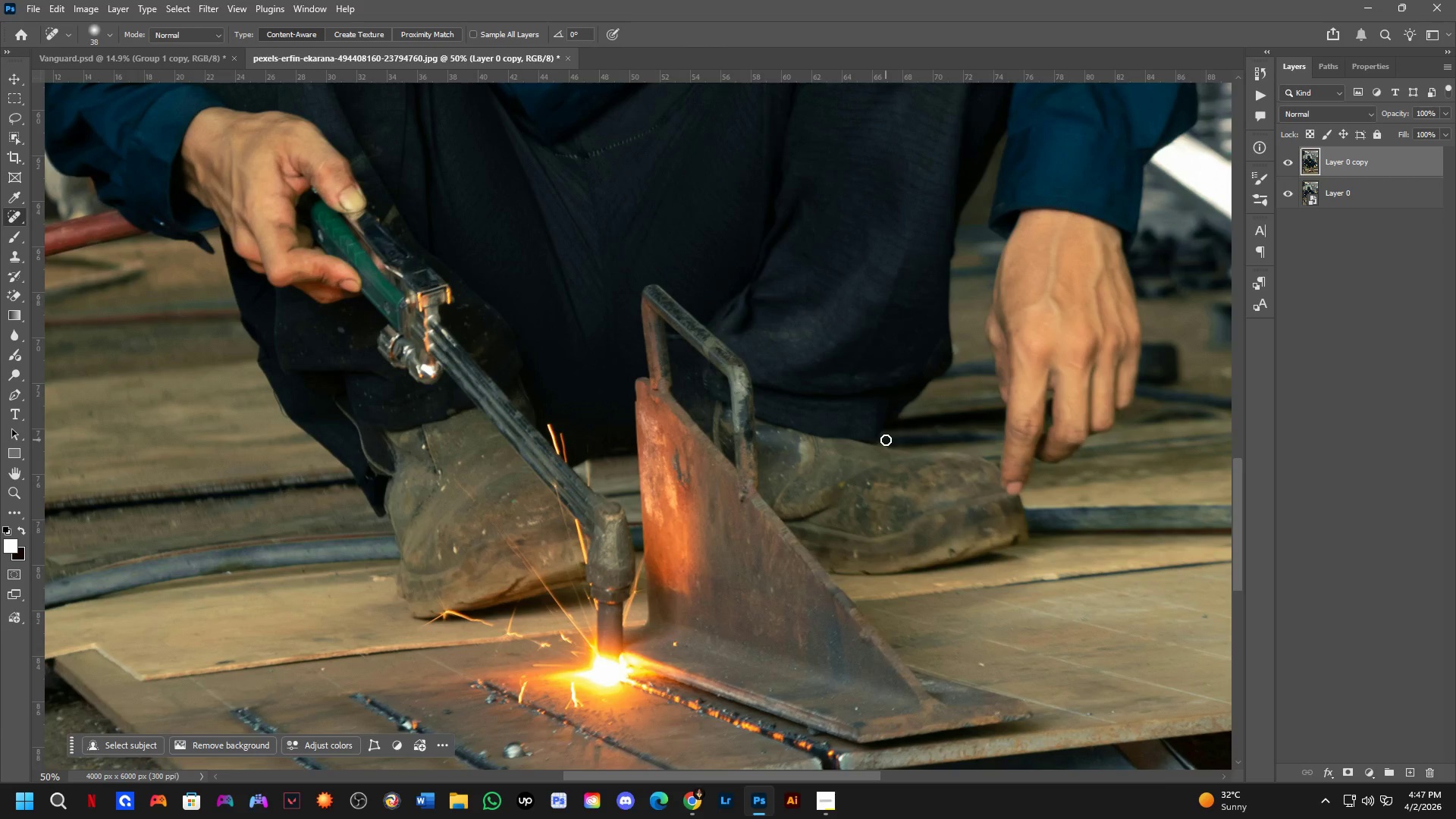 
left_click_drag(start_coordinate=[704, 346], to_coordinate=[938, 430])
 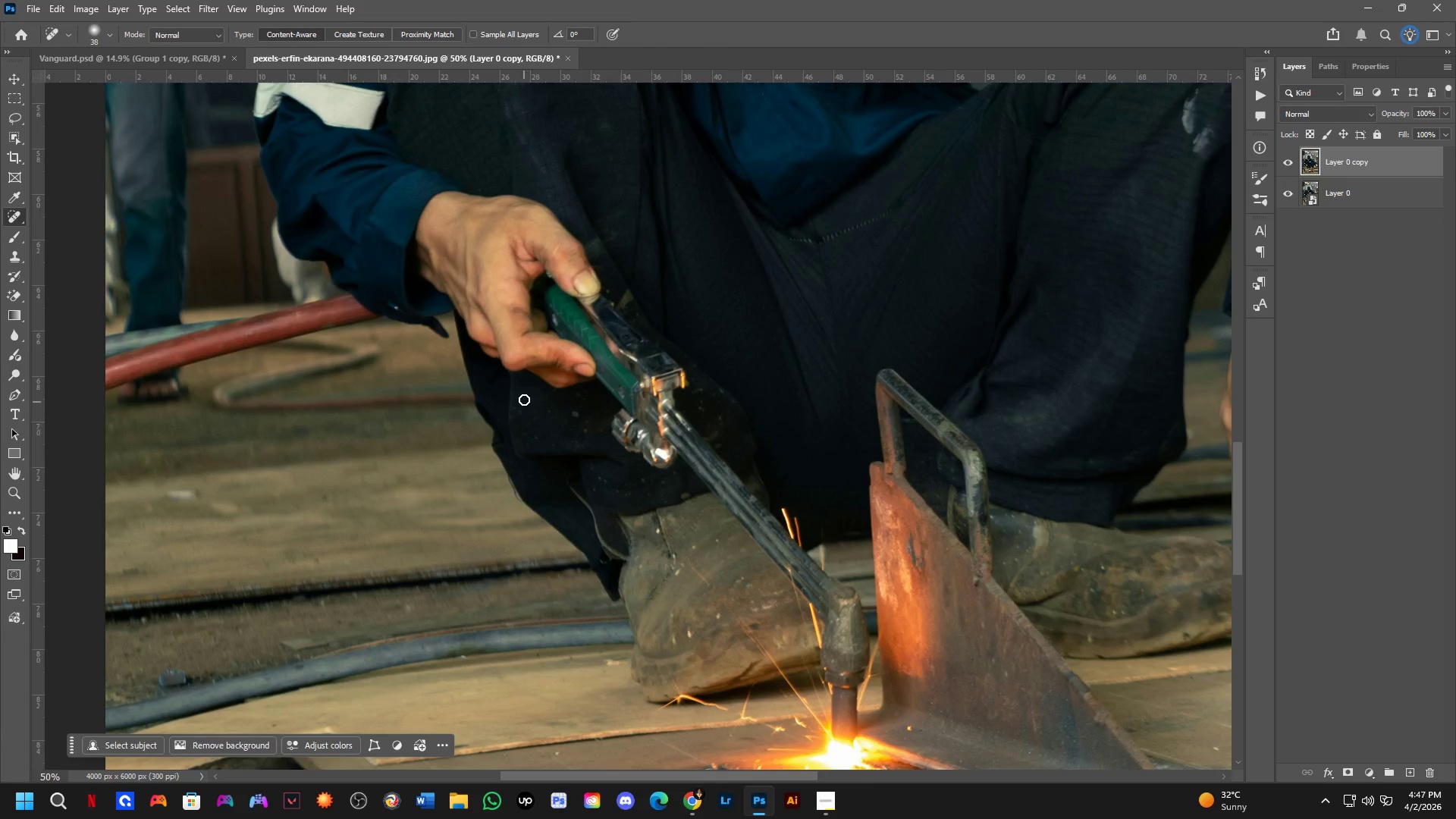 
hold_key(key=Space, duration=0.38)
 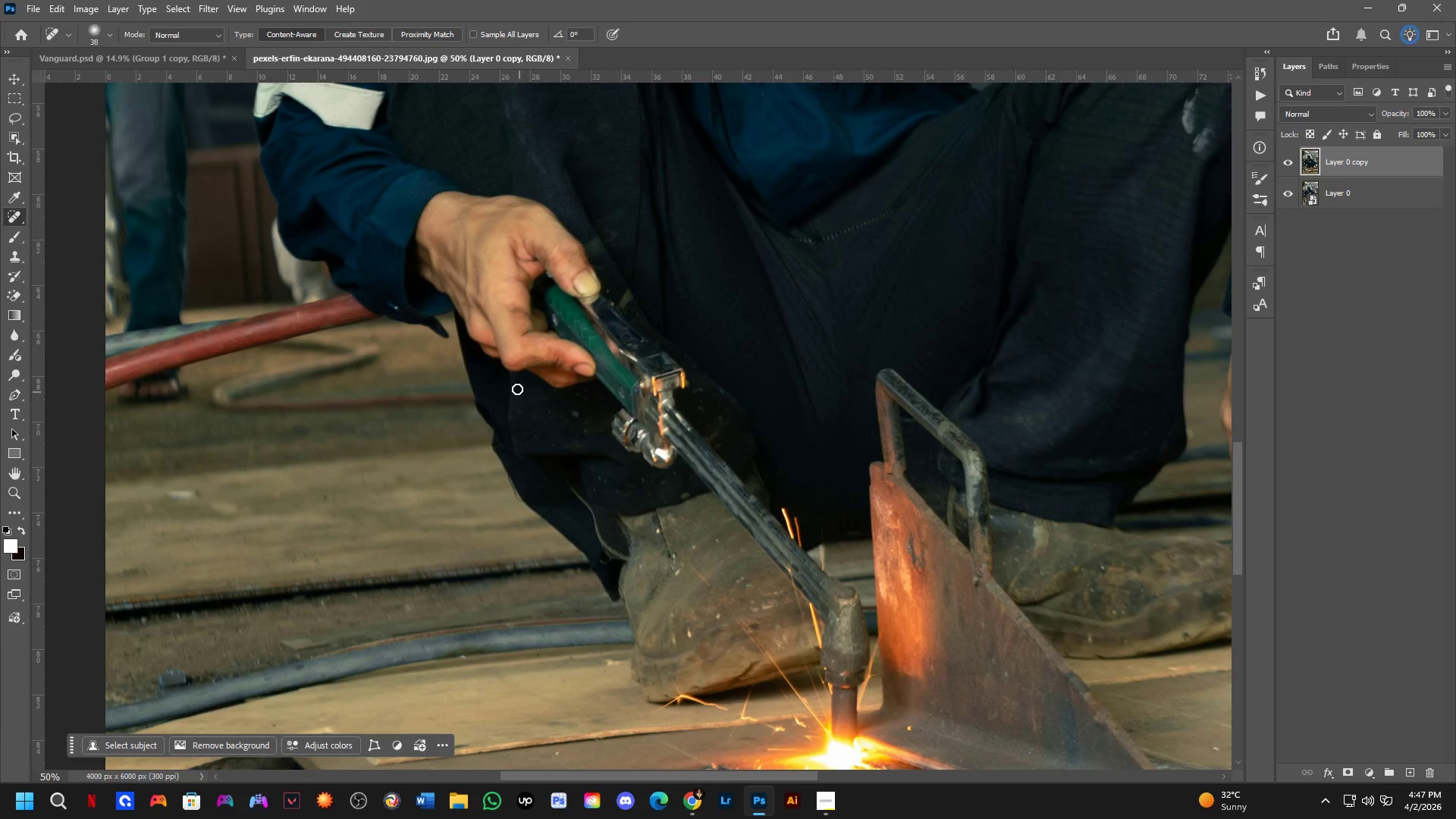 
hold_key(key=Space, duration=0.59)
 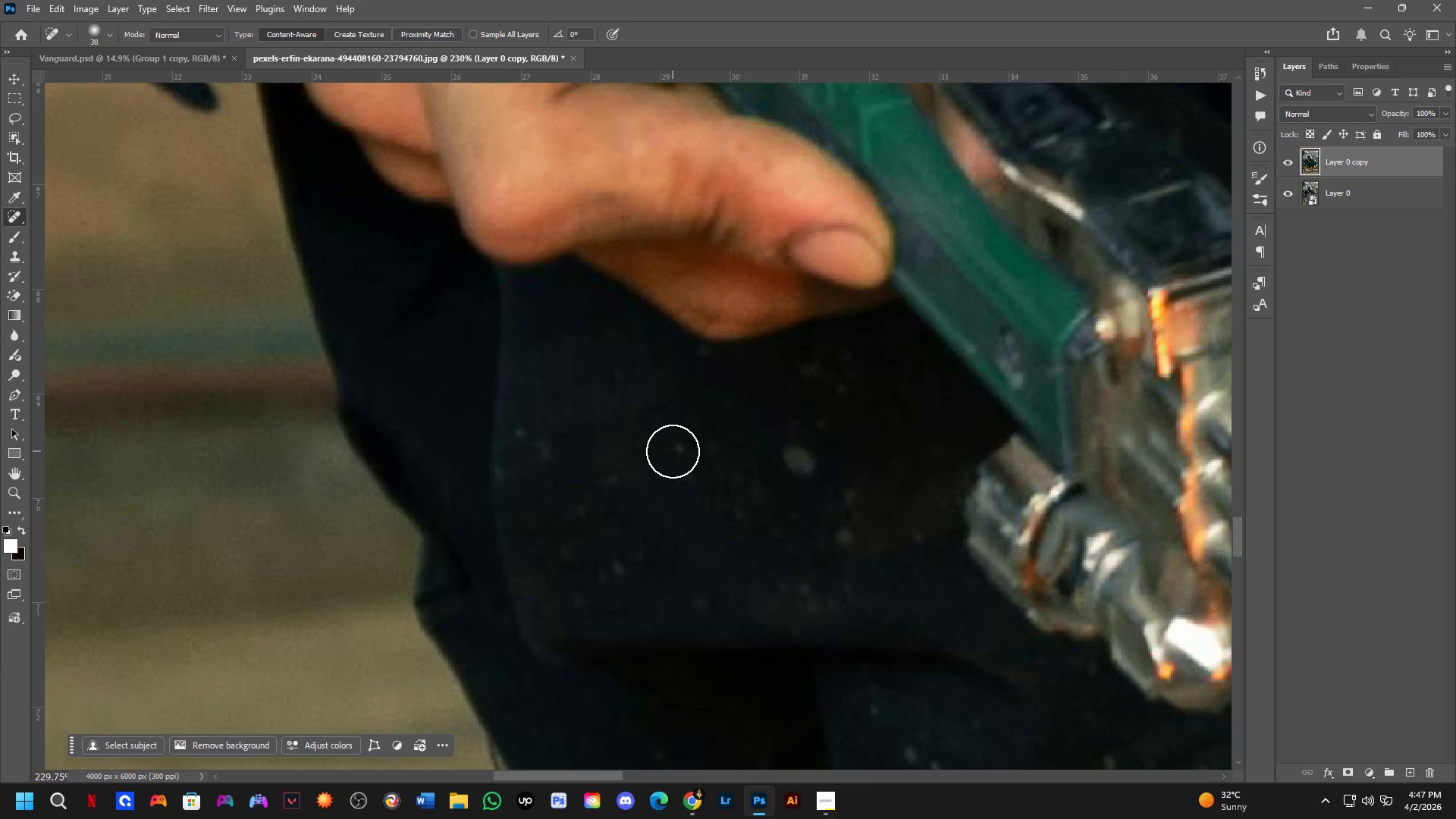 
scroll: coordinate [378, 359], scroll_direction: up, amount: 12.0
 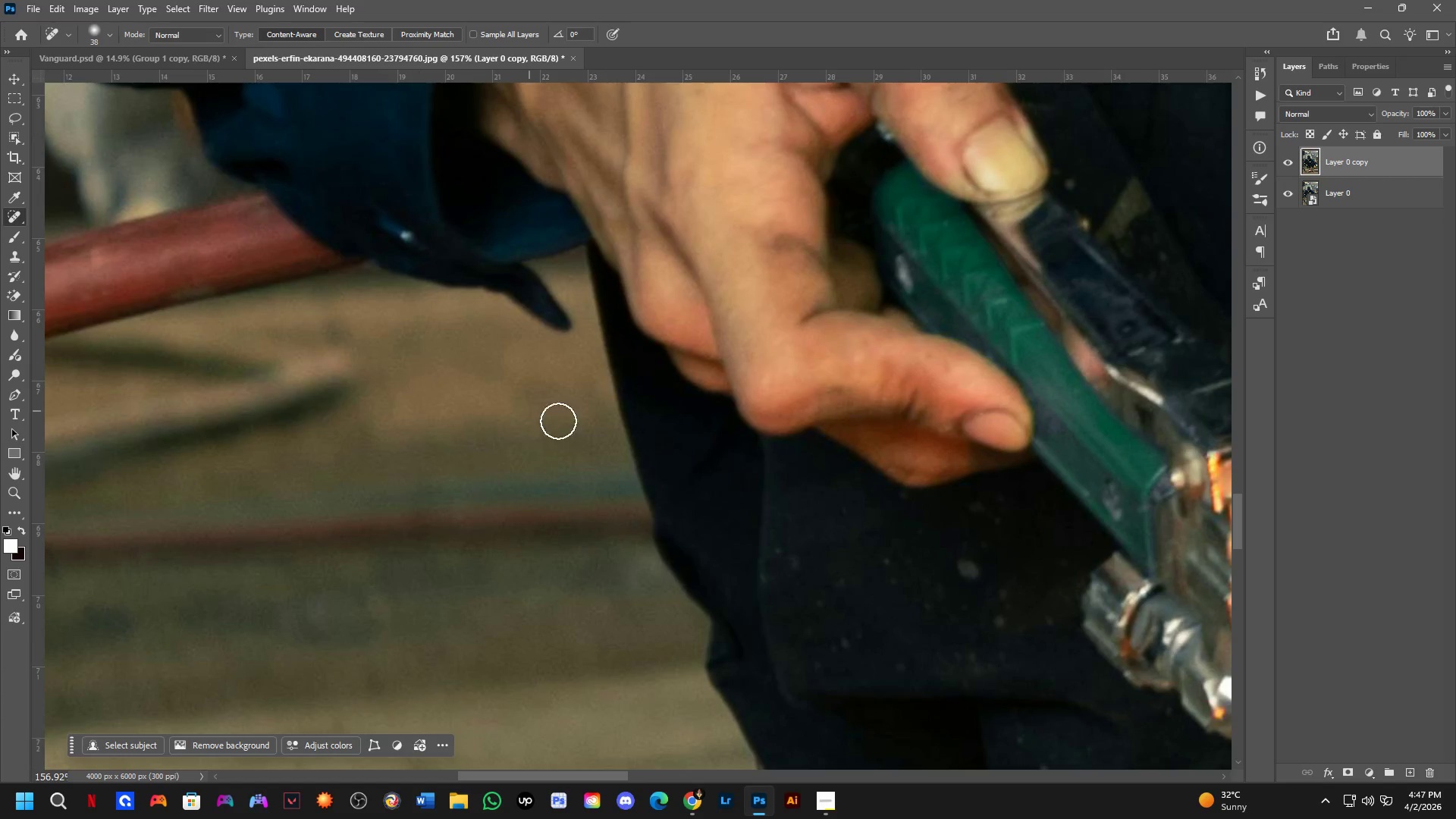 
left_click_drag(start_coordinate=[777, 507], to_coordinate=[575, 398])
 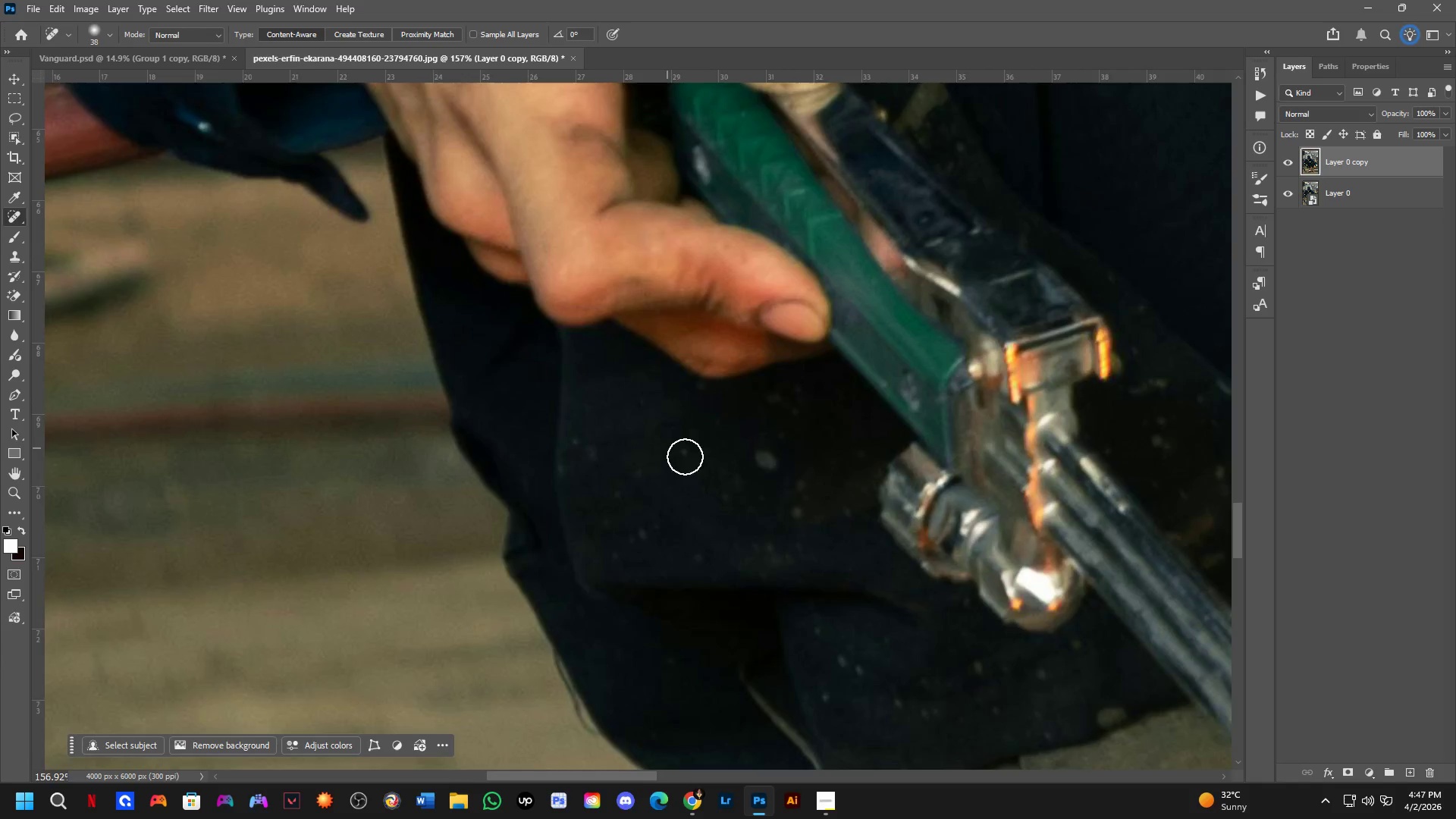 
hold_key(key=AltLeft, duration=0.45)
 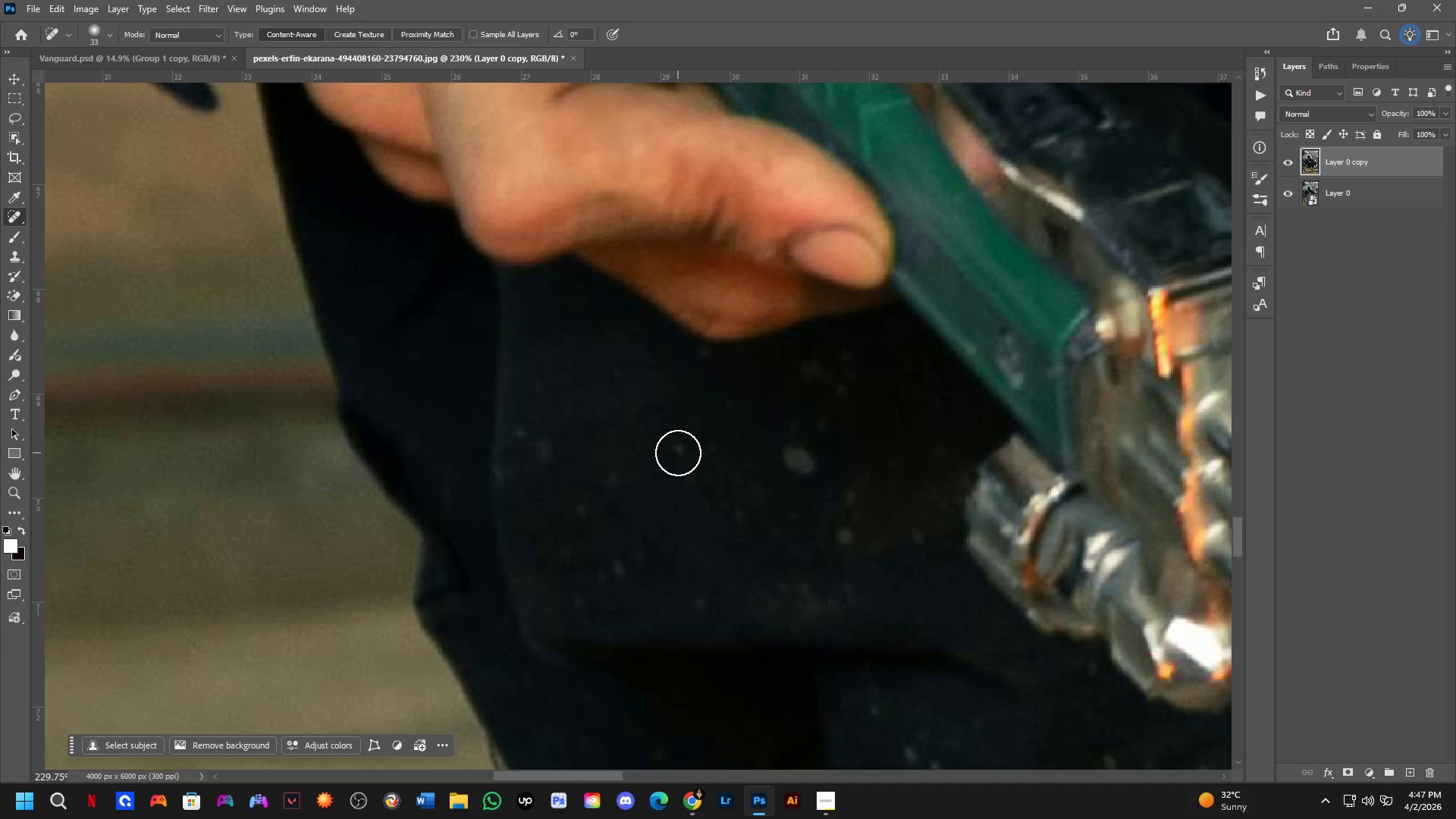 
scroll: coordinate [694, 461], scroll_direction: up, amount: 4.0
 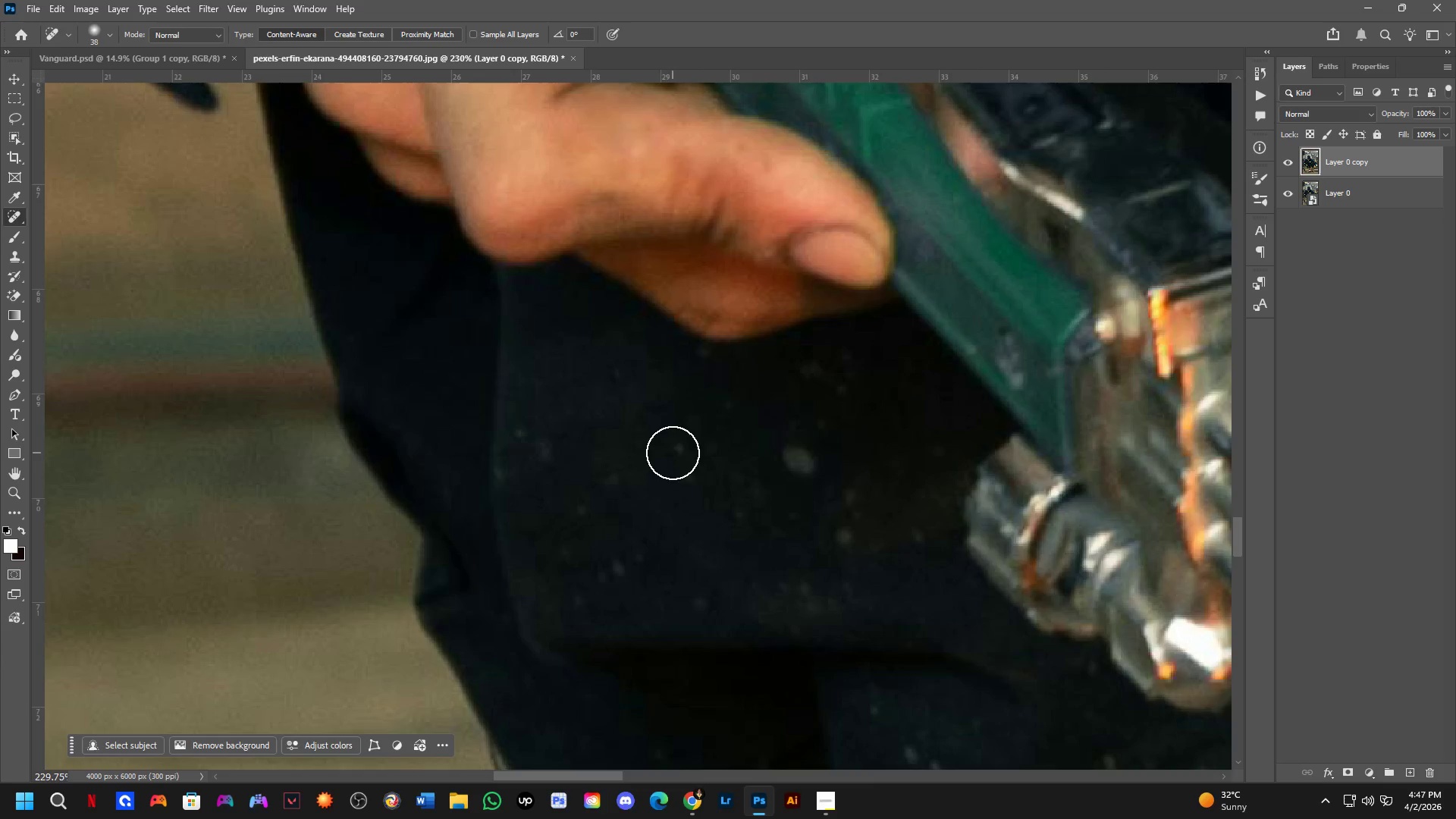 
left_click_drag(start_coordinate=[679, 450], to_coordinate=[676, 444])
 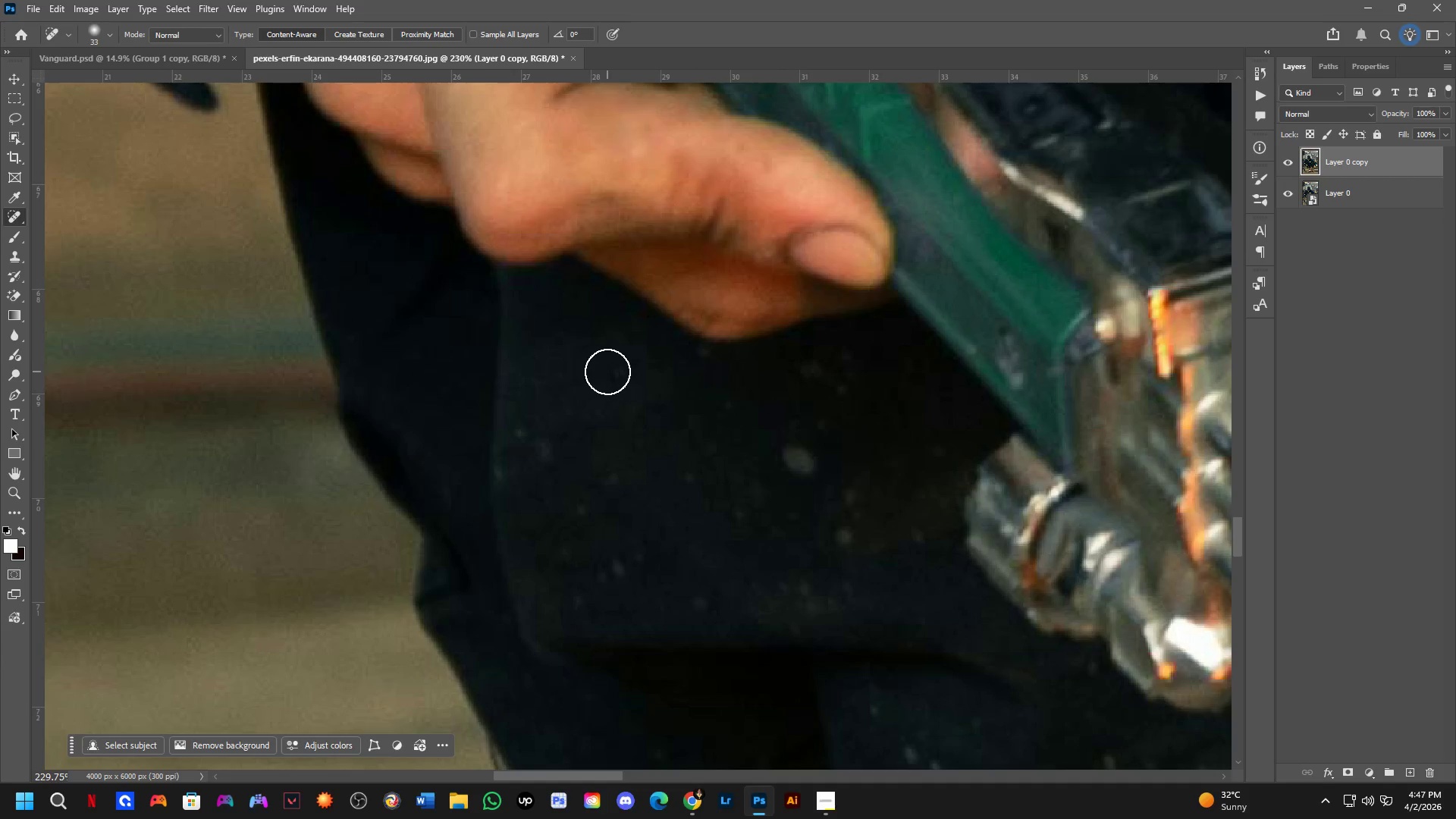 
left_click_drag(start_coordinate=[607, 372], to_coordinate=[619, 379])
 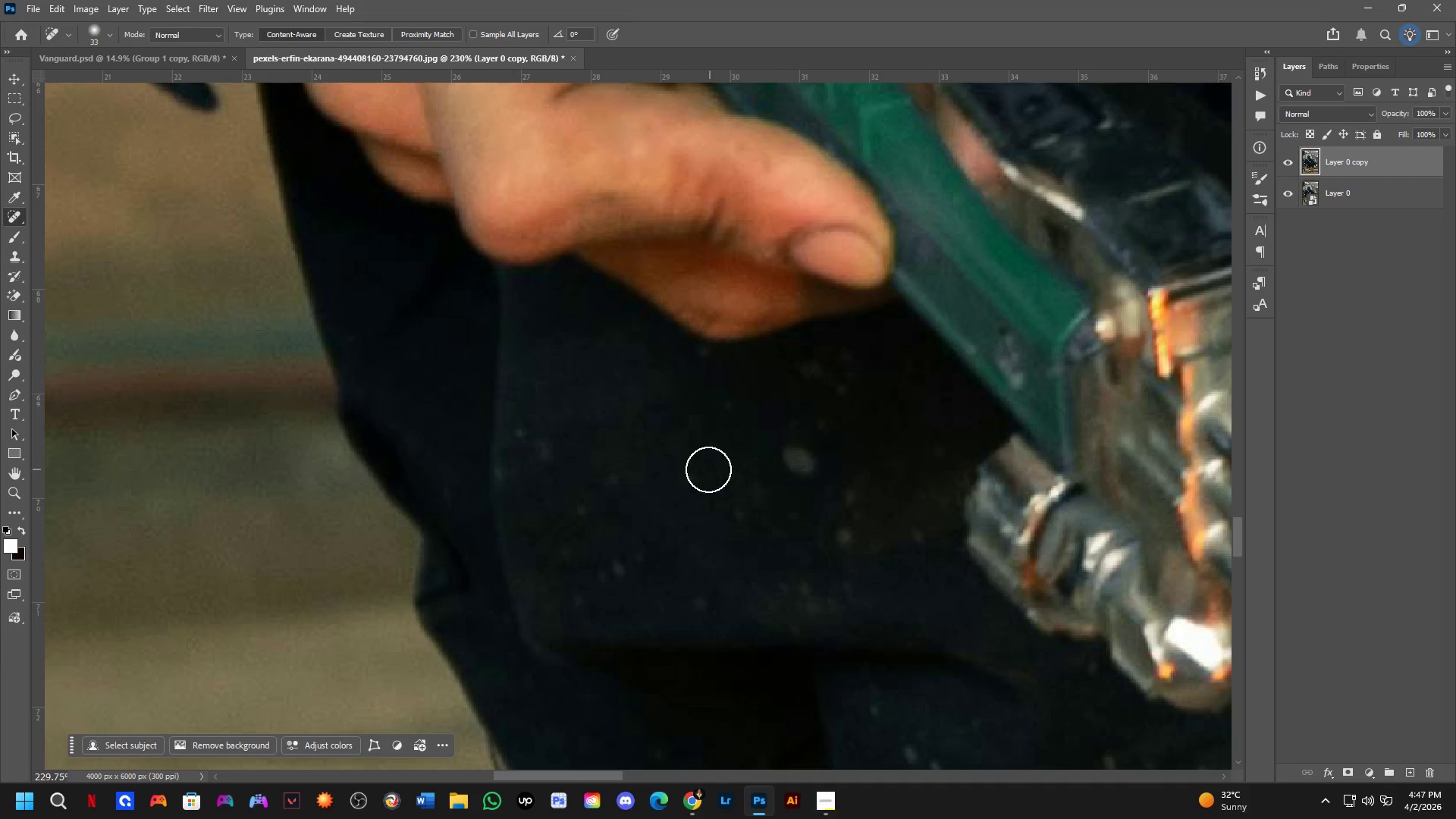 
left_click_drag(start_coordinate=[702, 469], to_coordinate=[685, 482])
 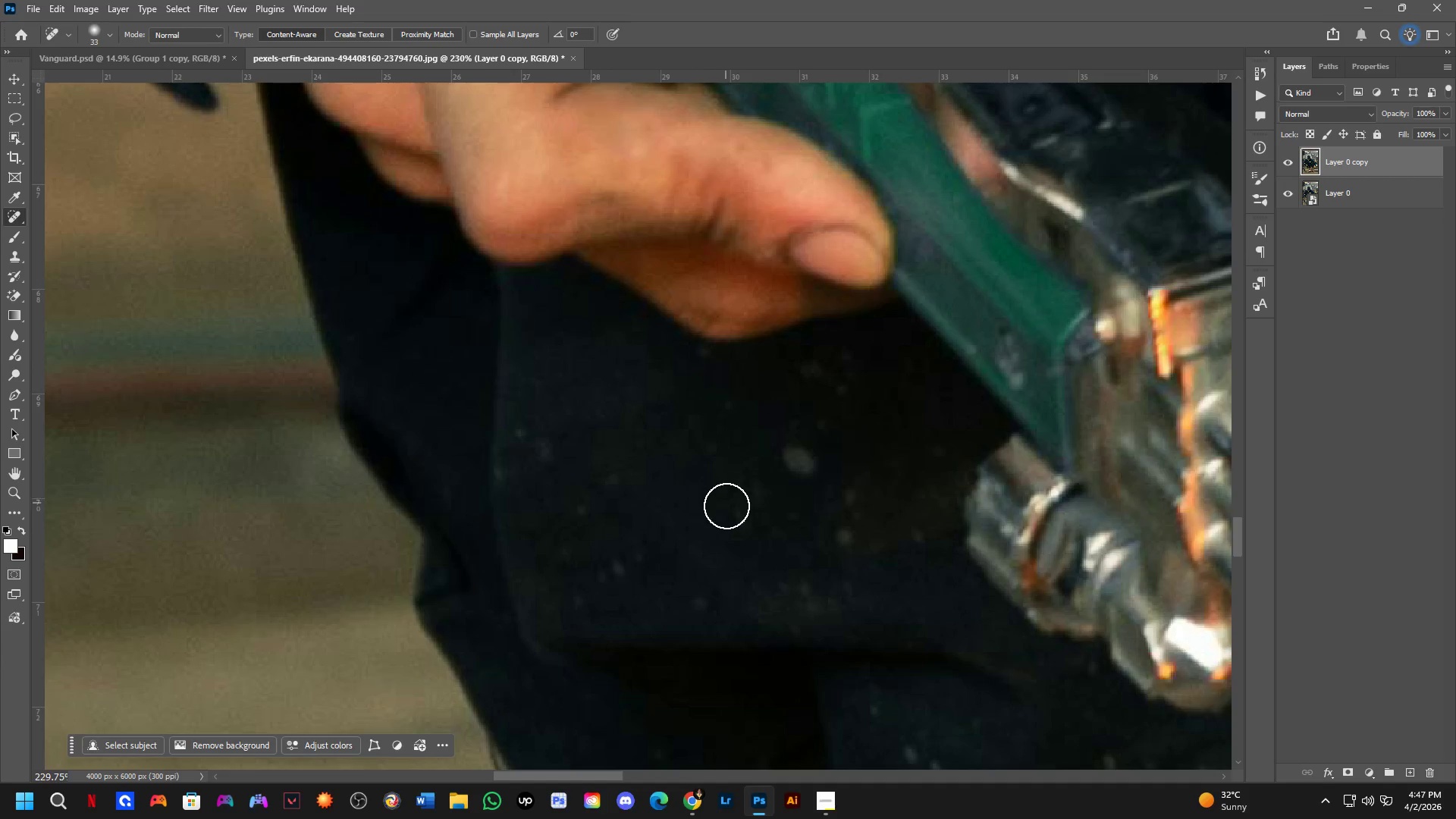 
left_click_drag(start_coordinate=[726, 504], to_coordinate=[736, 527])
 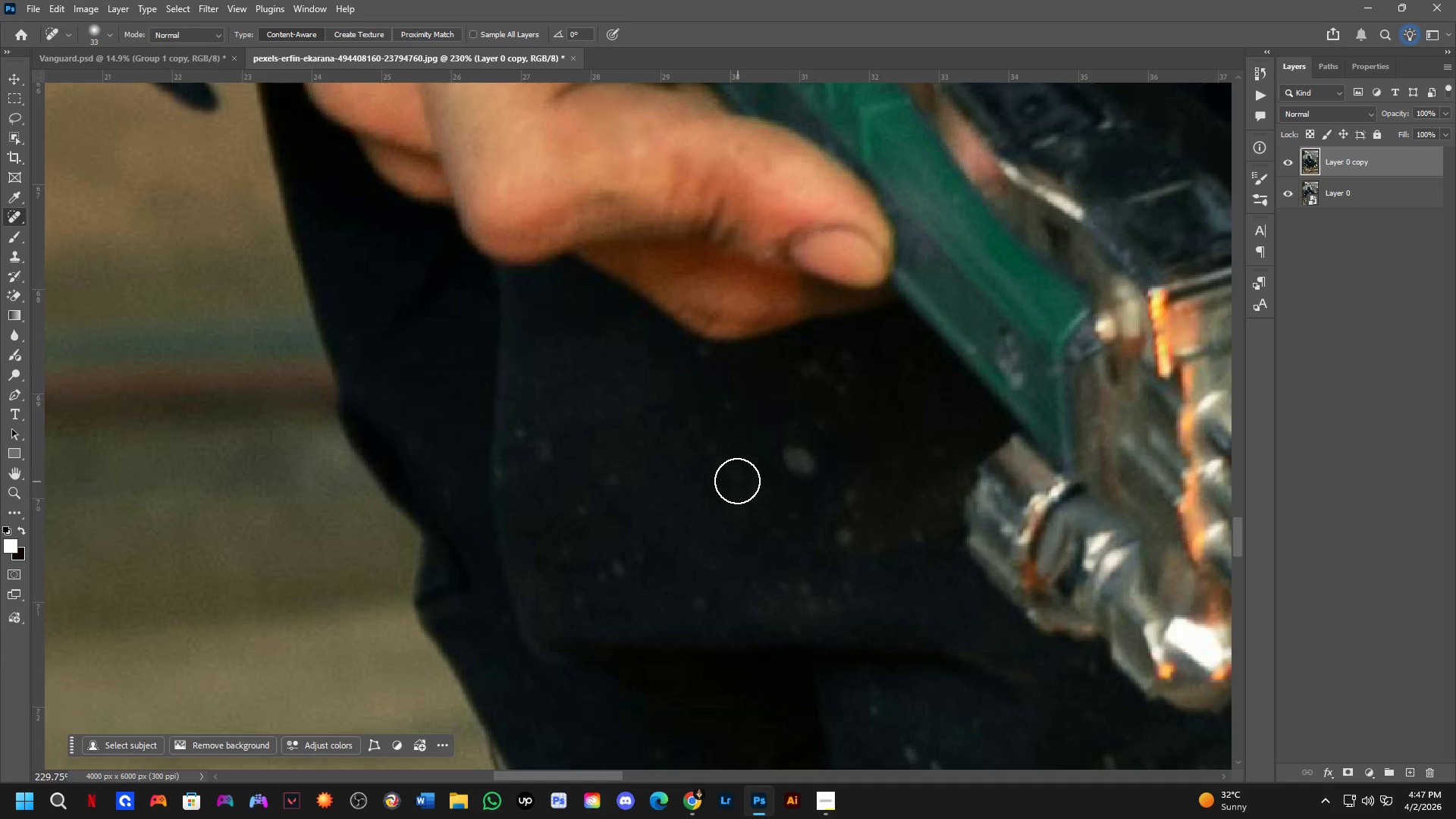 
left_click_drag(start_coordinate=[734, 479], to_coordinate=[727, 479])
 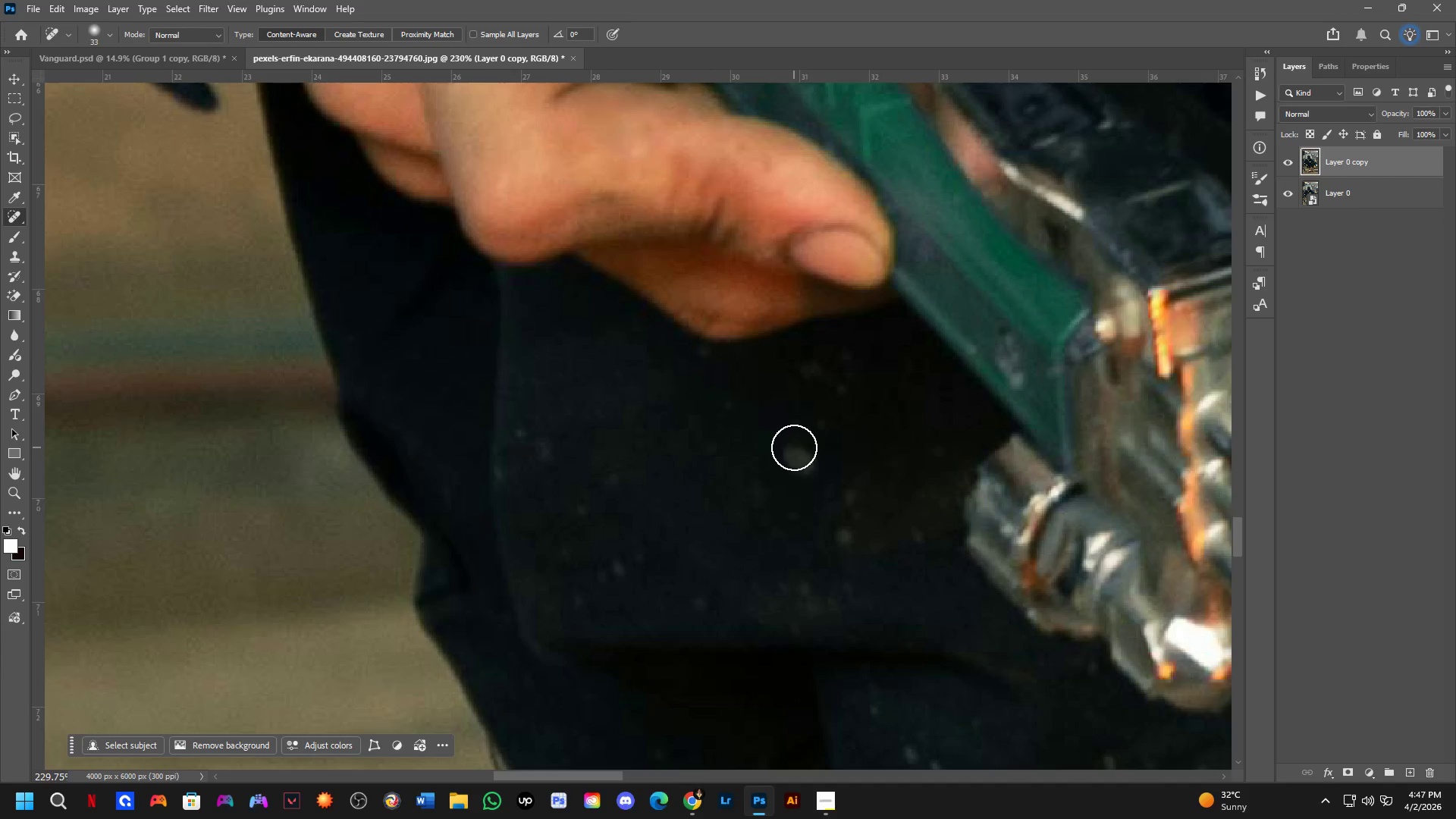 
left_click_drag(start_coordinate=[797, 447], to_coordinate=[790, 459])
 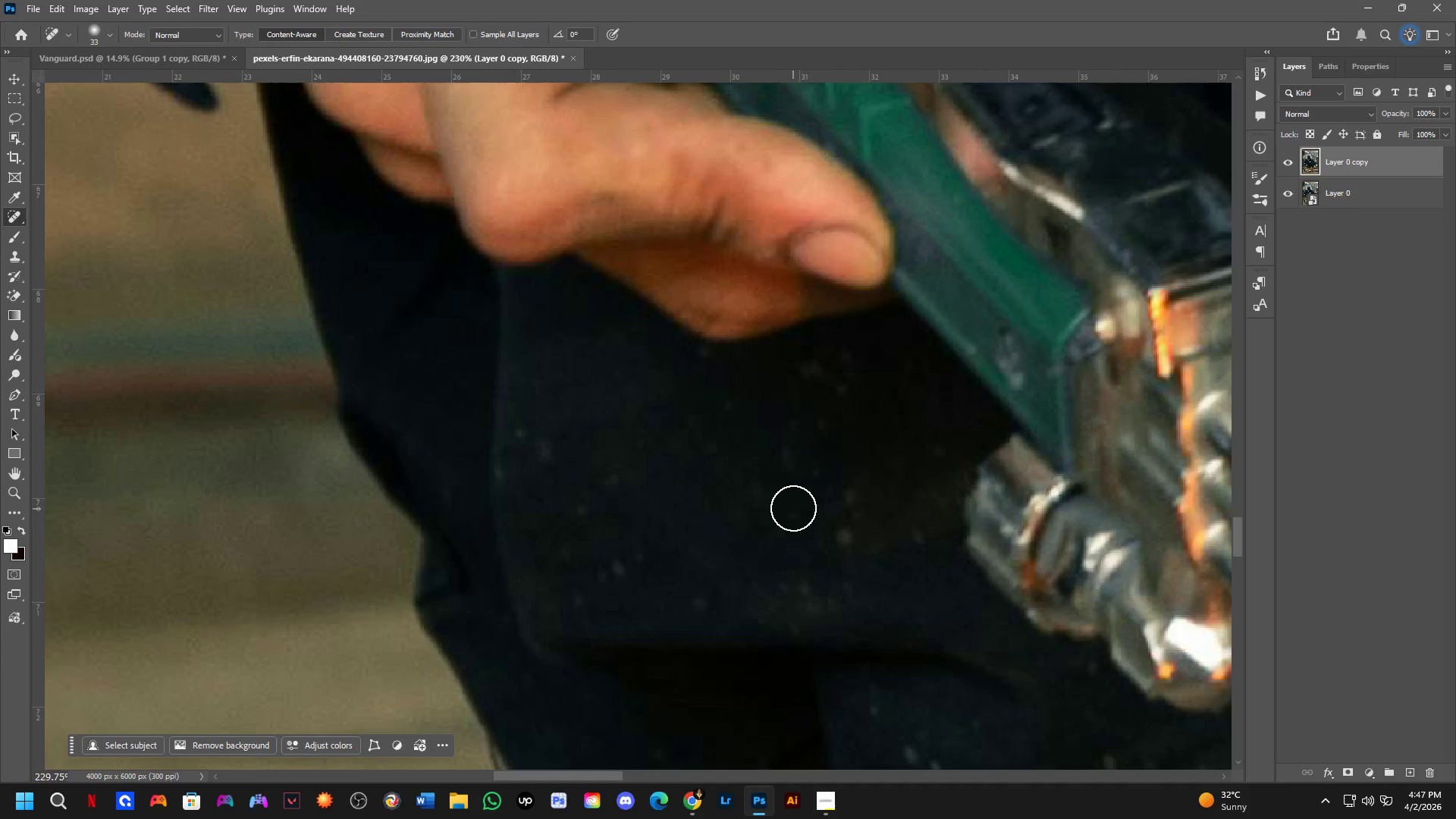 
left_click_drag(start_coordinate=[792, 507], to_coordinate=[782, 525])
 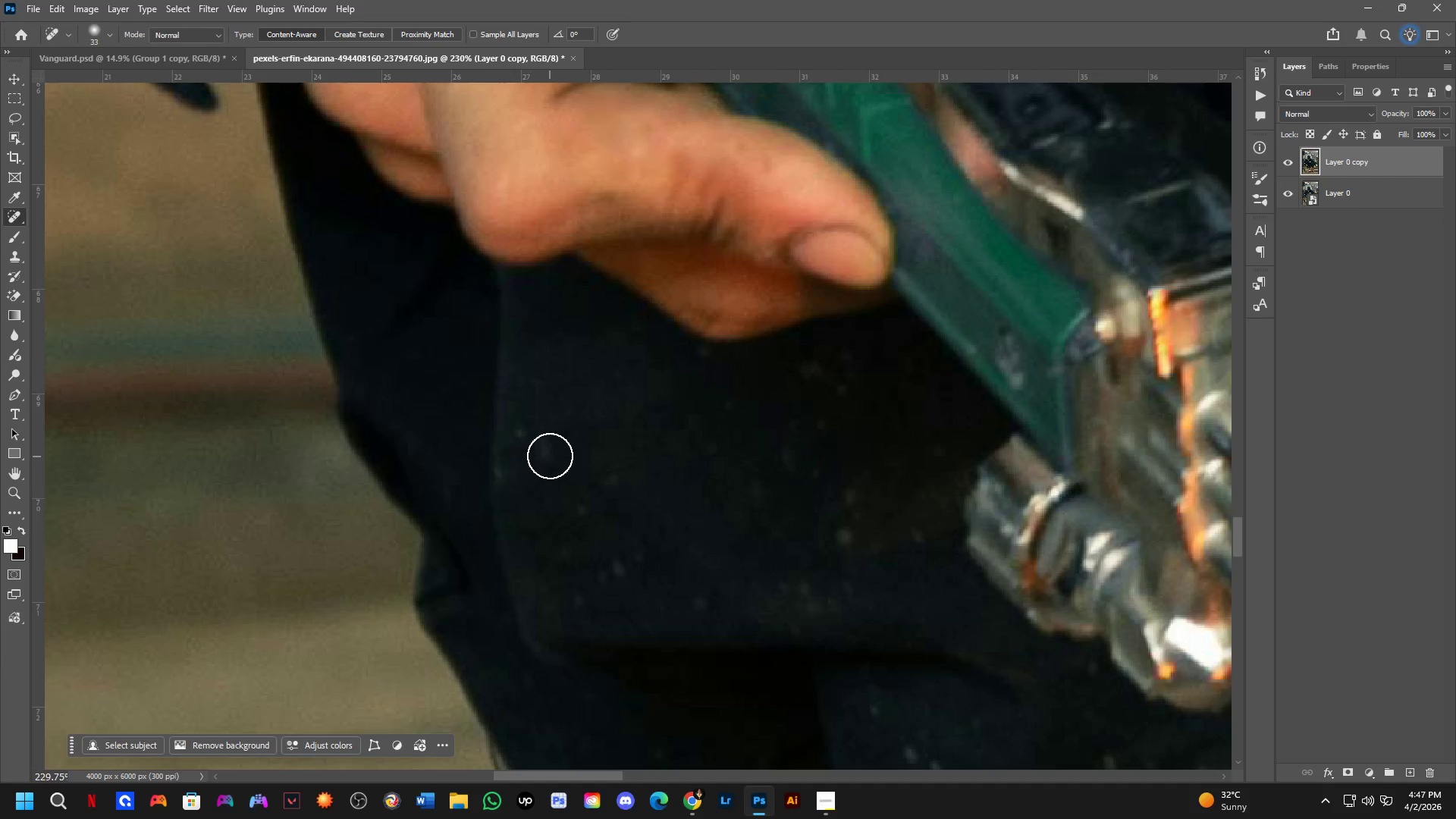 
left_click_drag(start_coordinate=[547, 450], to_coordinate=[539, 464])
 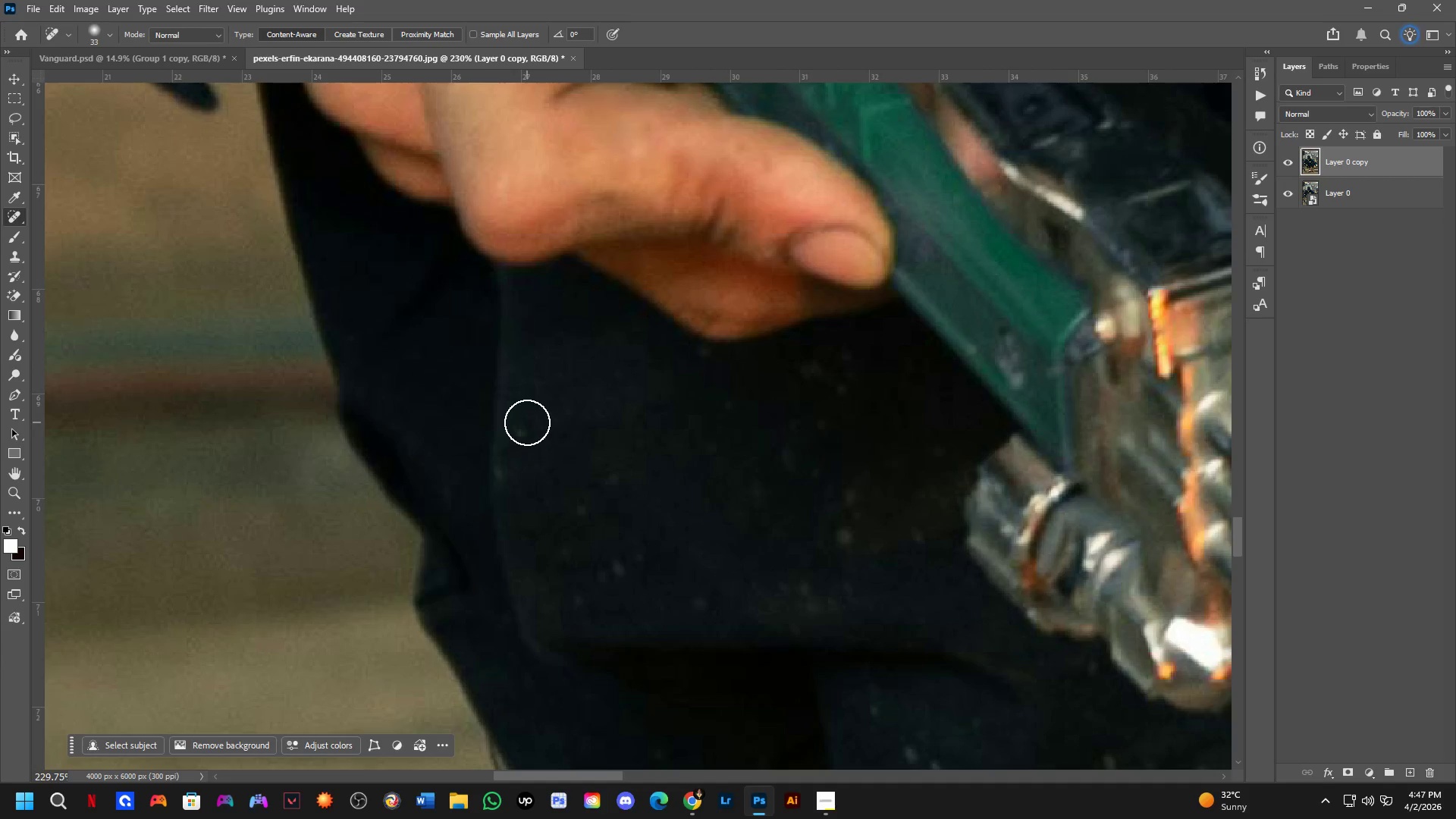 
left_click_drag(start_coordinate=[526, 422], to_coordinate=[523, 442])
 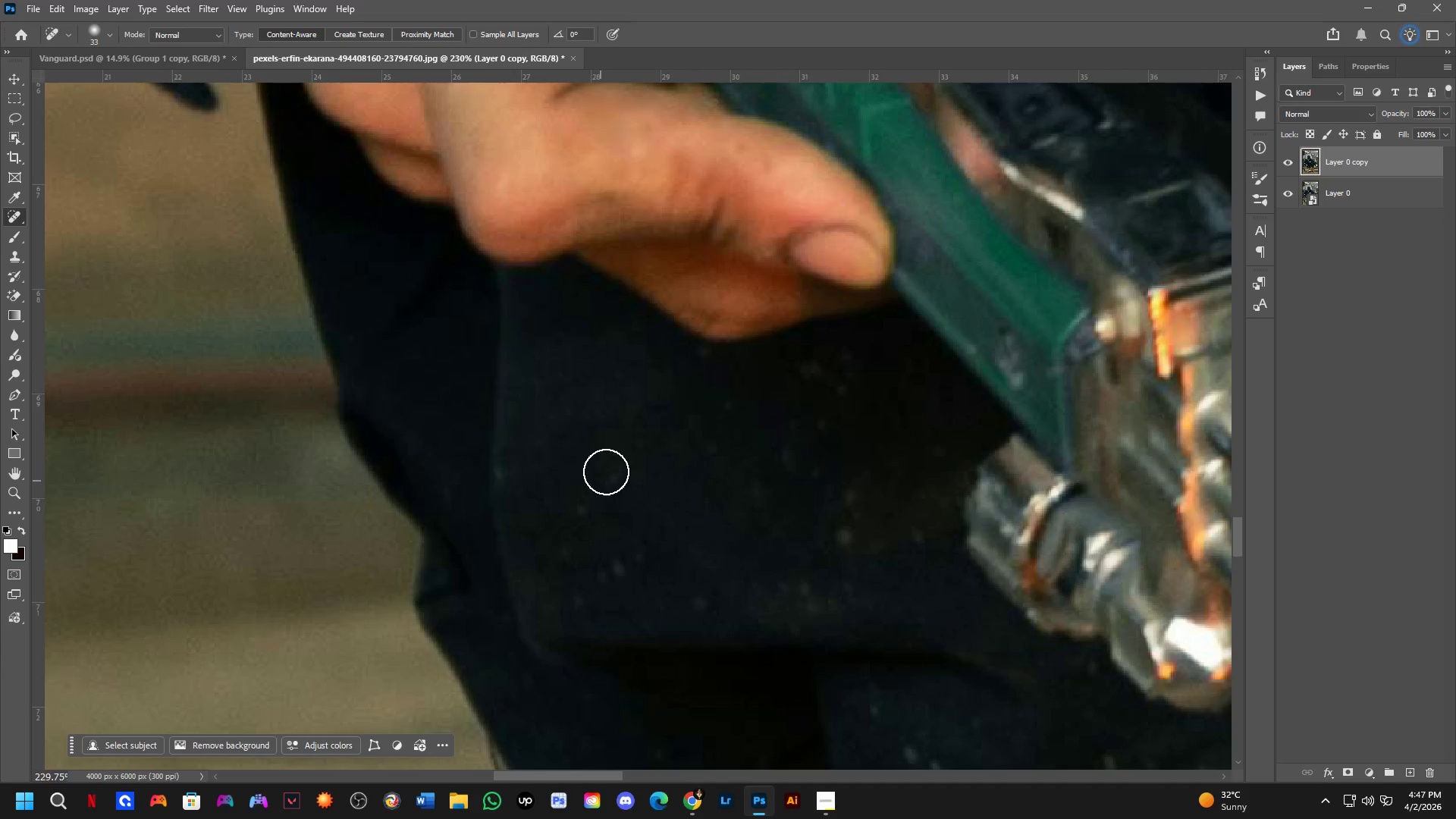 
left_click_drag(start_coordinate=[606, 472], to_coordinate=[611, 482])
 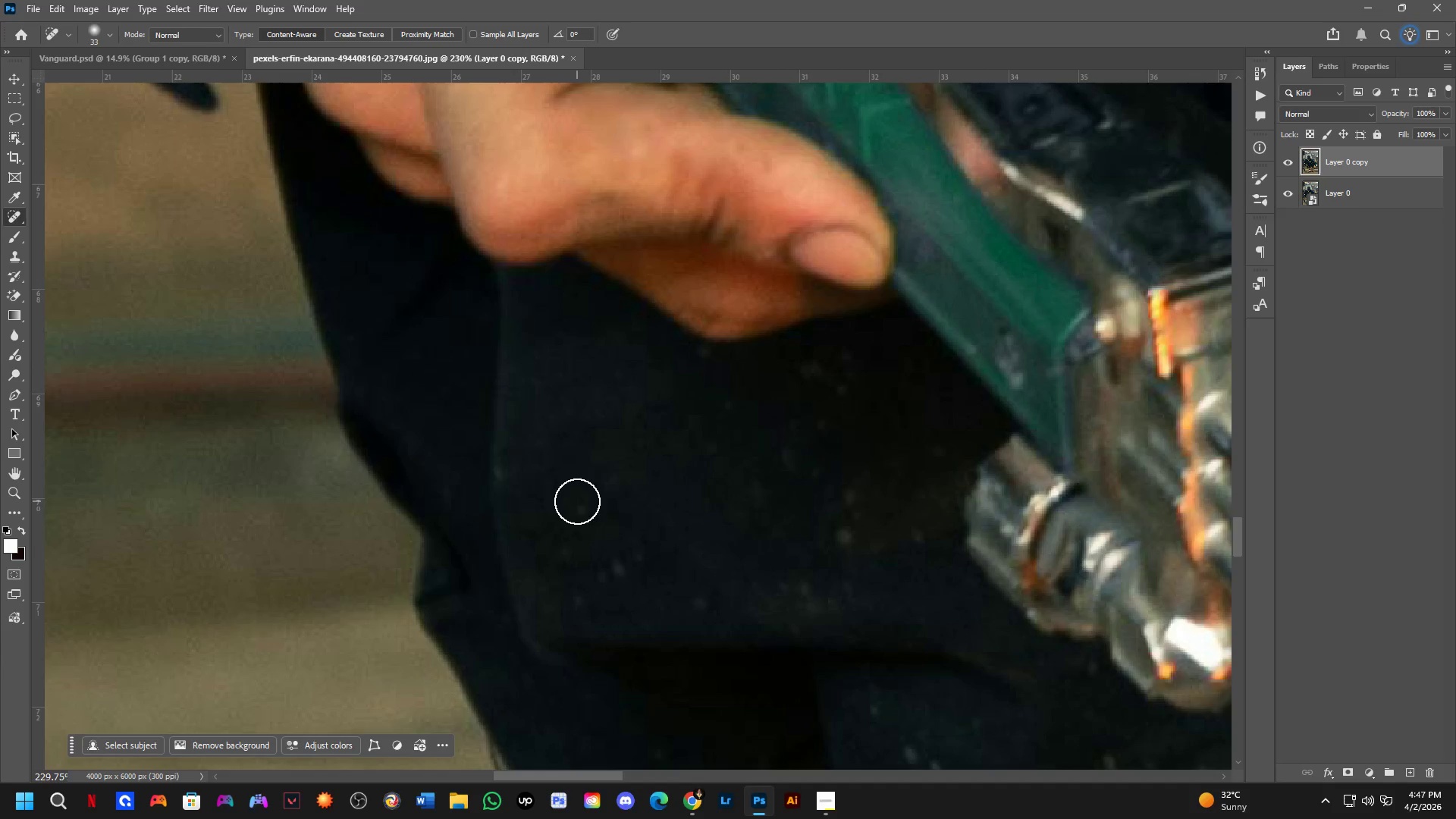 
left_click_drag(start_coordinate=[577, 501], to_coordinate=[580, 511])
 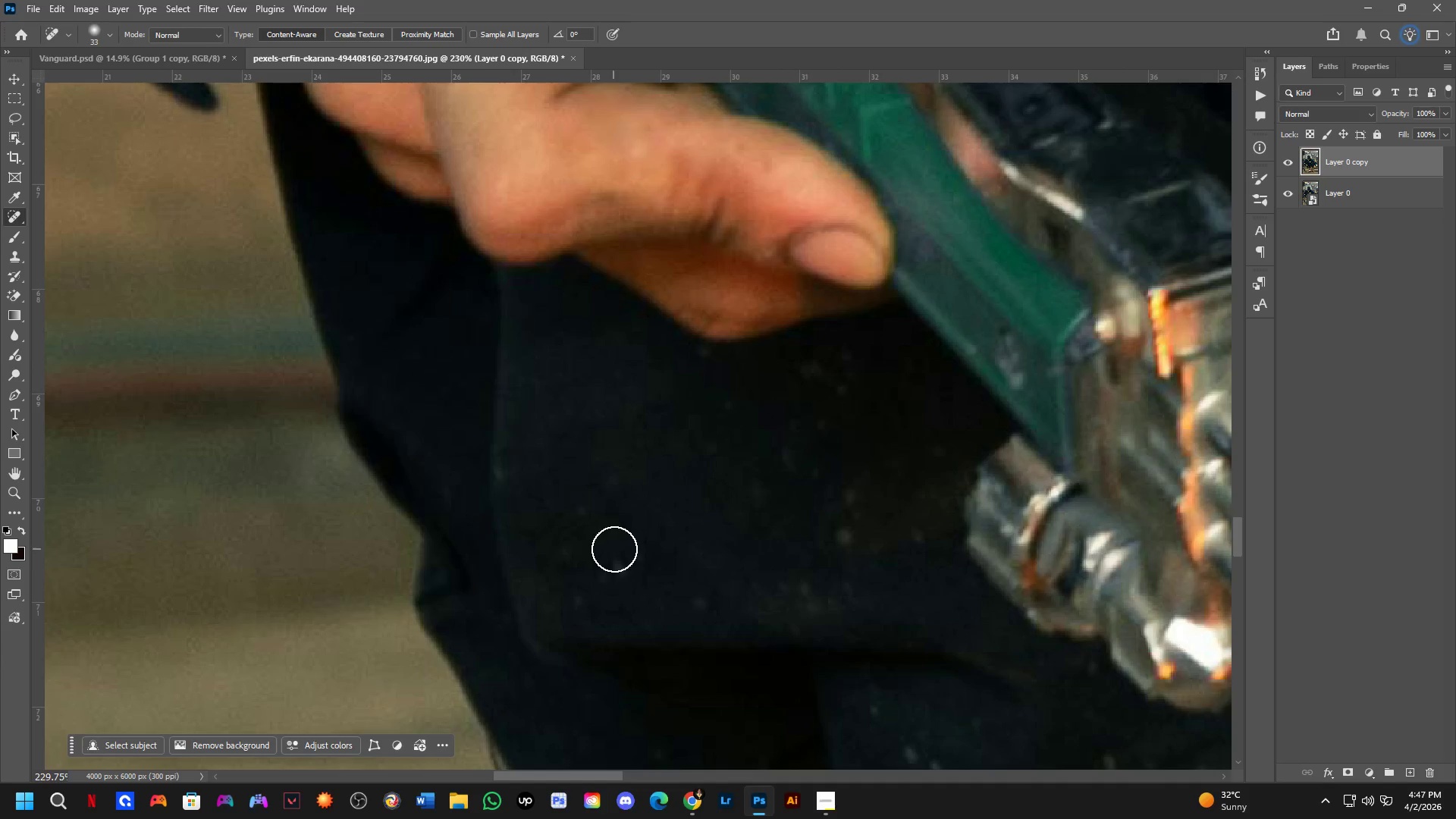 
left_click_drag(start_coordinate=[616, 554], to_coordinate=[623, 568])
 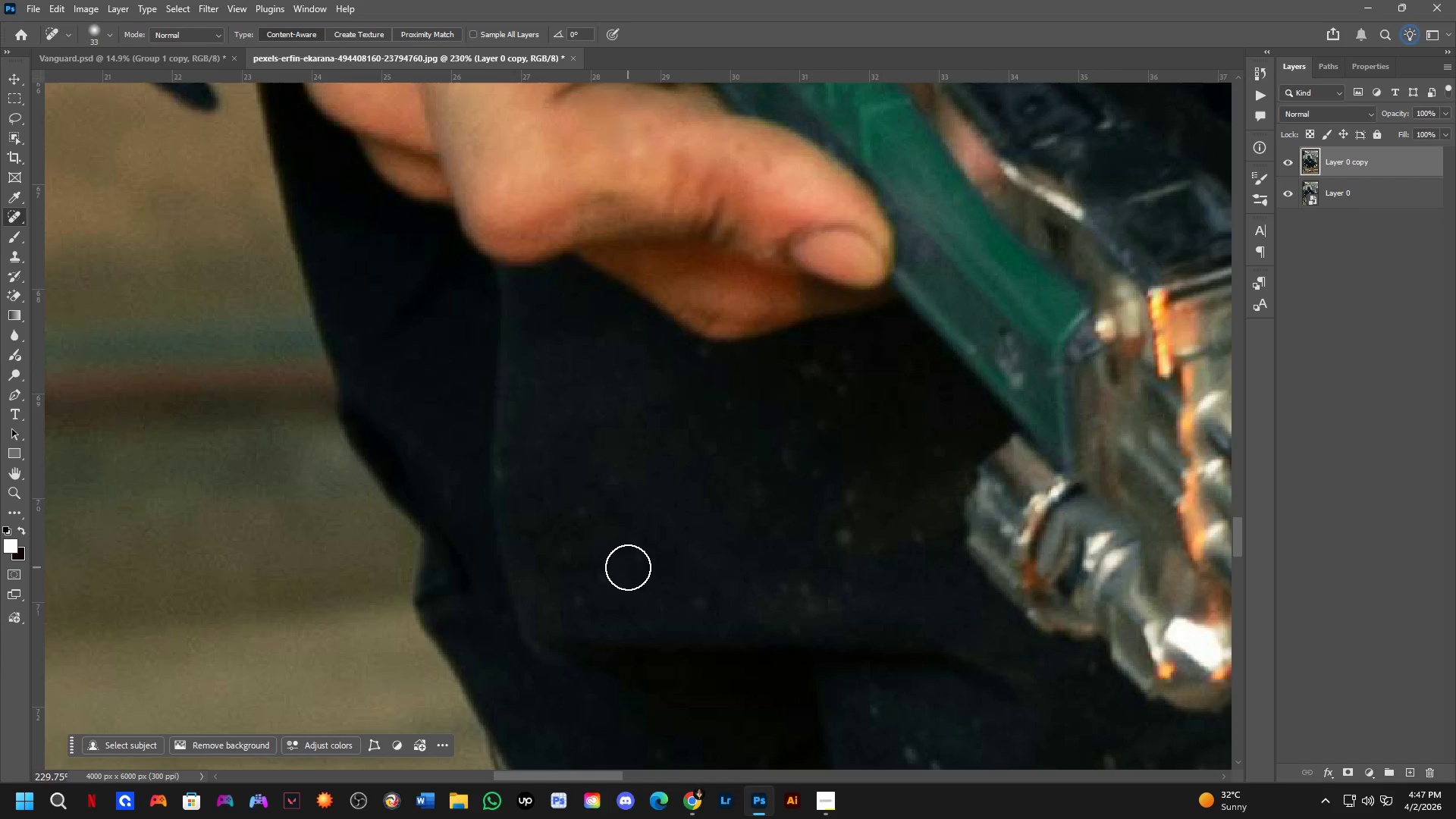 
left_click_drag(start_coordinate=[613, 573], to_coordinate=[582, 602])
 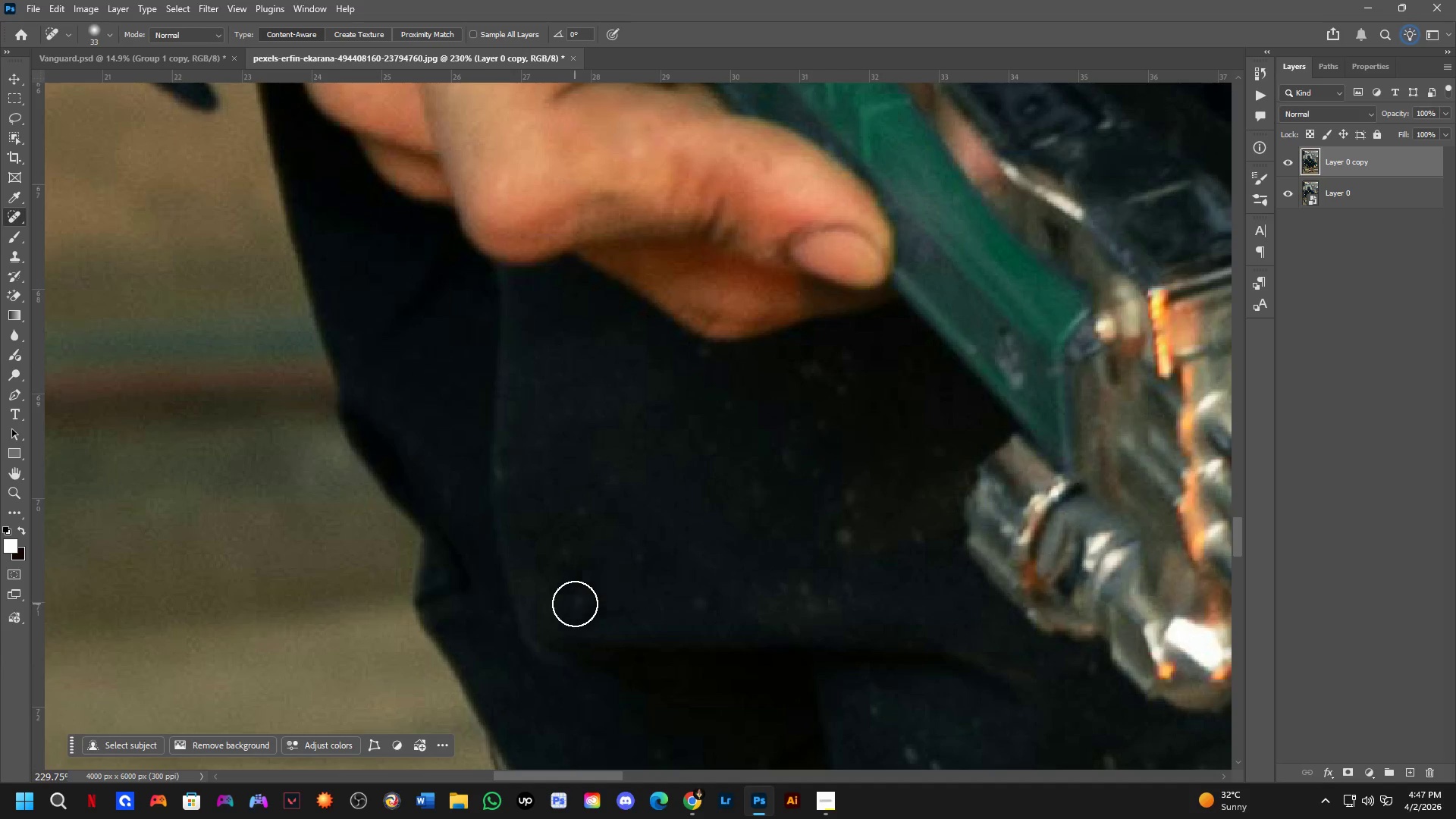 
left_click_drag(start_coordinate=[574, 604], to_coordinate=[573, 608])
 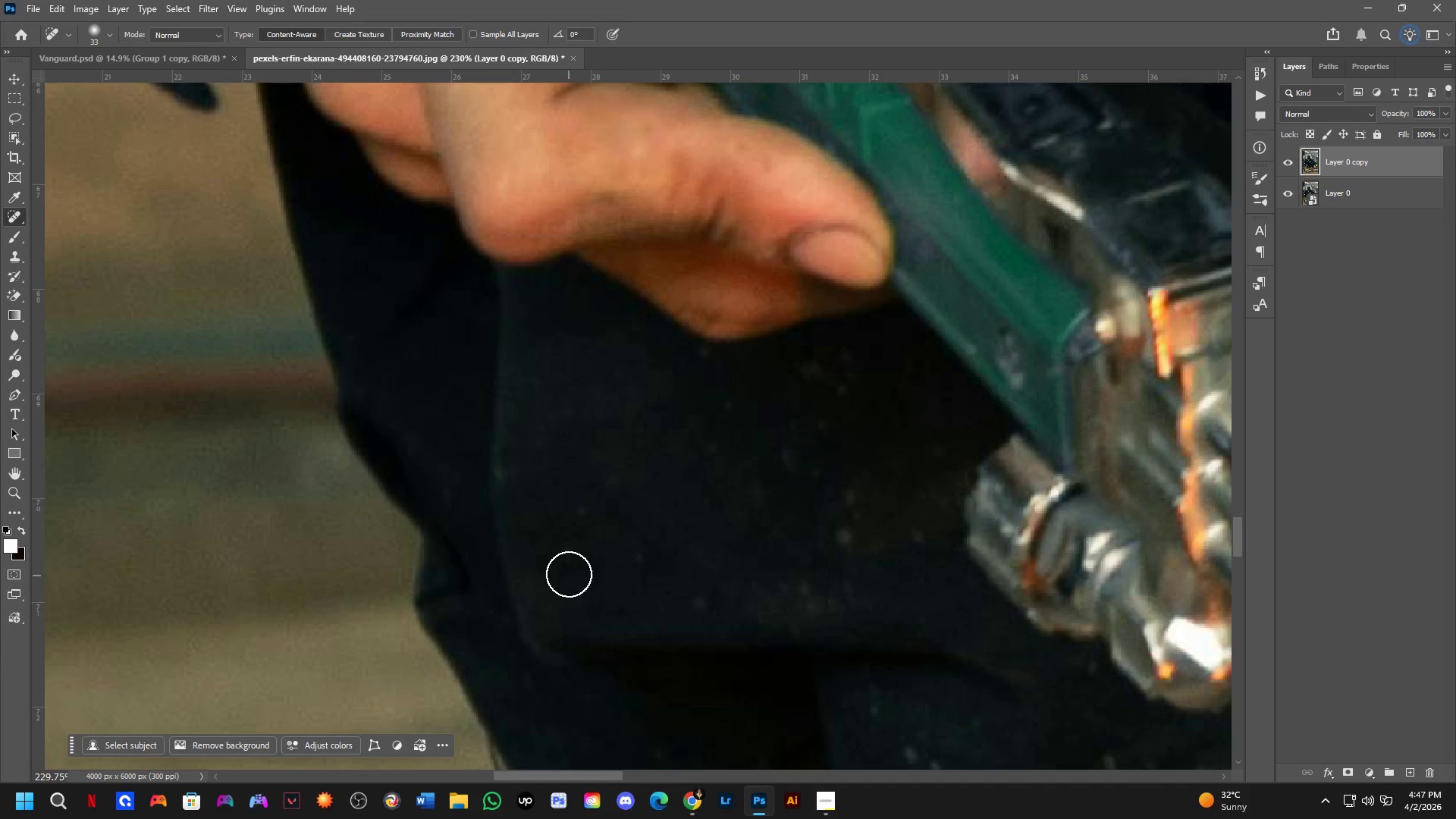 
left_click_drag(start_coordinate=[569, 567], to_coordinate=[568, 536])
 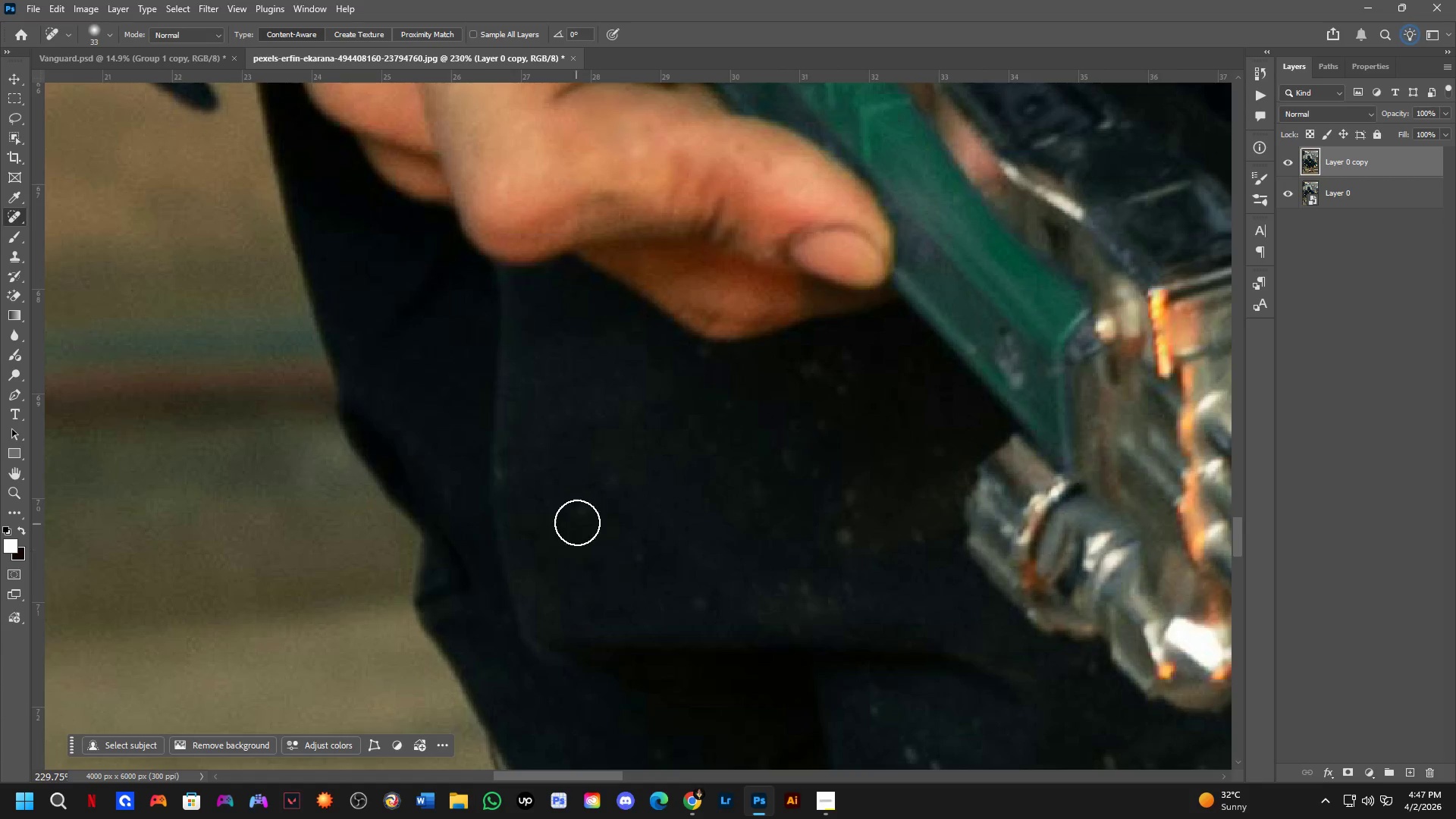 
left_click_drag(start_coordinate=[581, 504], to_coordinate=[588, 513])
 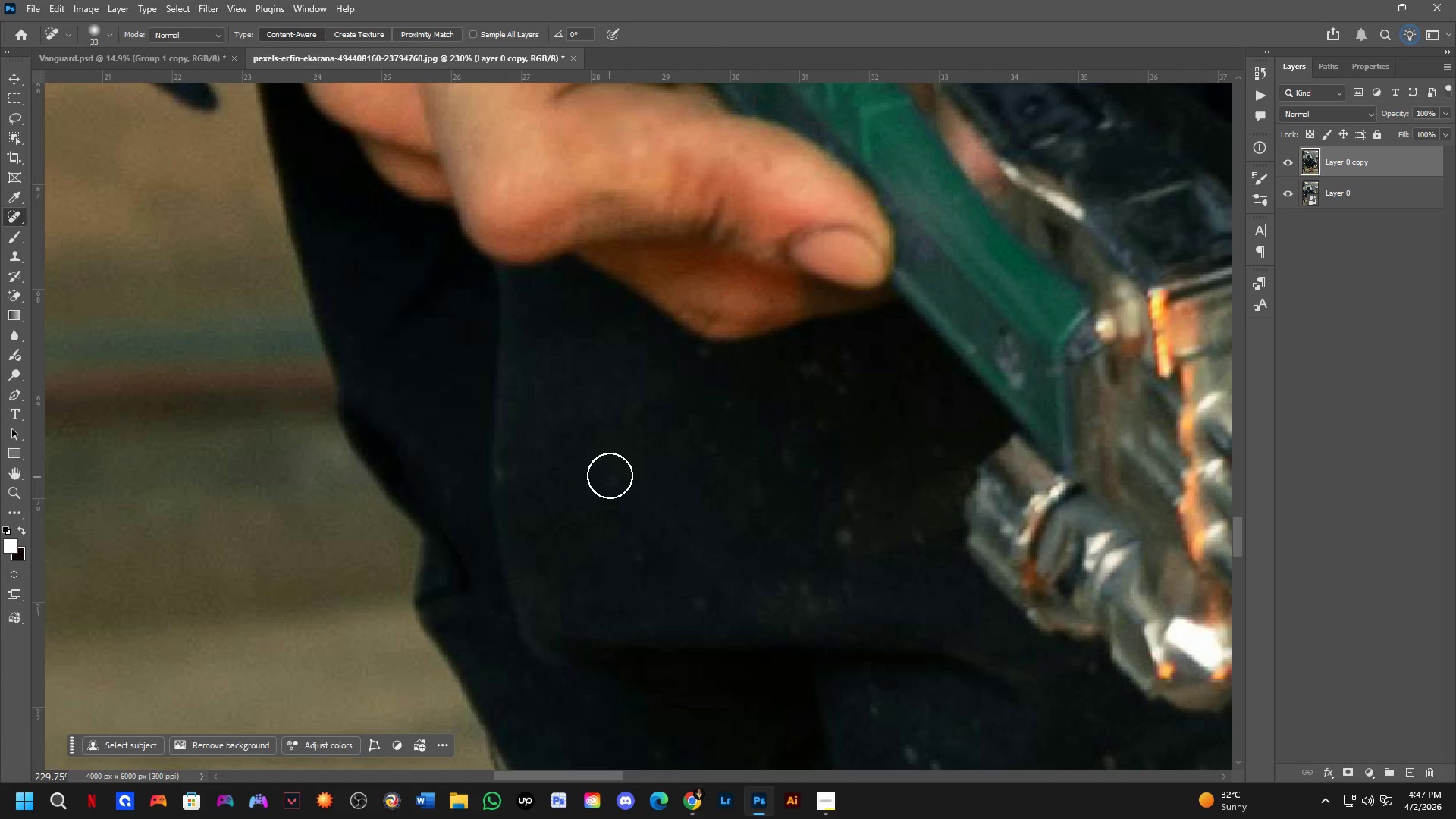 
left_click_drag(start_coordinate=[610, 475], to_coordinate=[608, 485])
 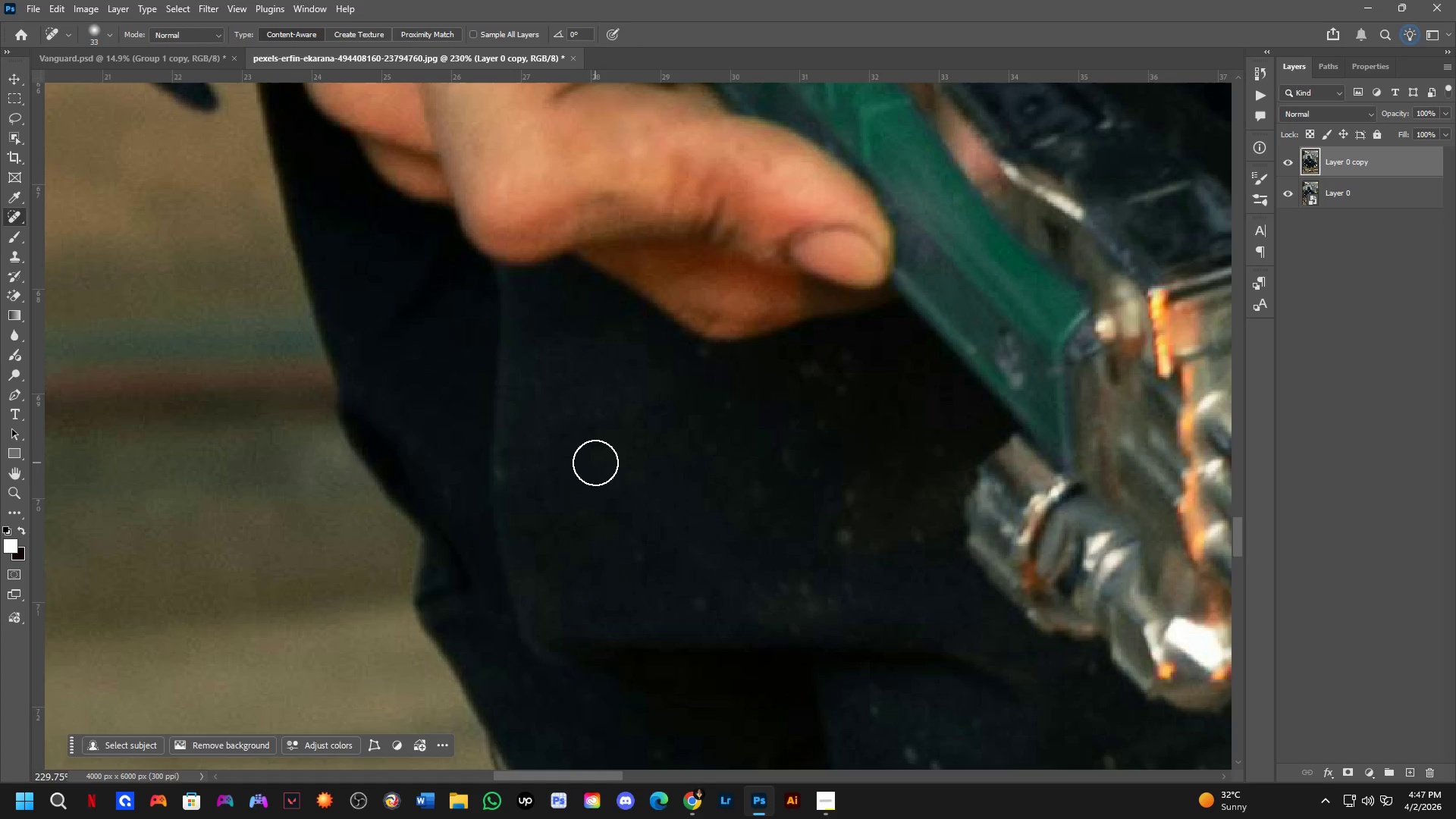 
left_click_drag(start_coordinate=[595, 463], to_coordinate=[592, 470])
 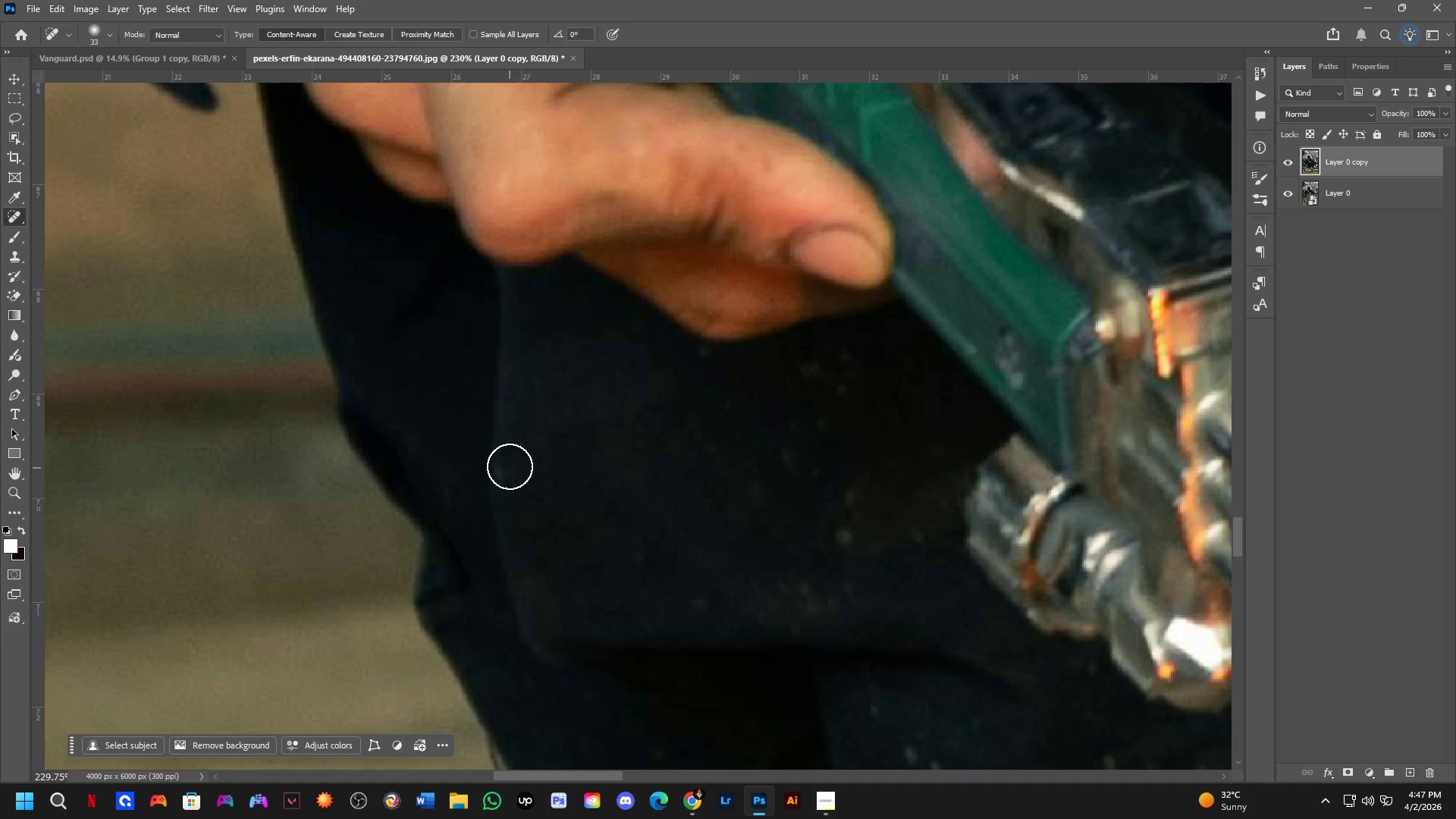 
left_click_drag(start_coordinate=[509, 463], to_coordinate=[506, 484])
 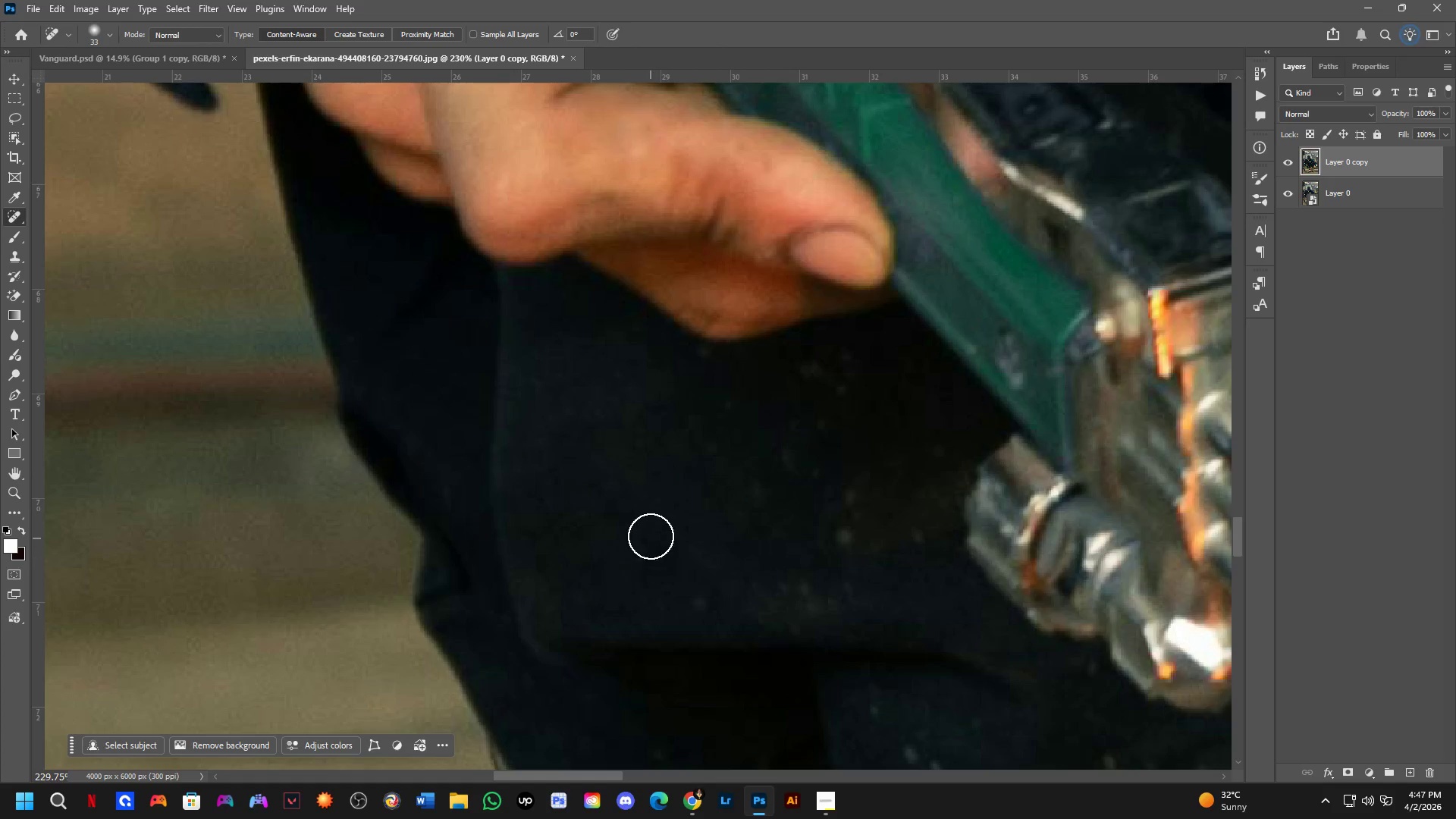 
left_click_drag(start_coordinate=[642, 547], to_coordinate=[641, 567])
 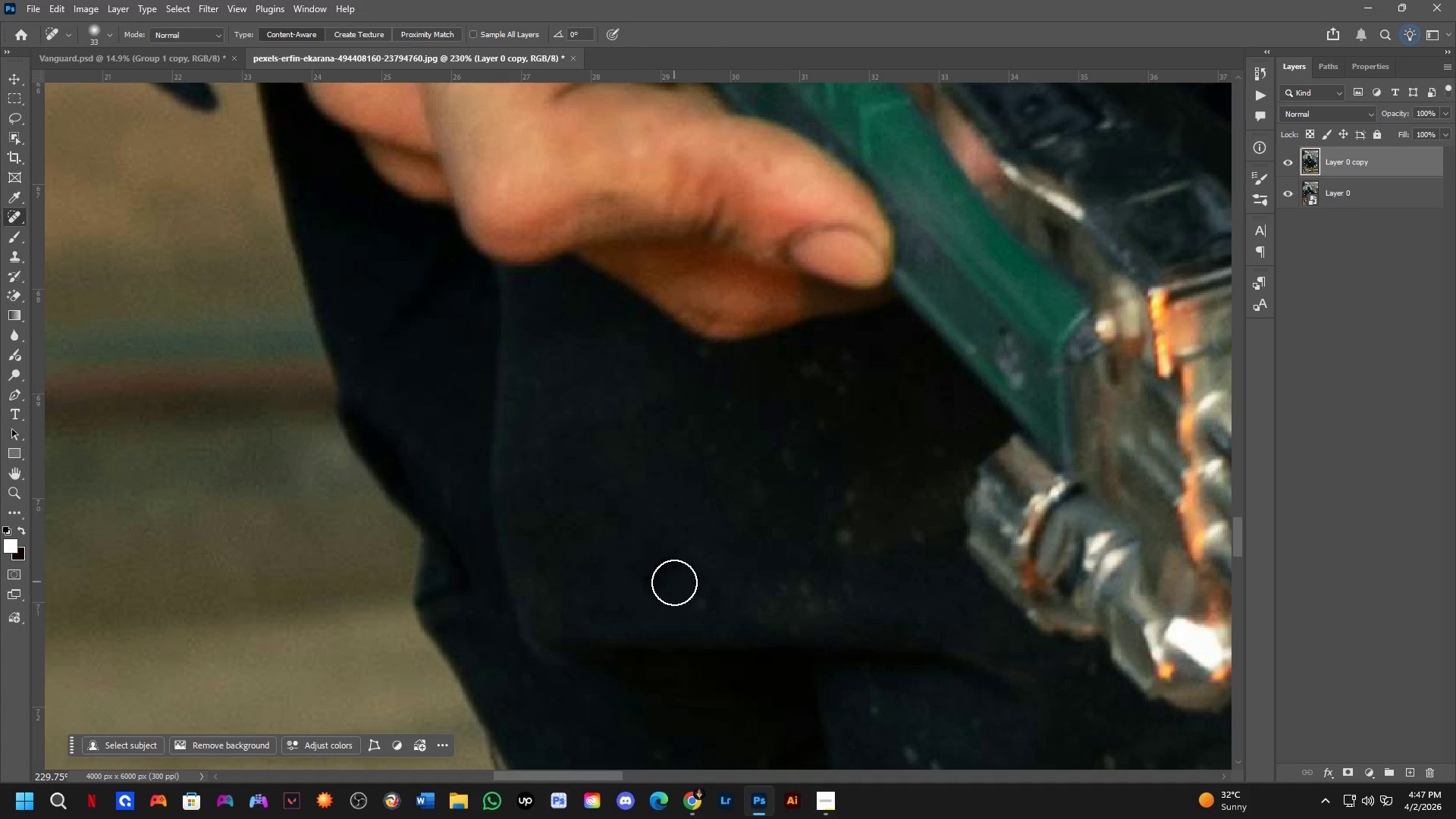 
left_click_drag(start_coordinate=[684, 585], to_coordinate=[708, 601])
 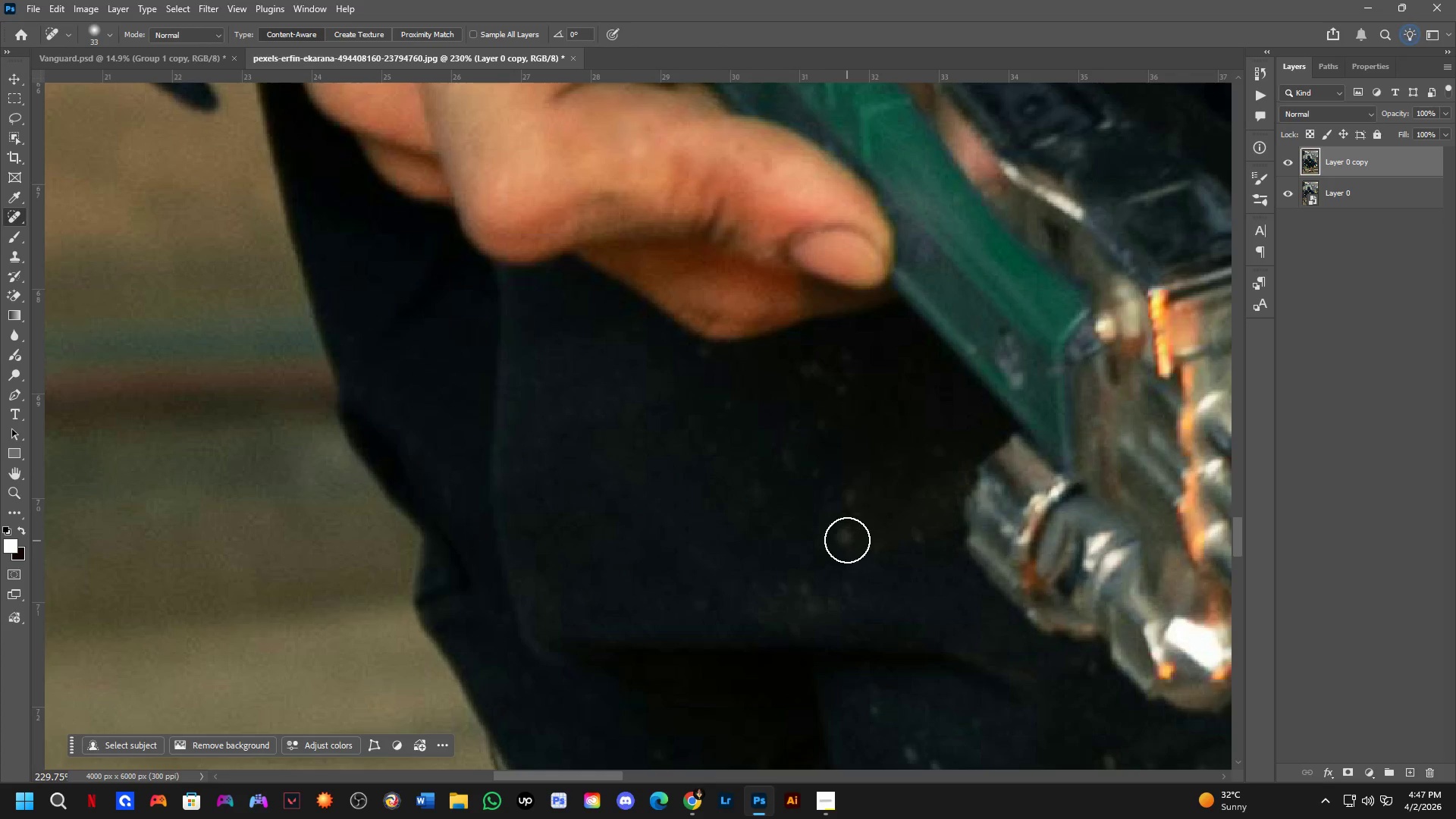 
left_click_drag(start_coordinate=[847, 538], to_coordinate=[842, 527])
 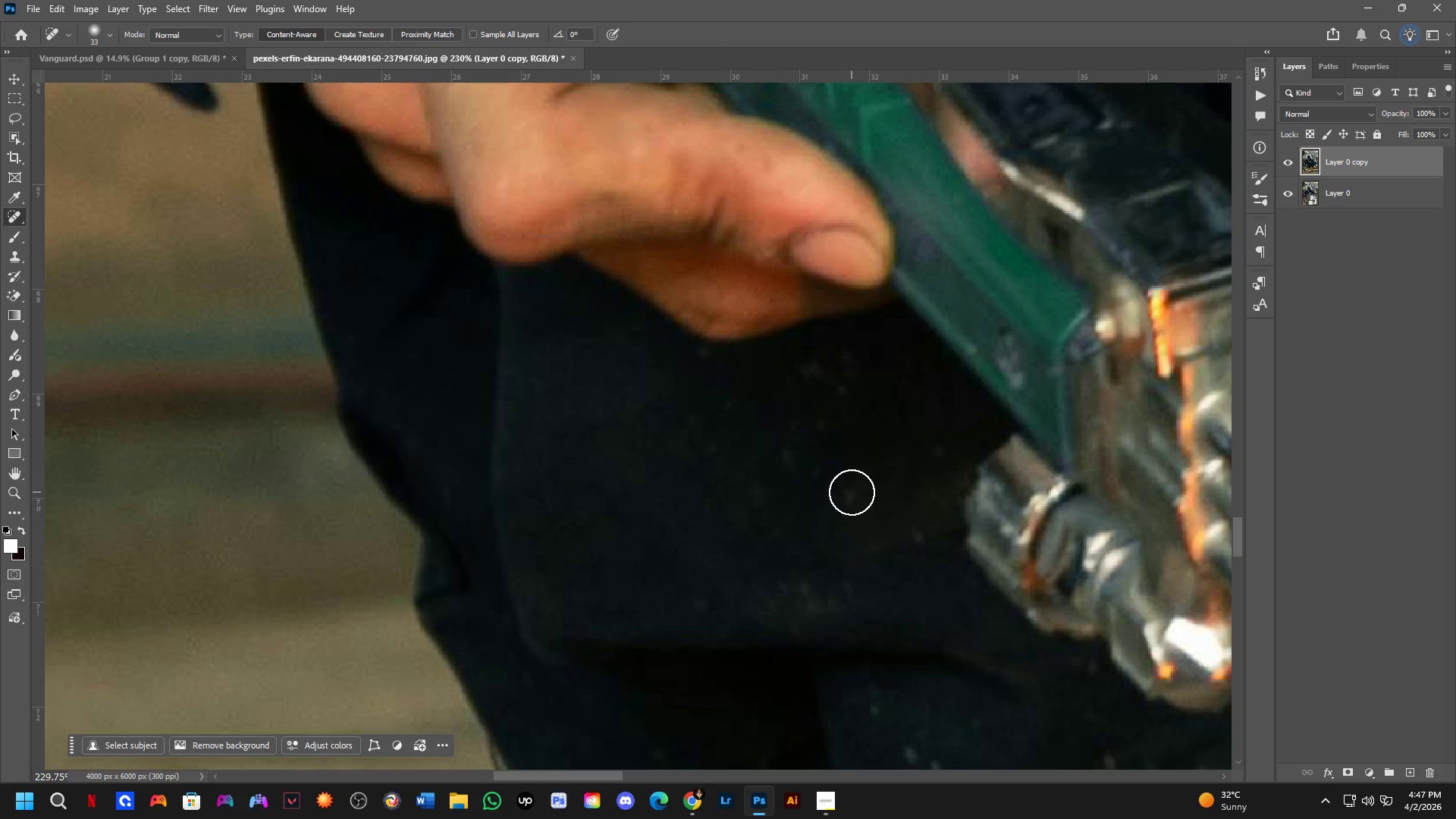 
left_click_drag(start_coordinate=[852, 492], to_coordinate=[841, 504])
 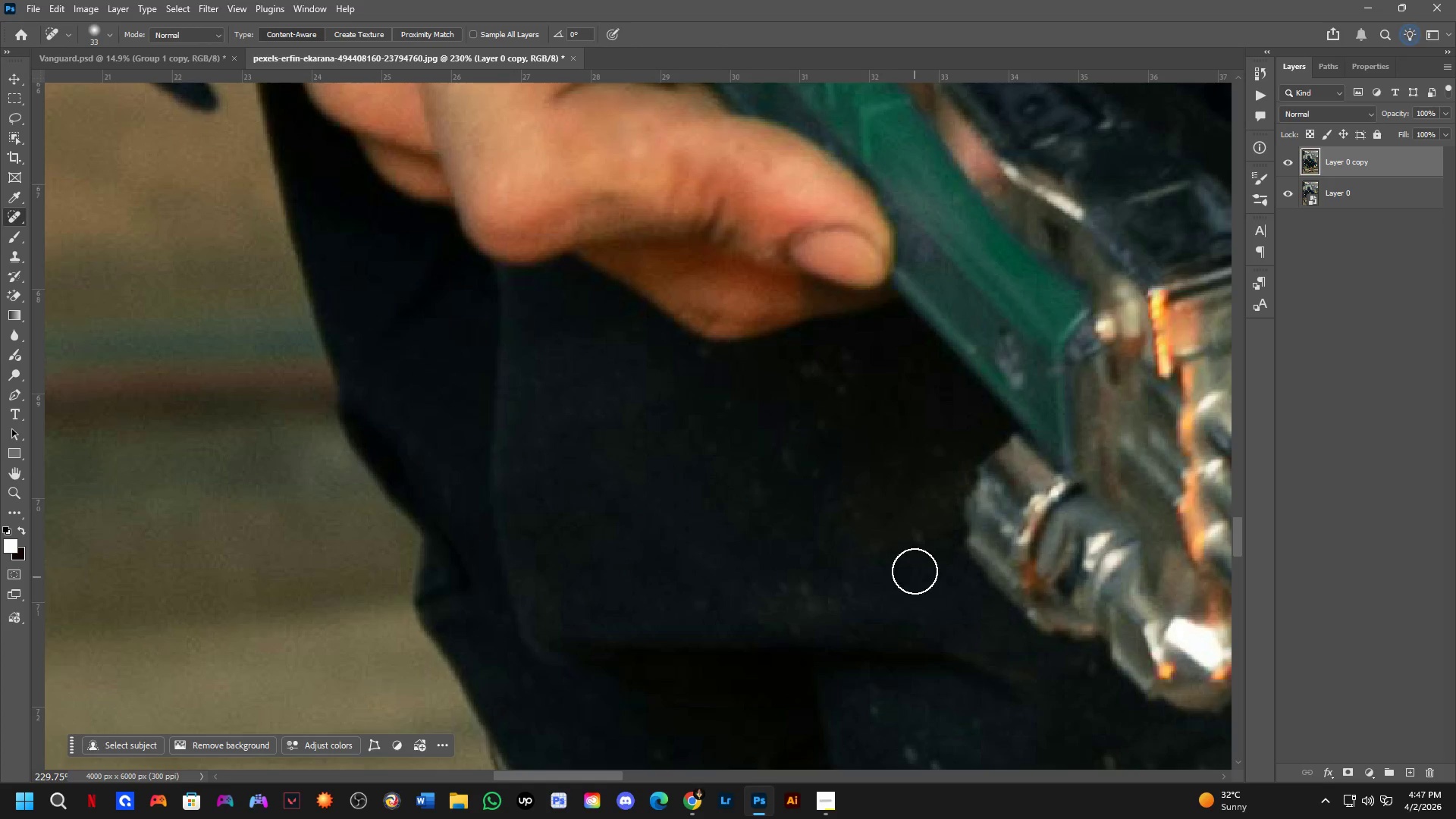 
left_click([915, 536])
 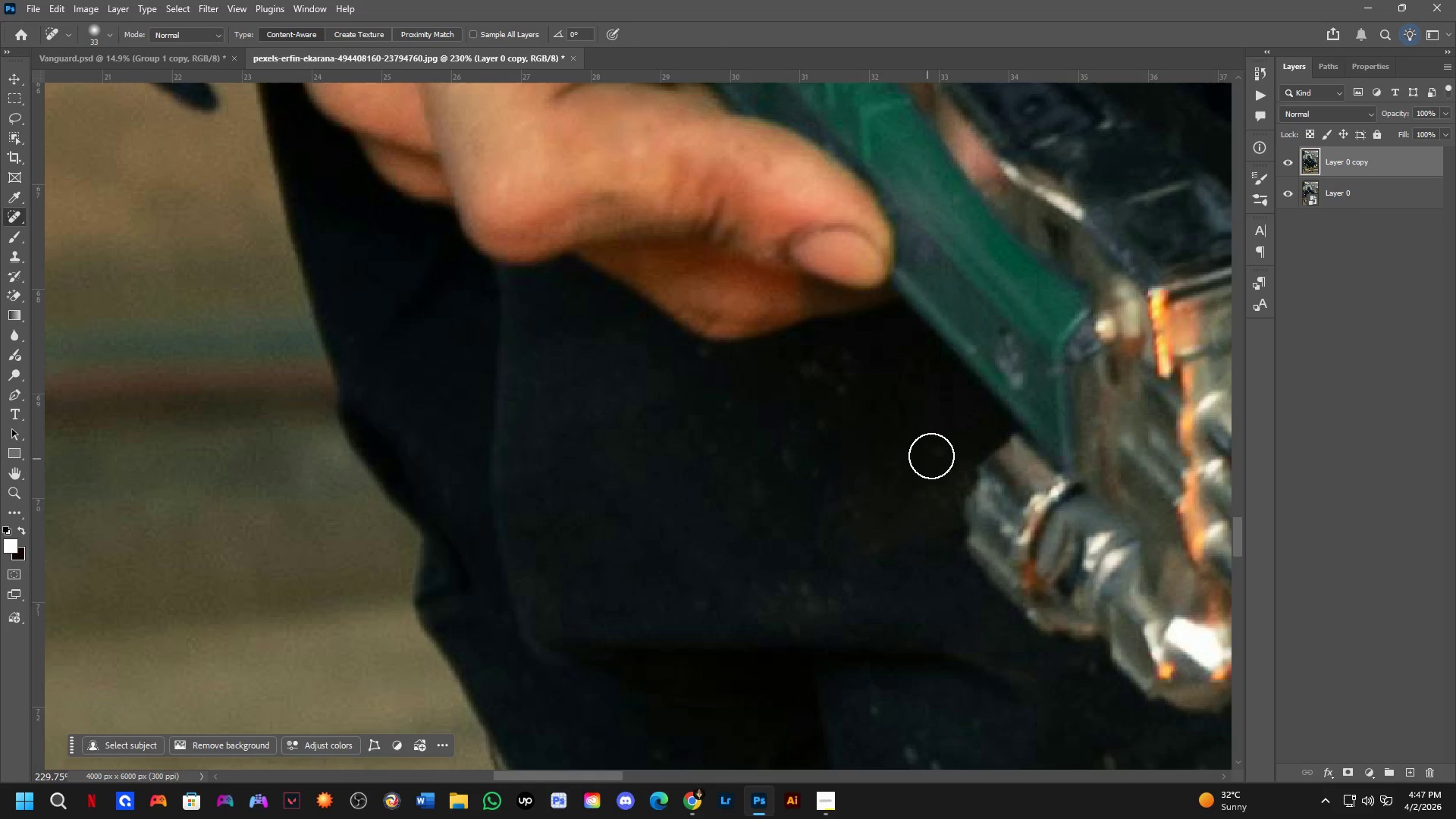 
left_click_drag(start_coordinate=[934, 455], to_coordinate=[946, 433])
 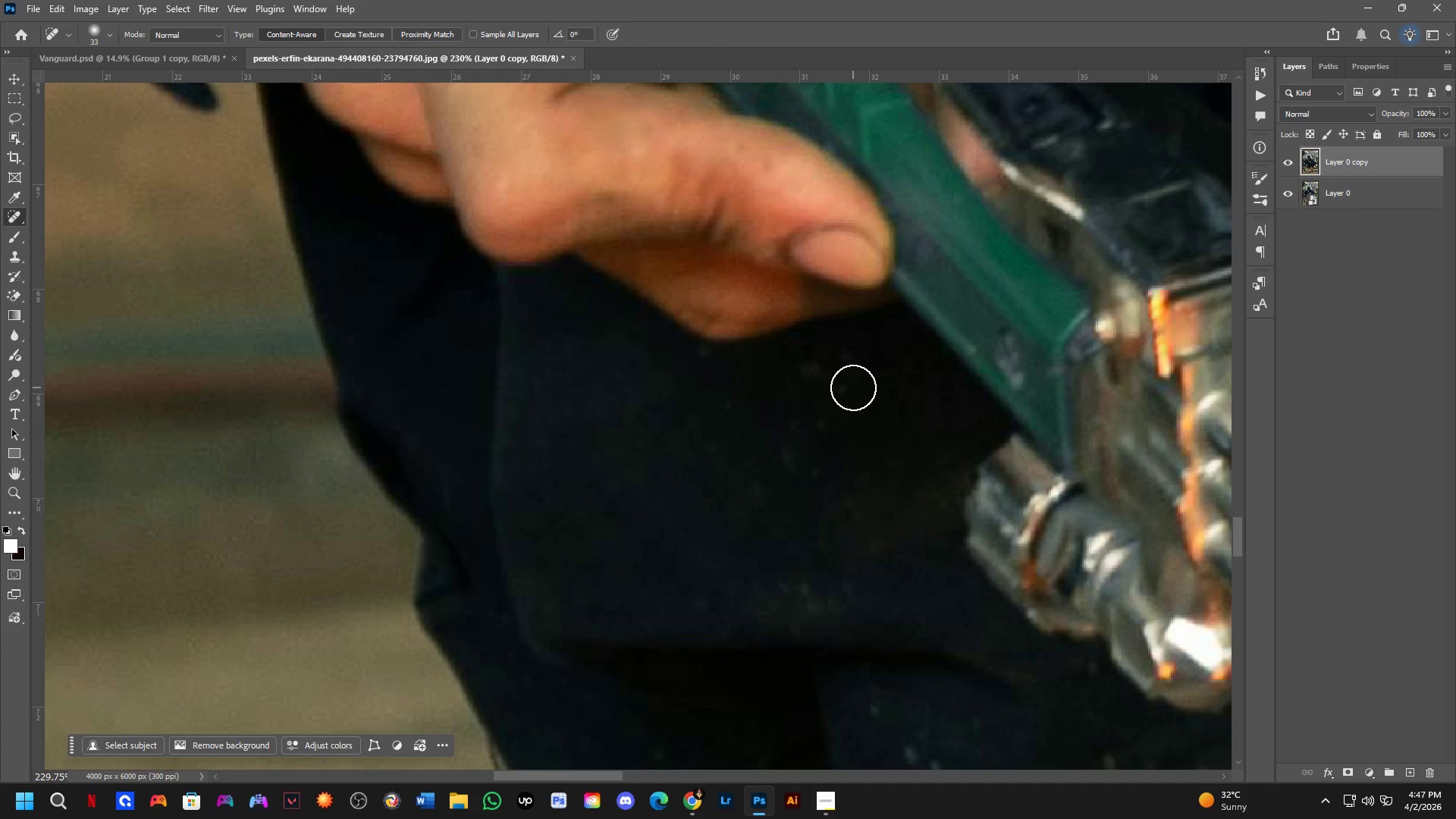 
left_click_drag(start_coordinate=[853, 387], to_coordinate=[830, 402])
 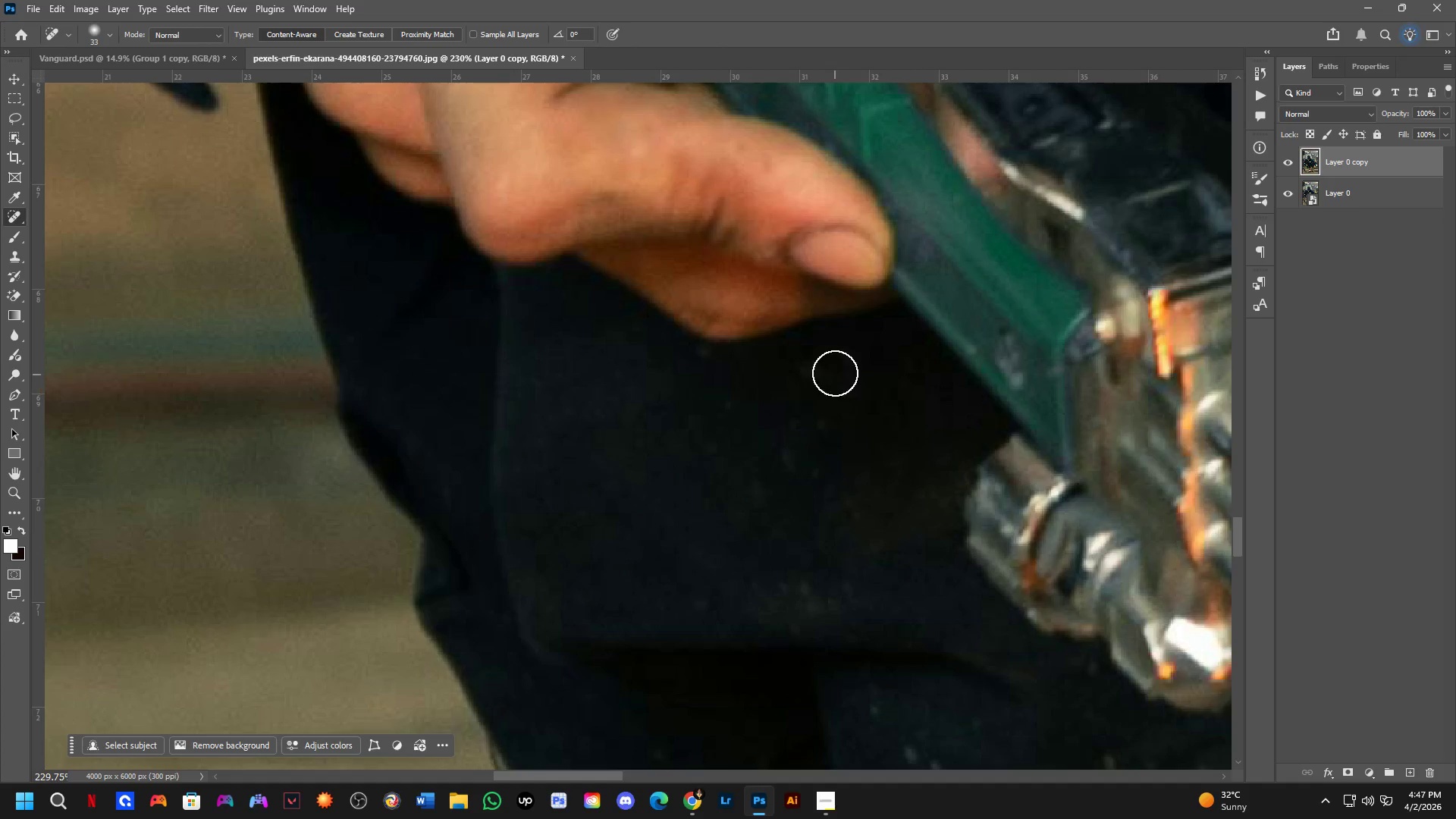 
left_click_drag(start_coordinate=[836, 372], to_coordinate=[848, 343])
 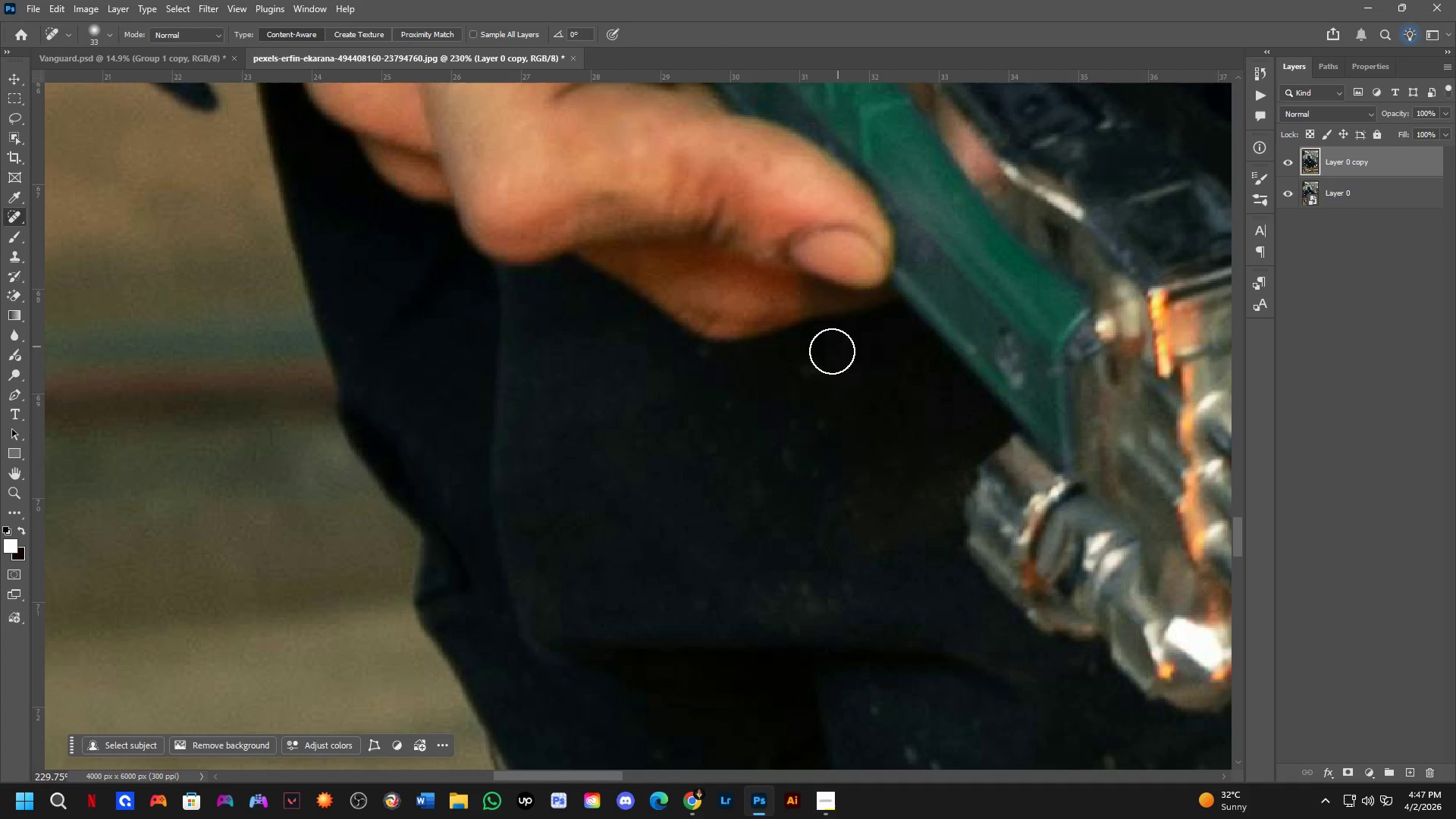 
left_click_drag(start_coordinate=[811, 368], to_coordinate=[808, 372])
 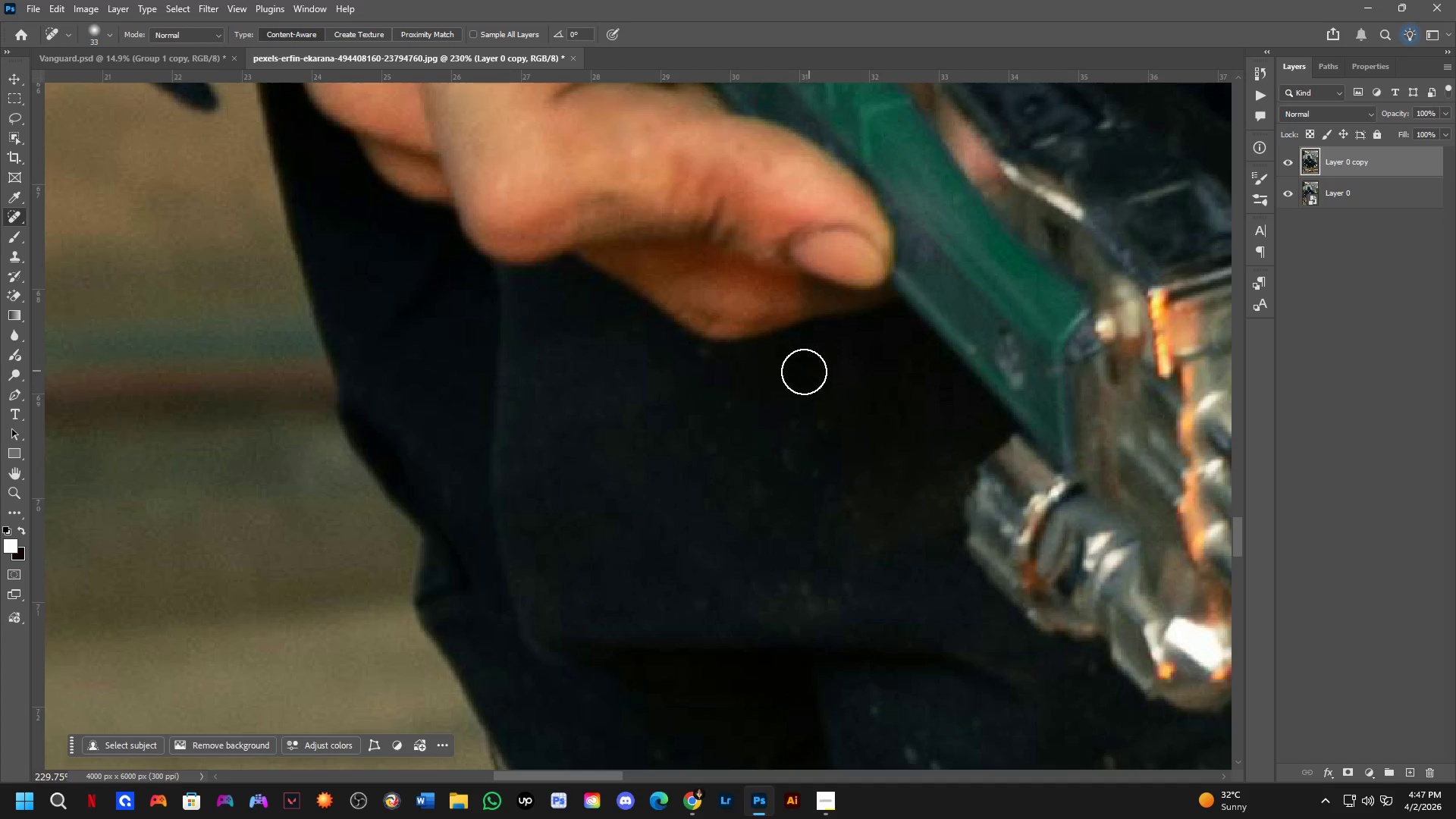 
left_click_drag(start_coordinate=[803, 372], to_coordinate=[818, 362])
 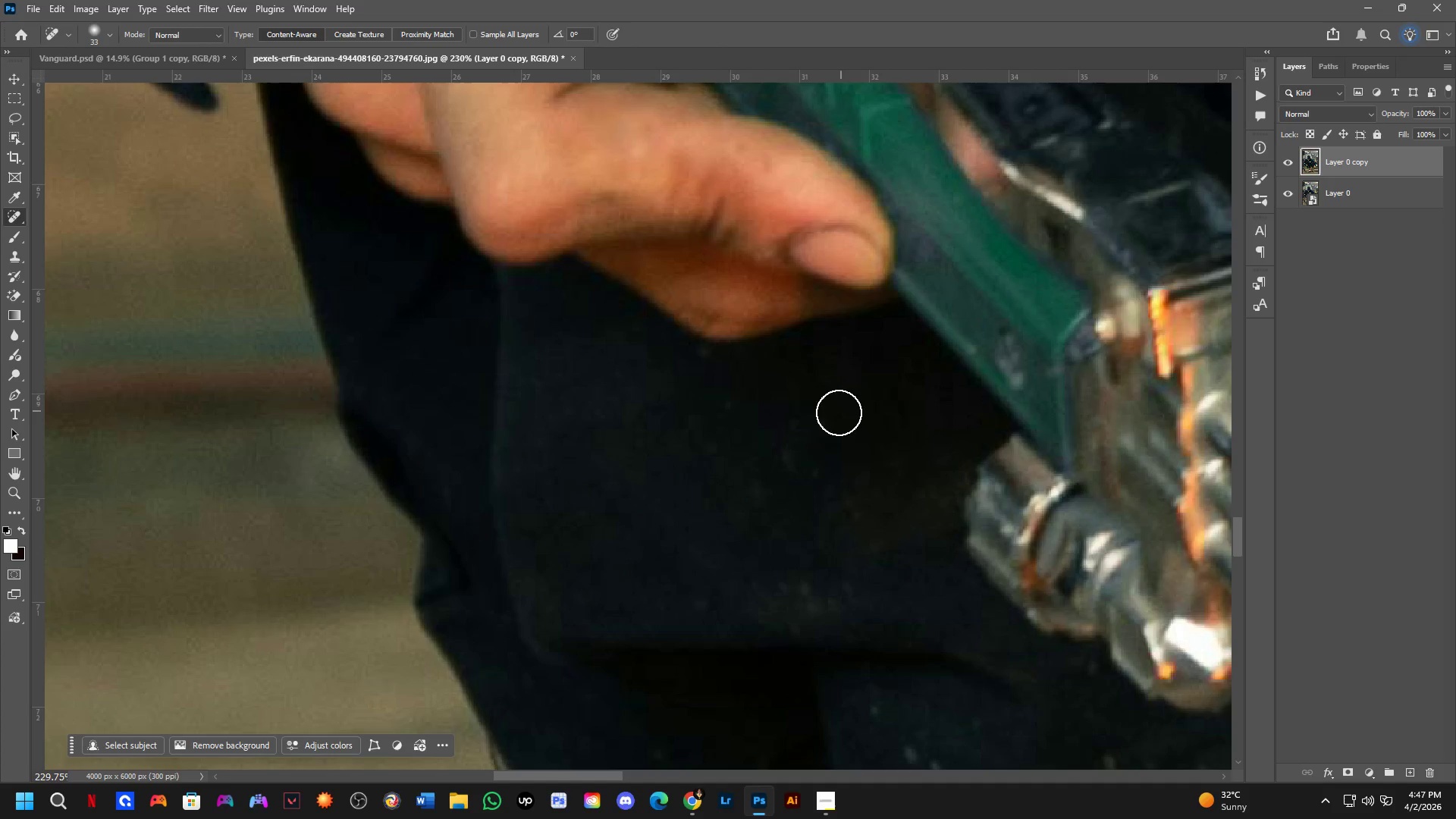 
left_click_drag(start_coordinate=[832, 416], to_coordinate=[824, 431])
 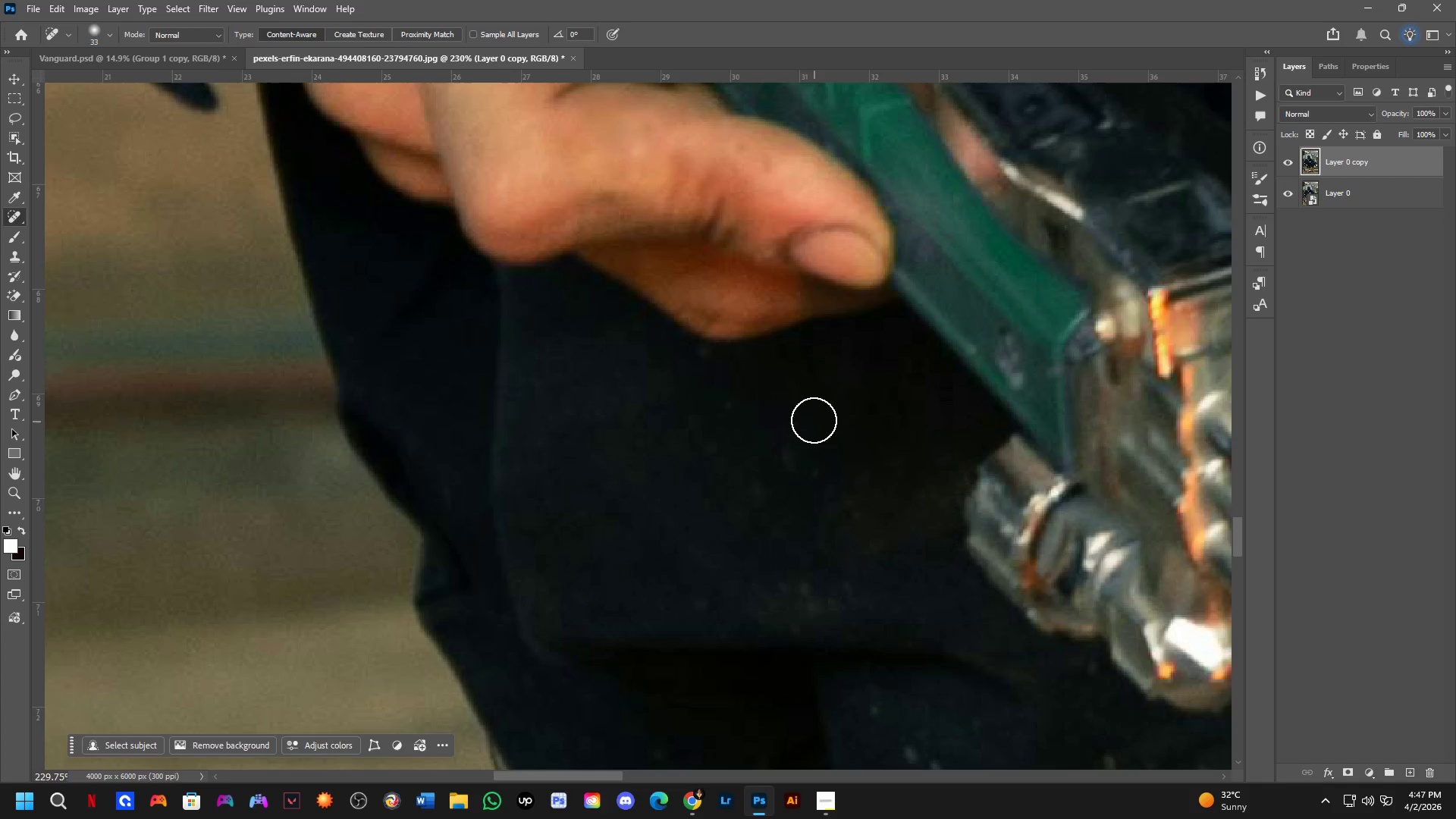 
left_click_drag(start_coordinate=[809, 419], to_coordinate=[801, 429])
 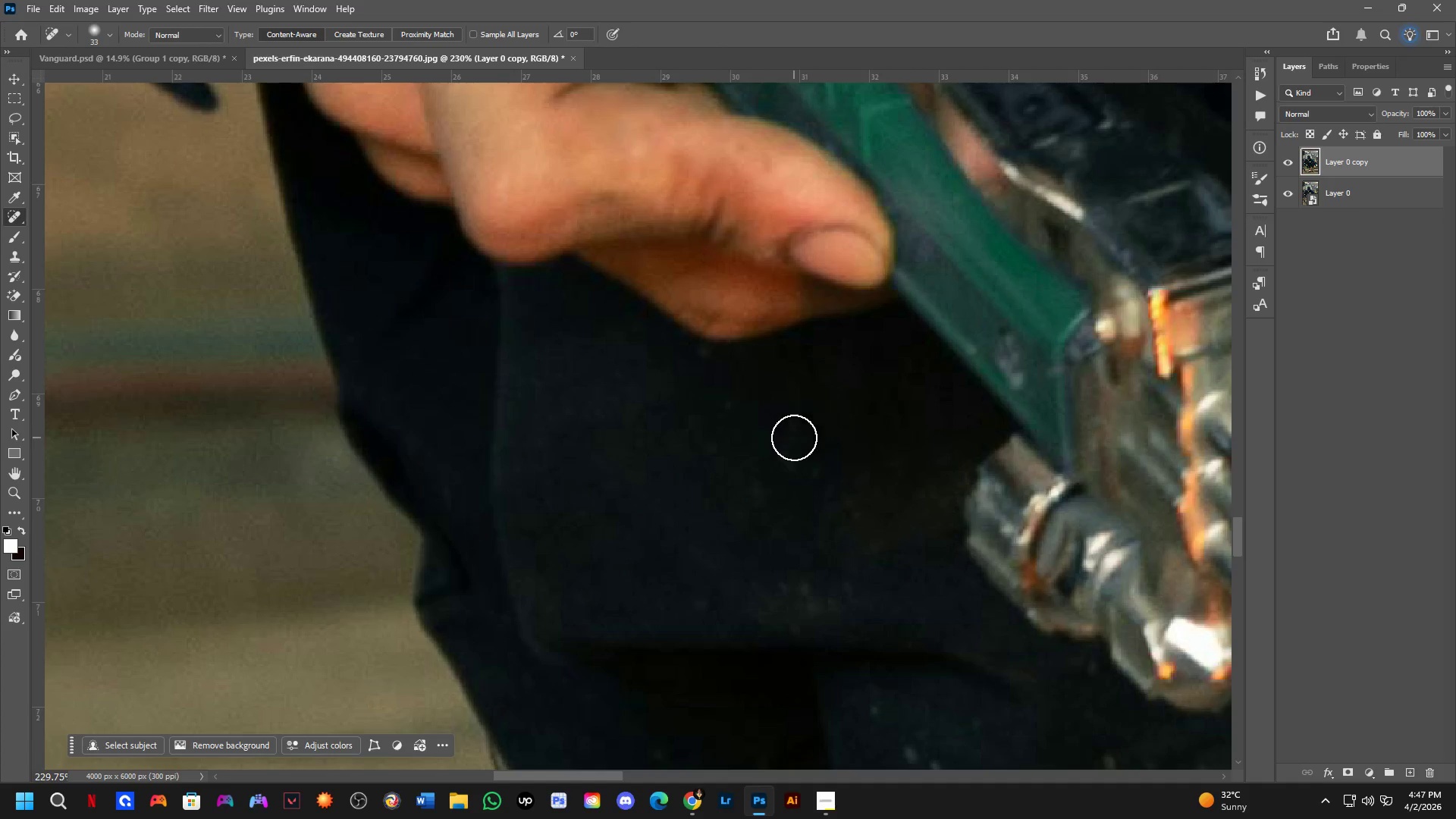 
left_click_drag(start_coordinate=[792, 454], to_coordinate=[792, 472])
 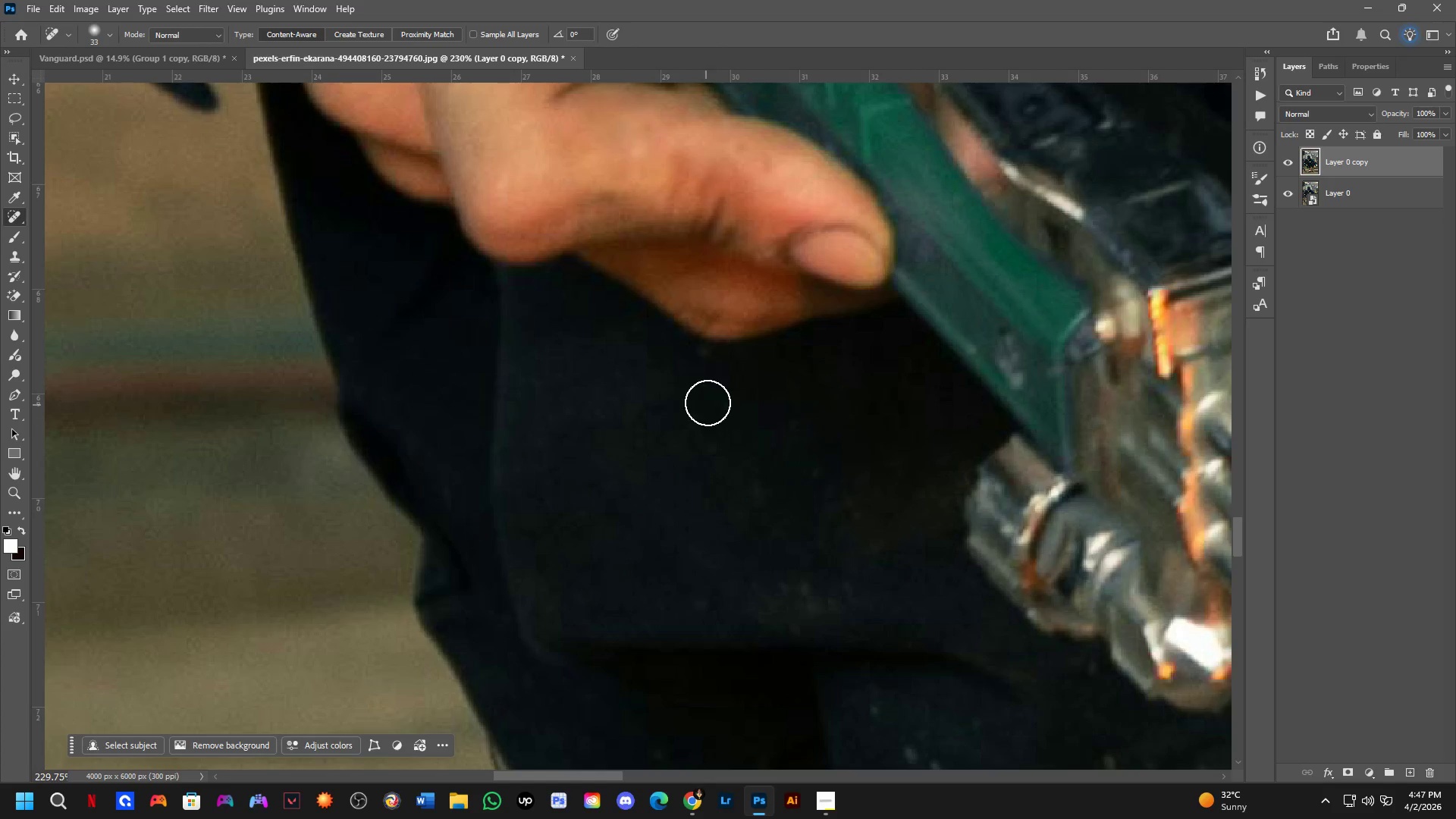 
left_click_drag(start_coordinate=[708, 403], to_coordinate=[735, 400])
 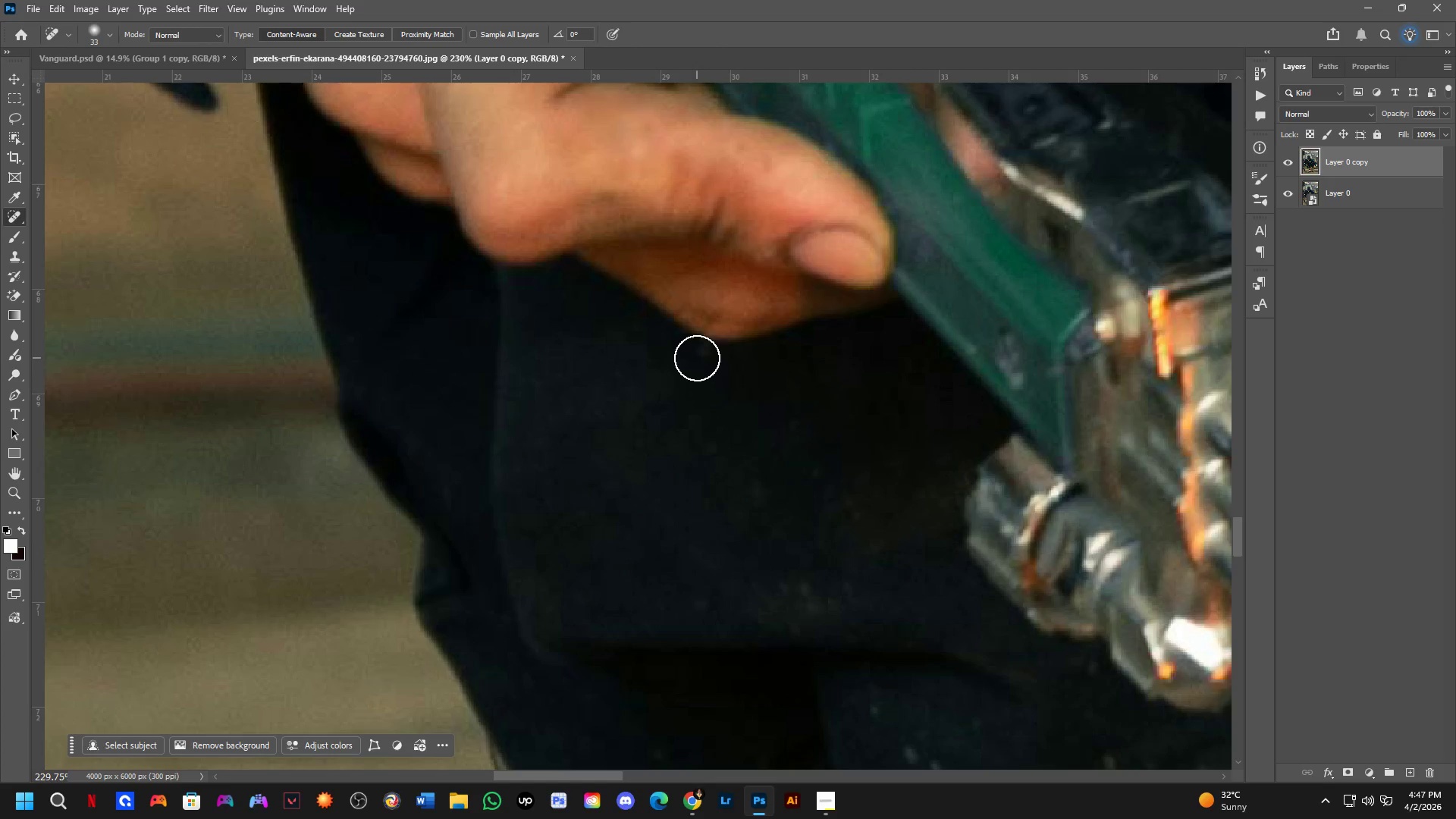 
left_click_drag(start_coordinate=[697, 358], to_coordinate=[714, 359])
 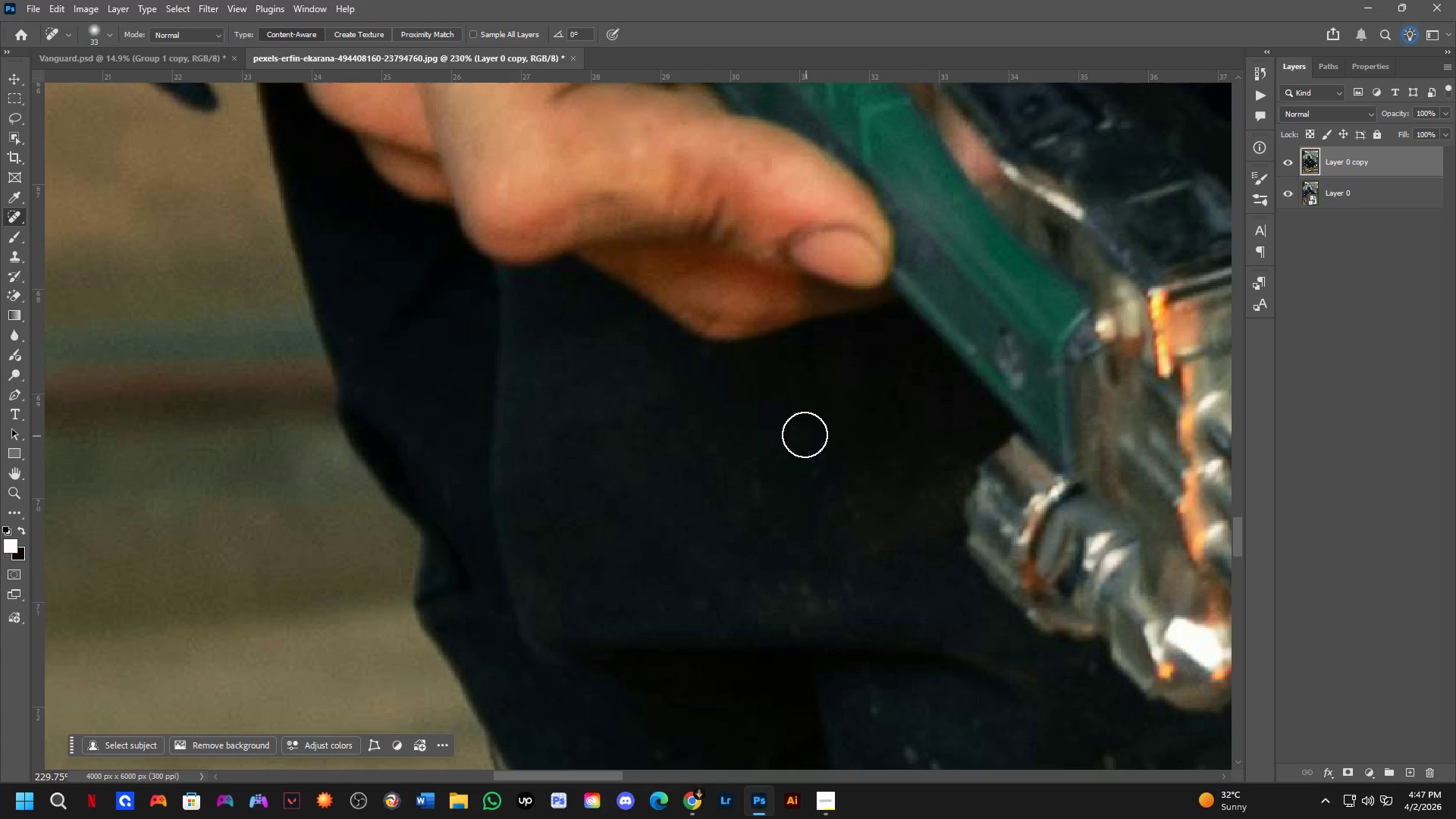 
left_click_drag(start_coordinate=[795, 426], to_coordinate=[770, 435])
 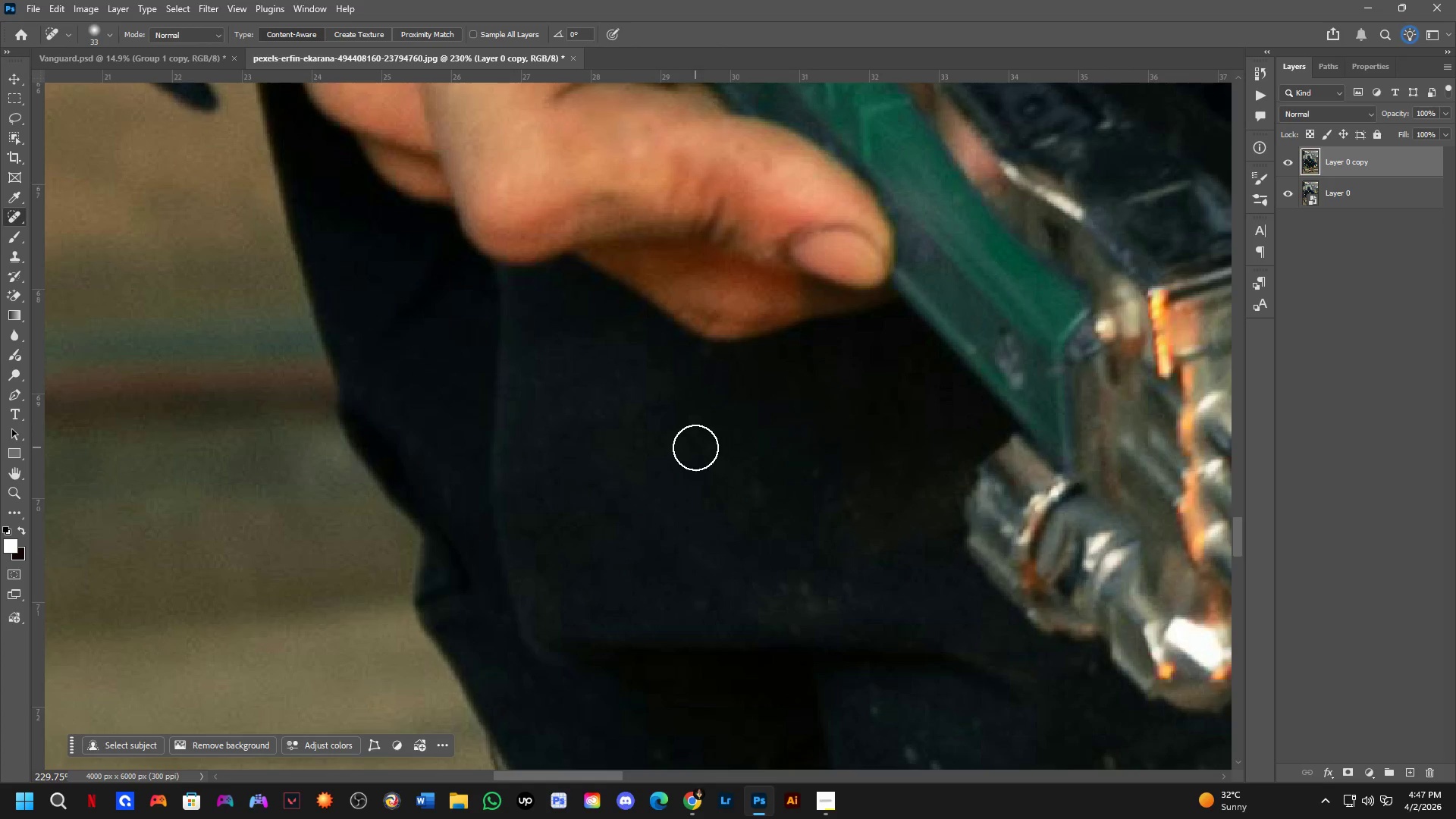 
left_click_drag(start_coordinate=[695, 445], to_coordinate=[727, 438])
 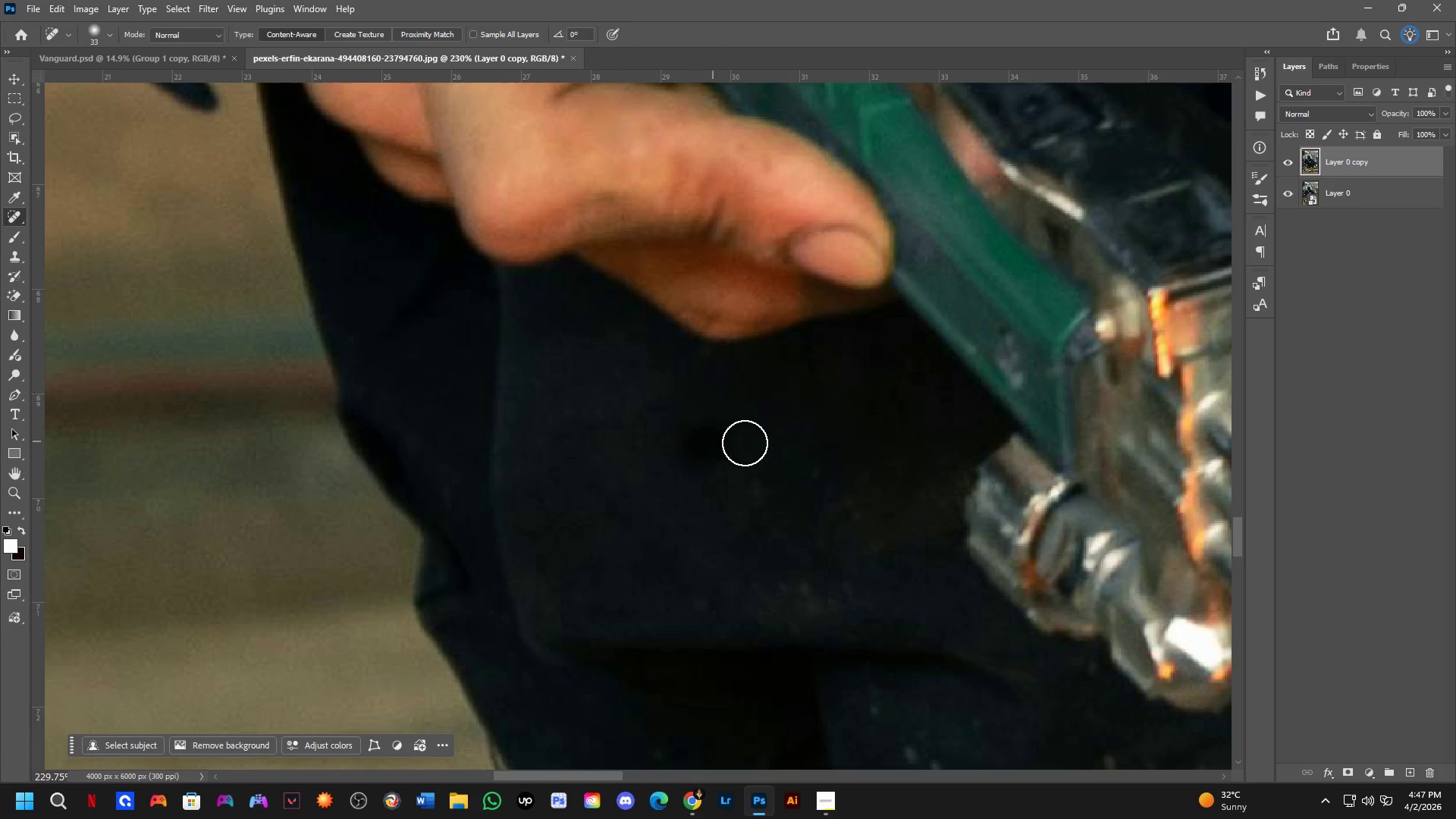 
left_click_drag(start_coordinate=[739, 463], to_coordinate=[755, 516])
 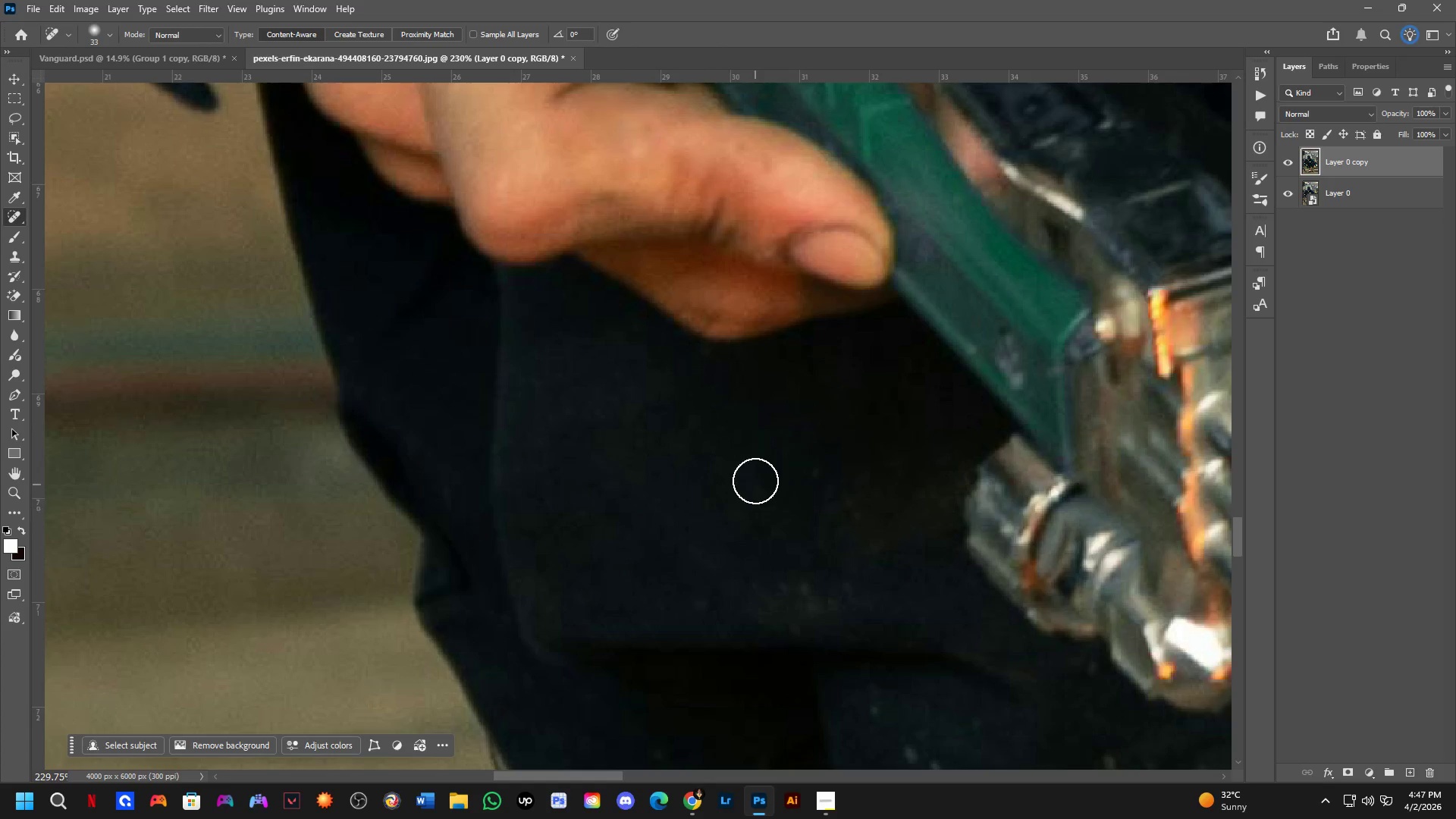 
left_click_drag(start_coordinate=[755, 477], to_coordinate=[759, 502])
 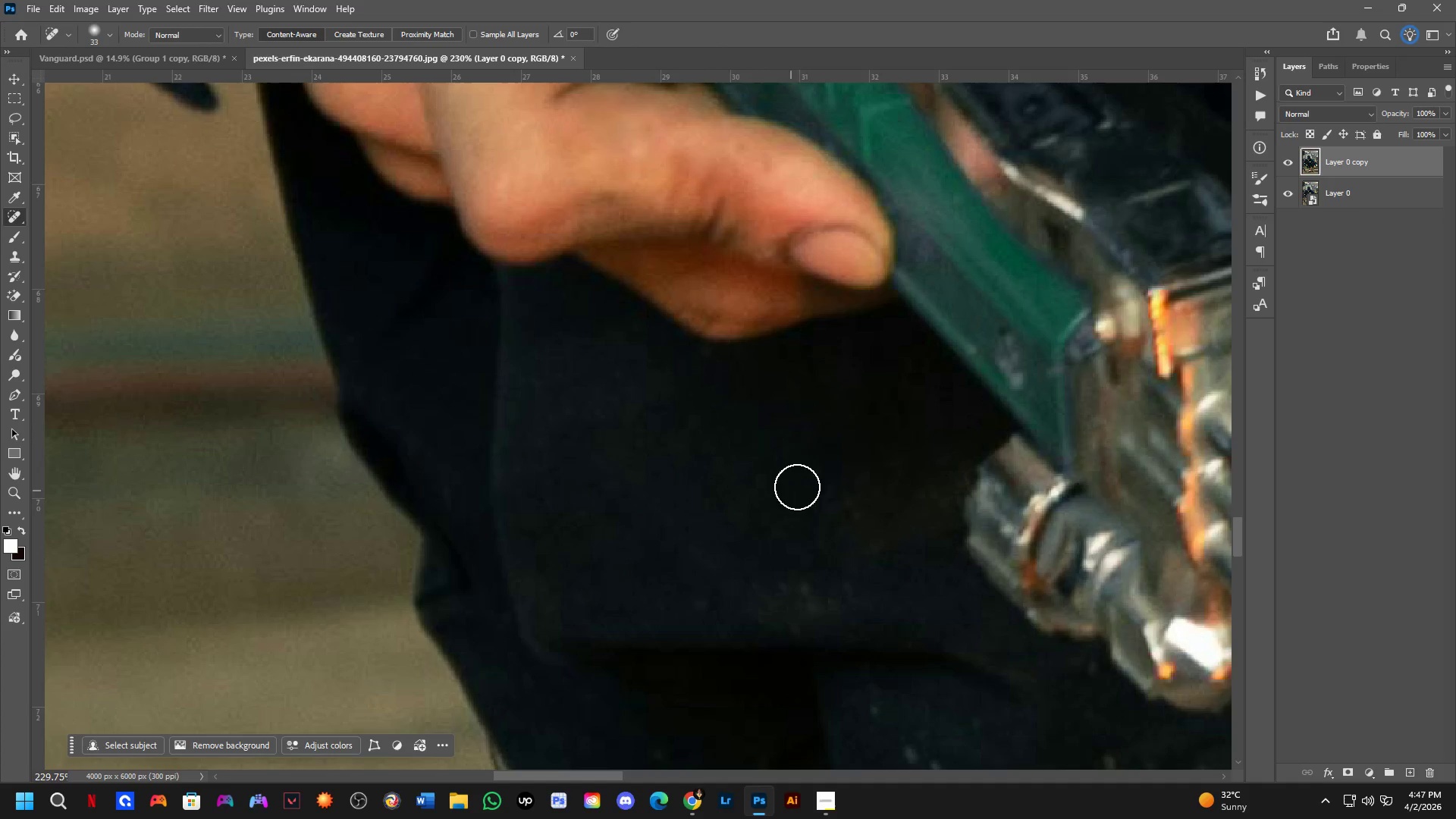 
left_click_drag(start_coordinate=[804, 479], to_coordinate=[814, 461])
 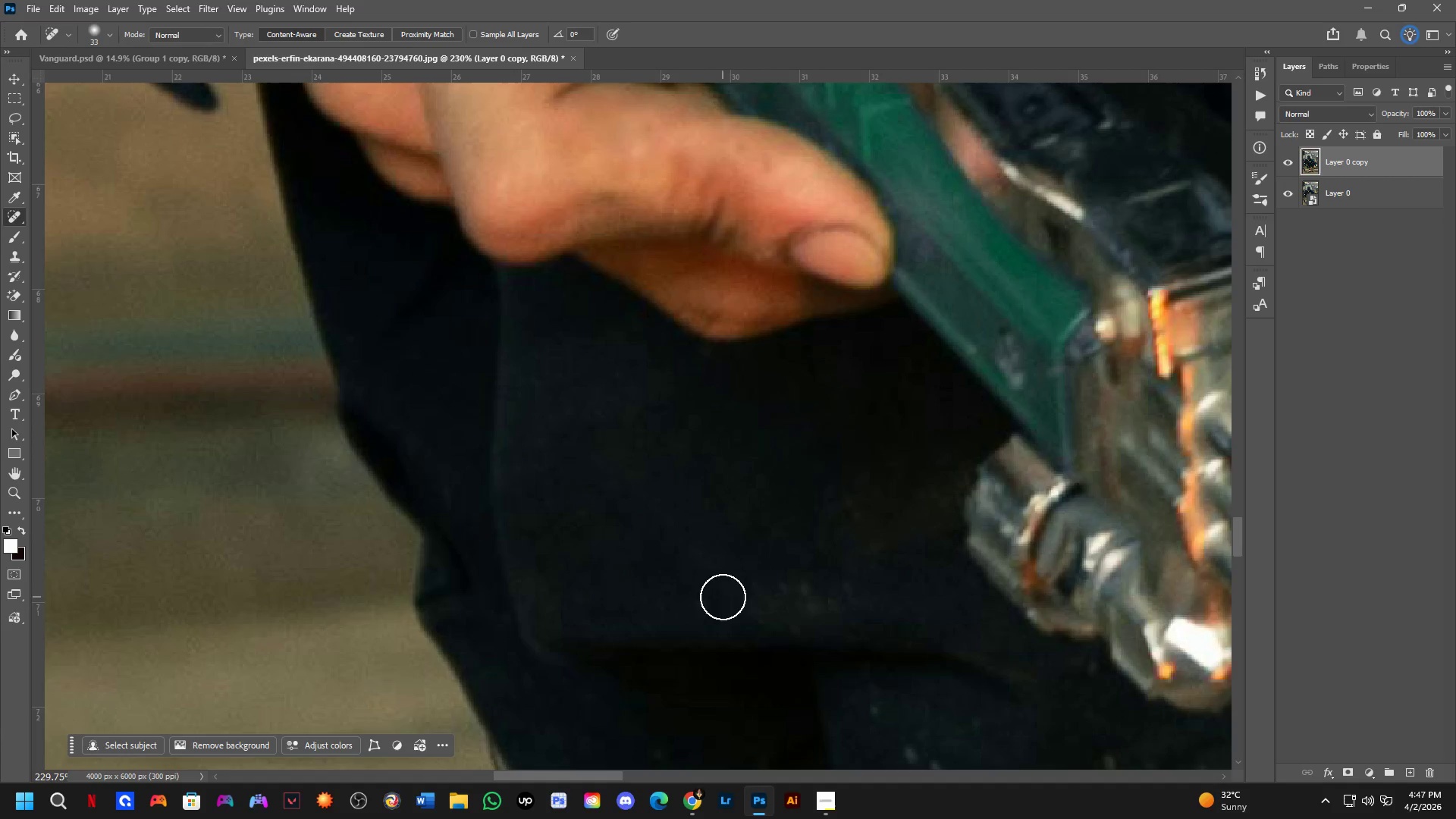 
left_click_drag(start_coordinate=[698, 610], to_coordinate=[686, 608])
 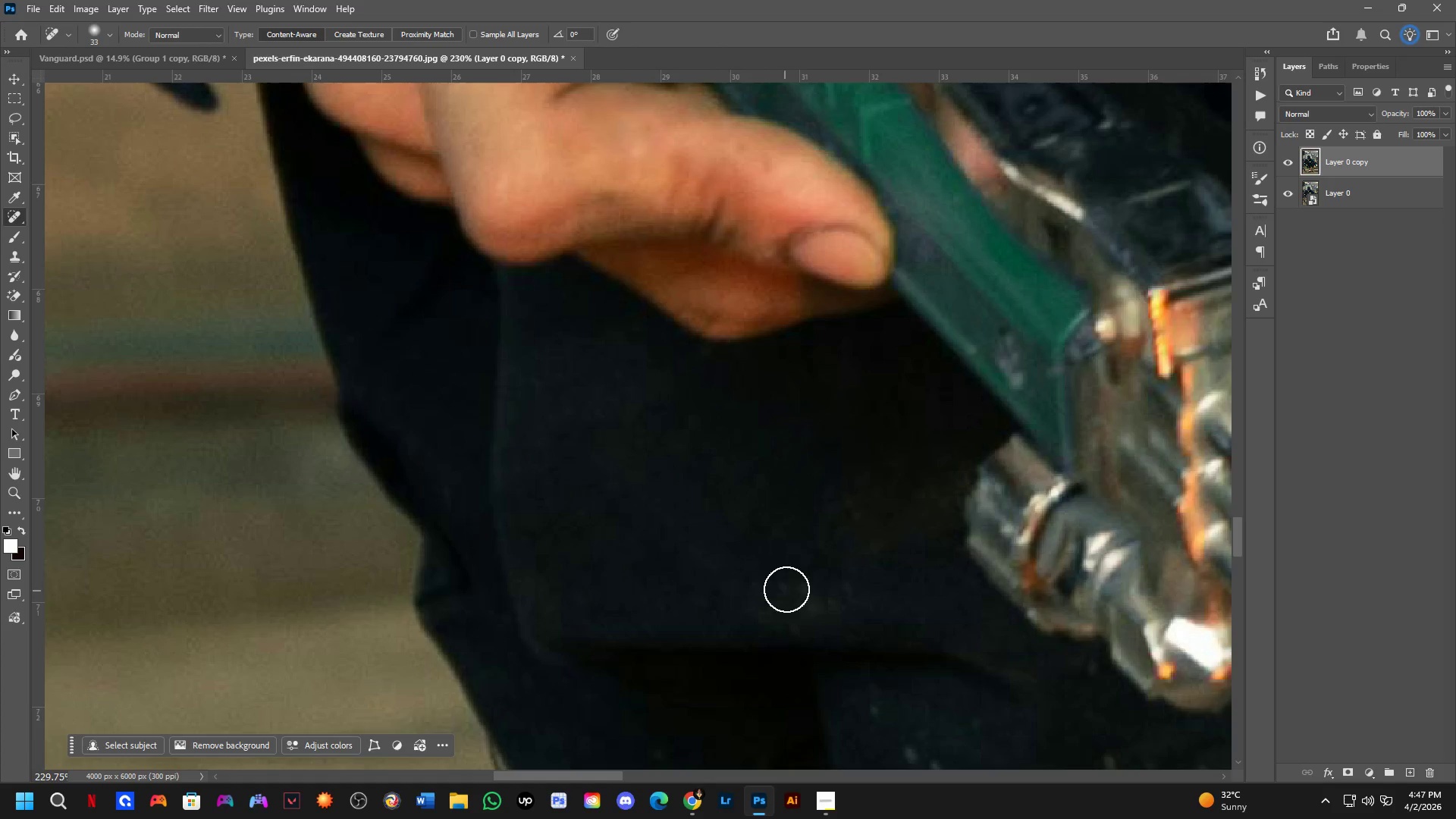 
left_click_drag(start_coordinate=[792, 585], to_coordinate=[805, 592])
 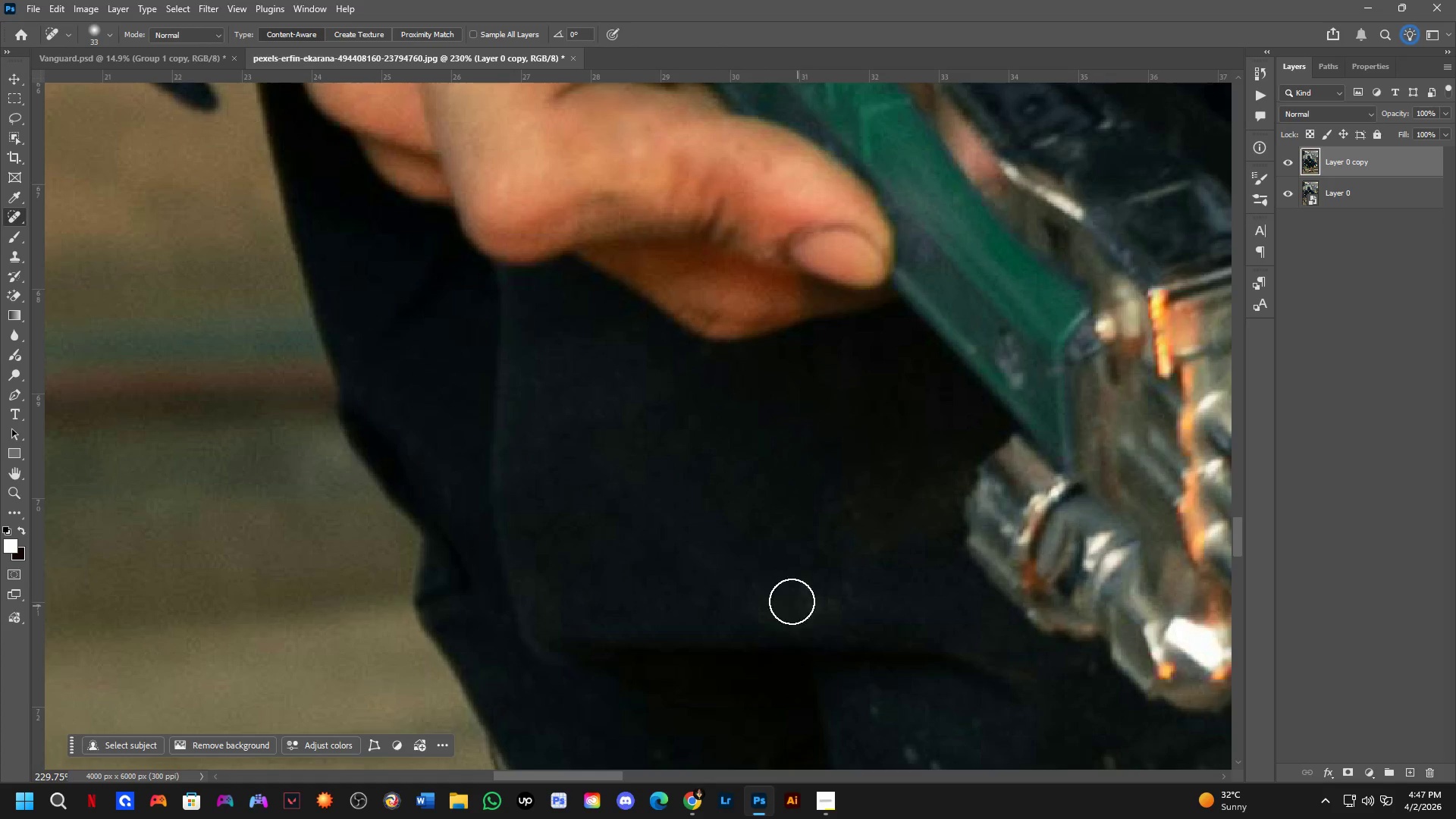 
left_click_drag(start_coordinate=[783, 589], to_coordinate=[764, 591])
 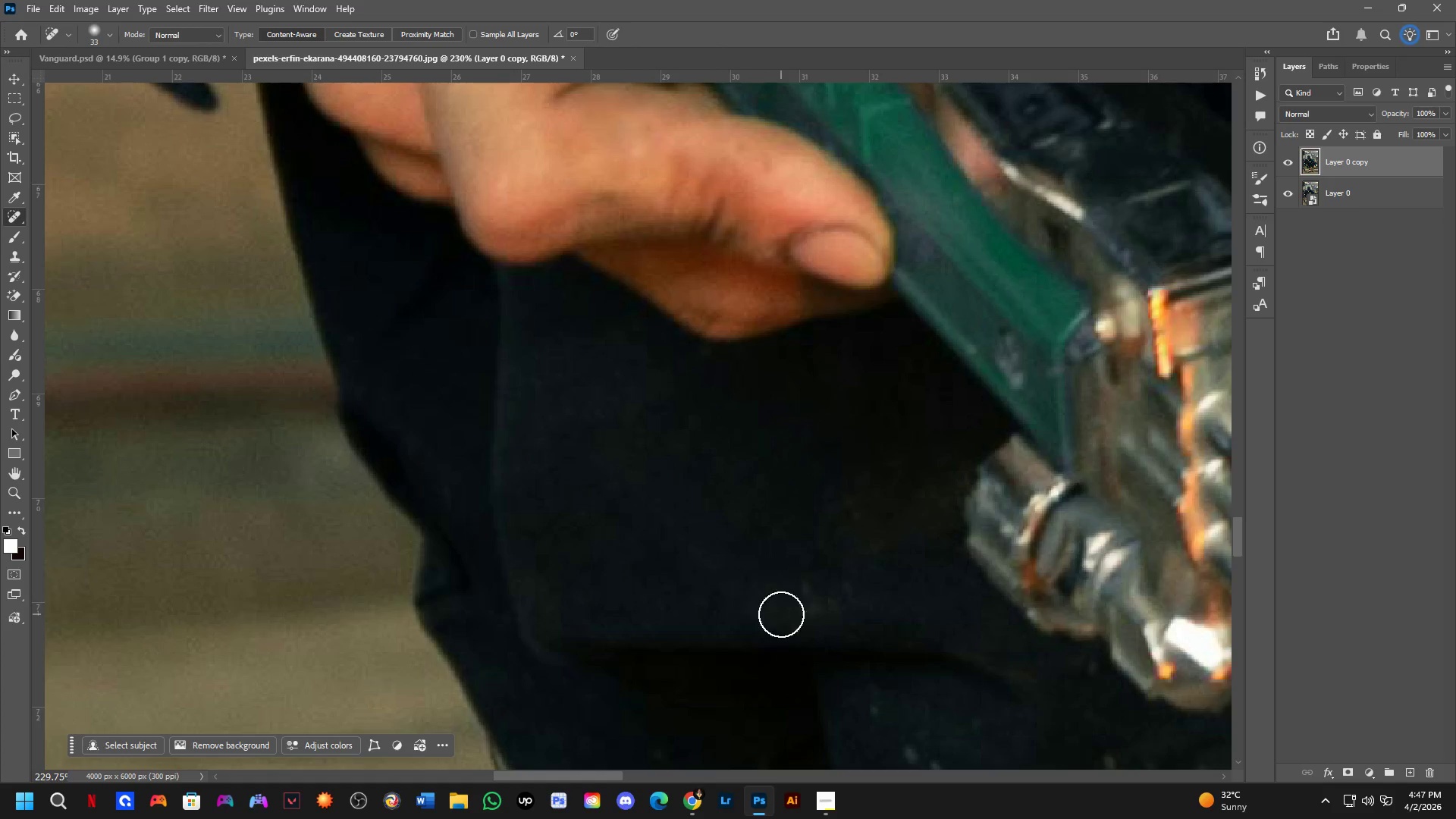 
left_click_drag(start_coordinate=[791, 620], to_coordinate=[803, 626])
 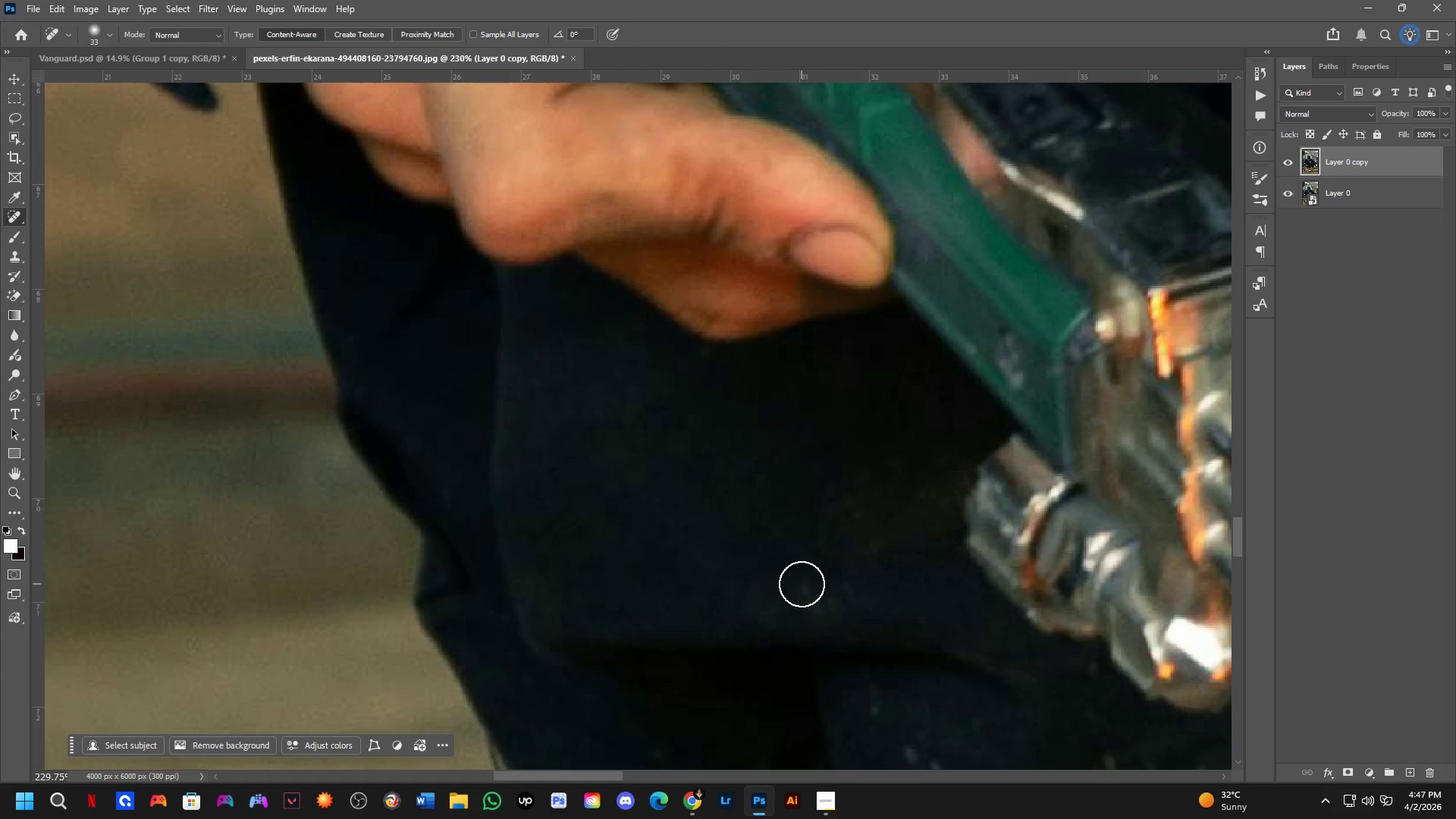 
left_click_drag(start_coordinate=[802, 585], to_coordinate=[826, 604])
 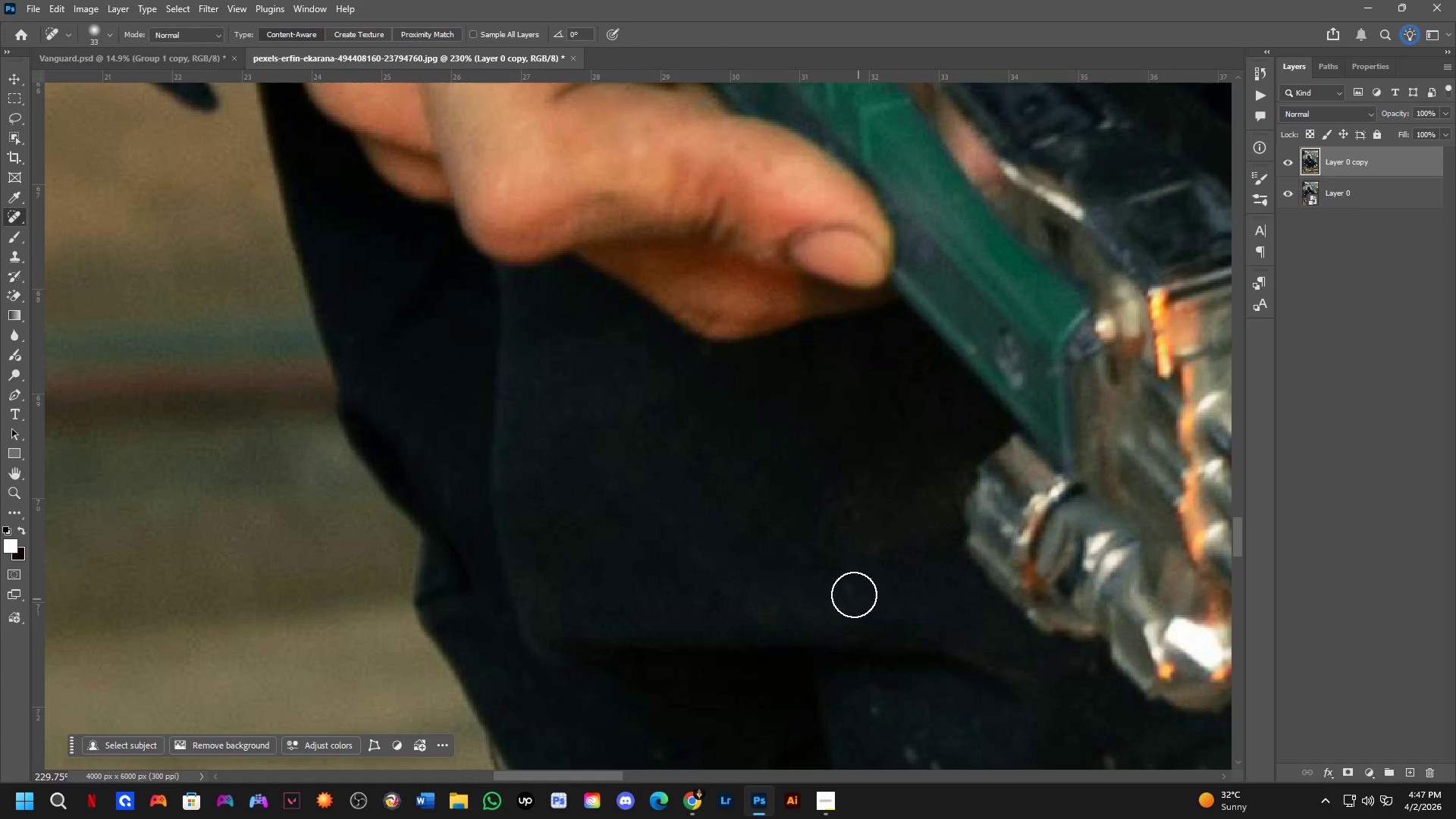 
left_click_drag(start_coordinate=[845, 588], to_coordinate=[852, 611])
 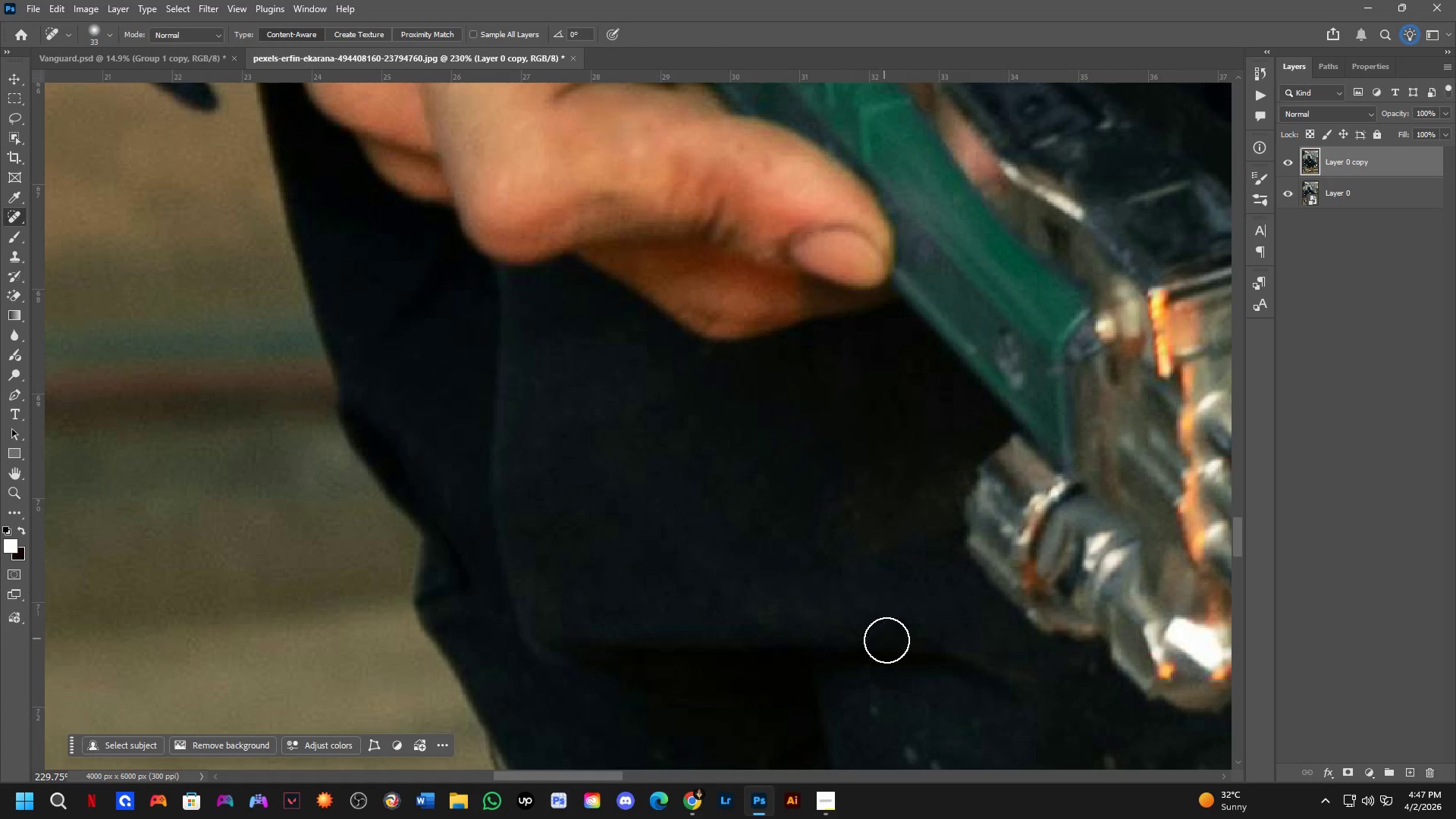 
hold_key(key=Space, duration=0.61)
 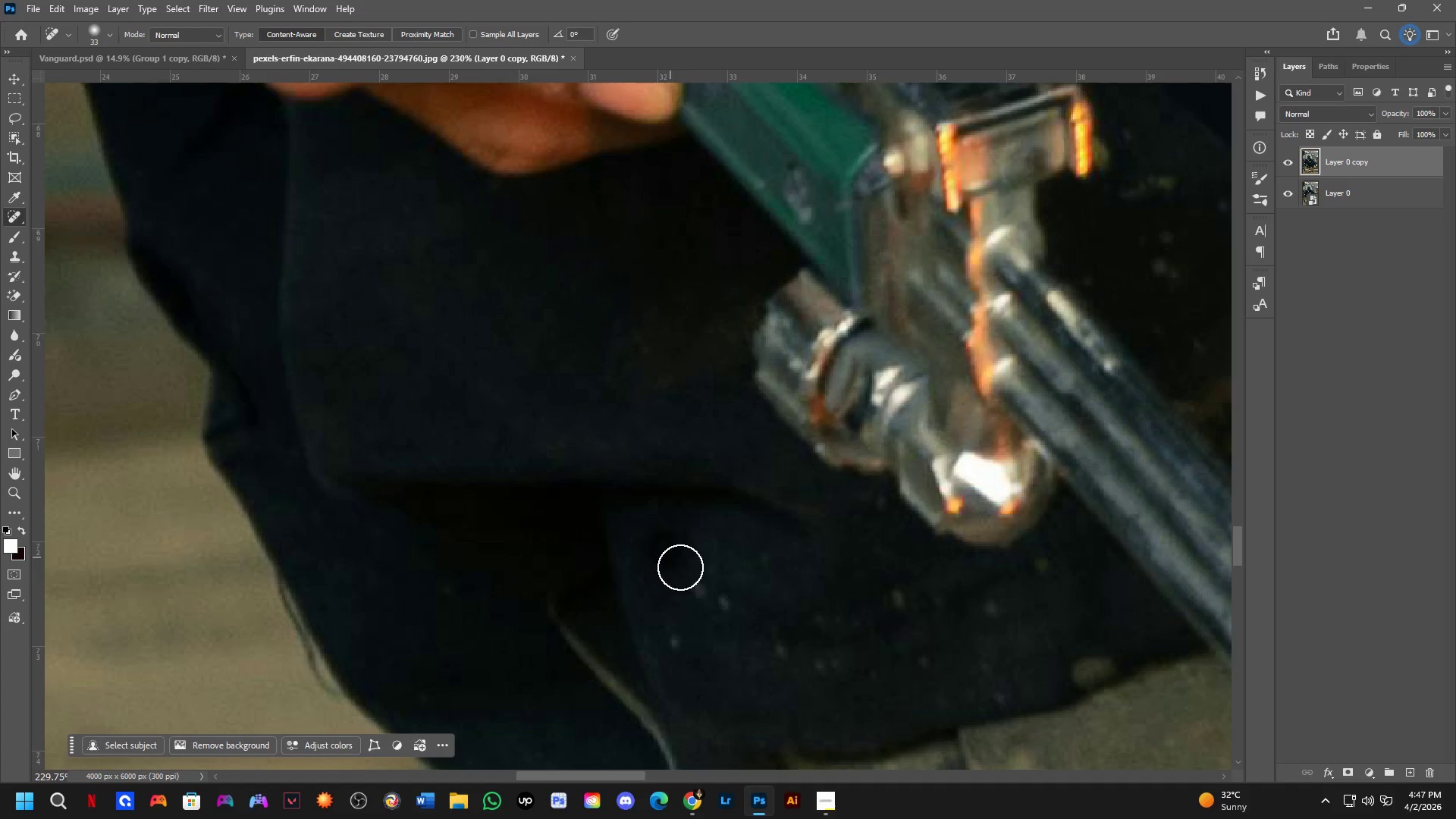 
left_click_drag(start_coordinate=[920, 628], to_coordinate=[708, 463])
 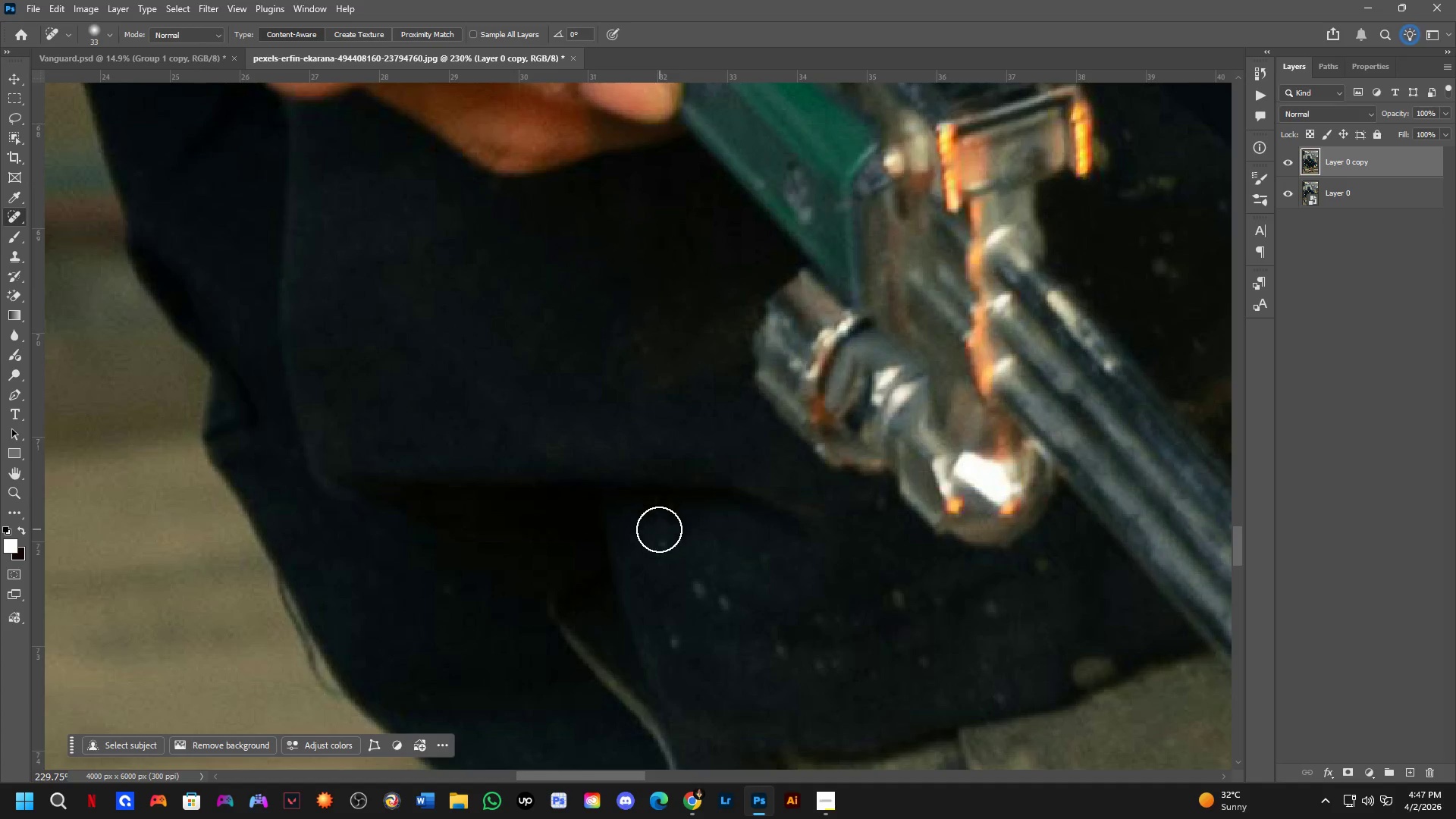 
left_click_drag(start_coordinate=[662, 540], to_coordinate=[675, 563])
 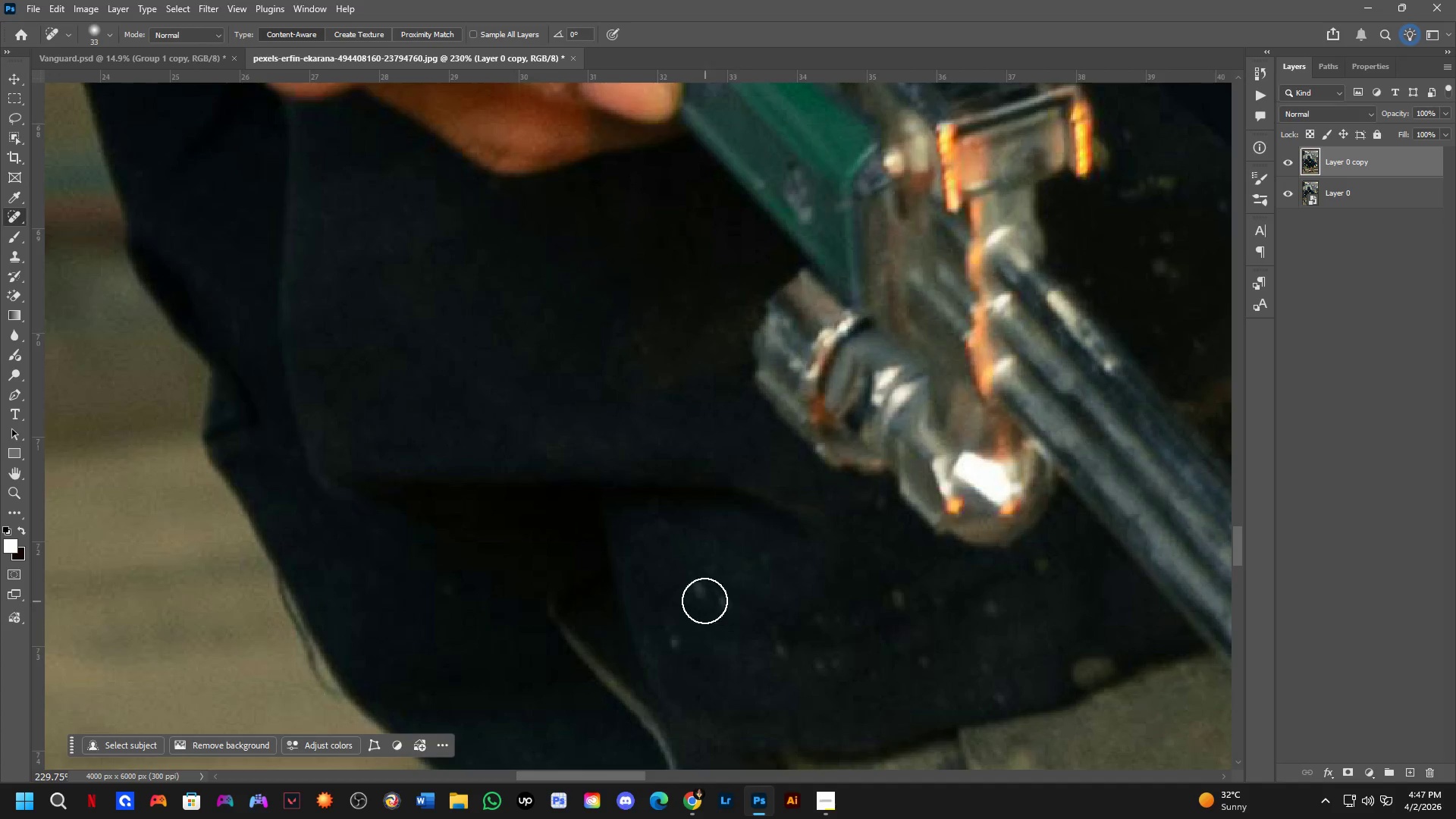 
left_click_drag(start_coordinate=[691, 583], to_coordinate=[704, 607])
 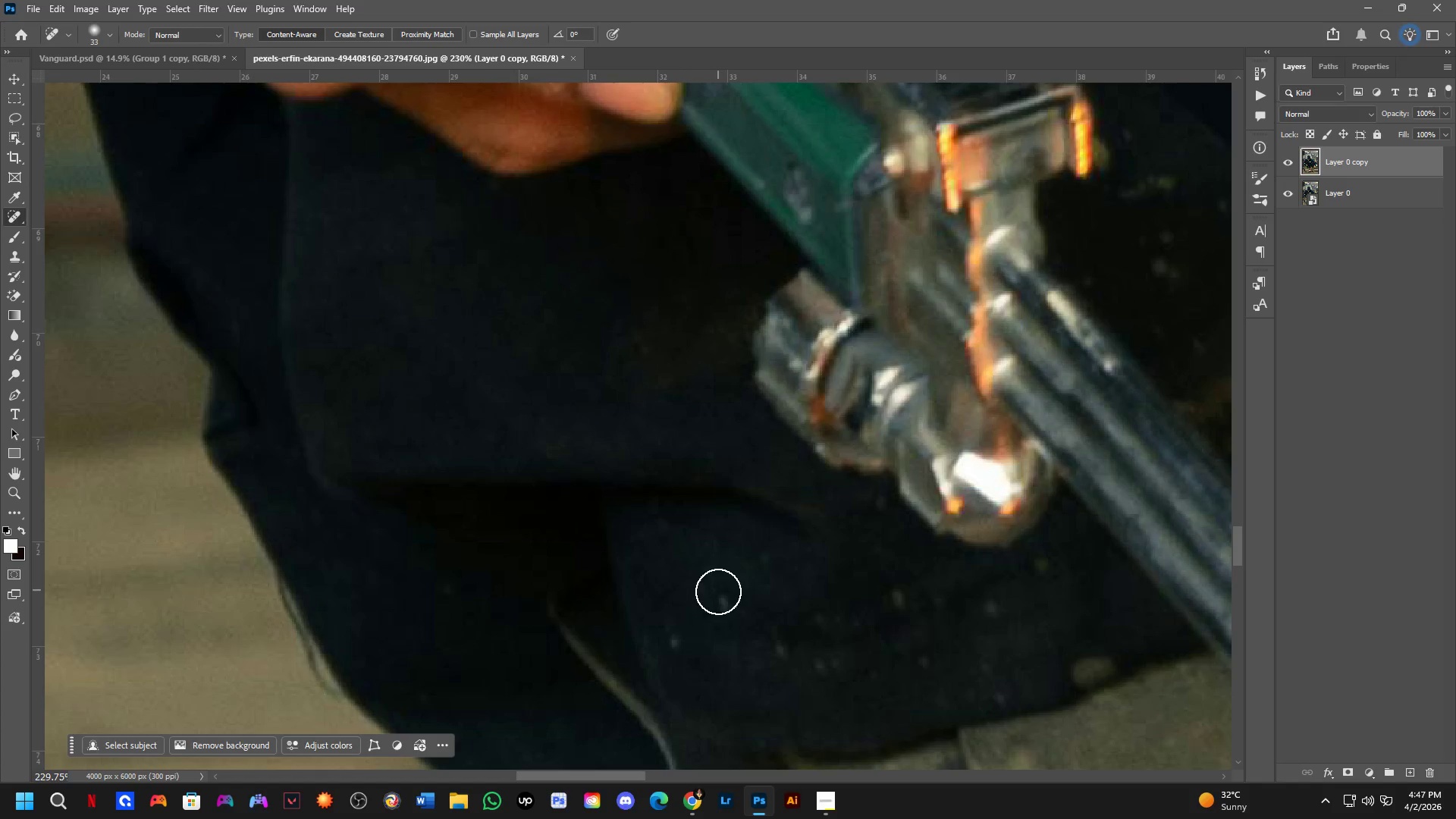 
left_click_drag(start_coordinate=[720, 595], to_coordinate=[733, 635])
 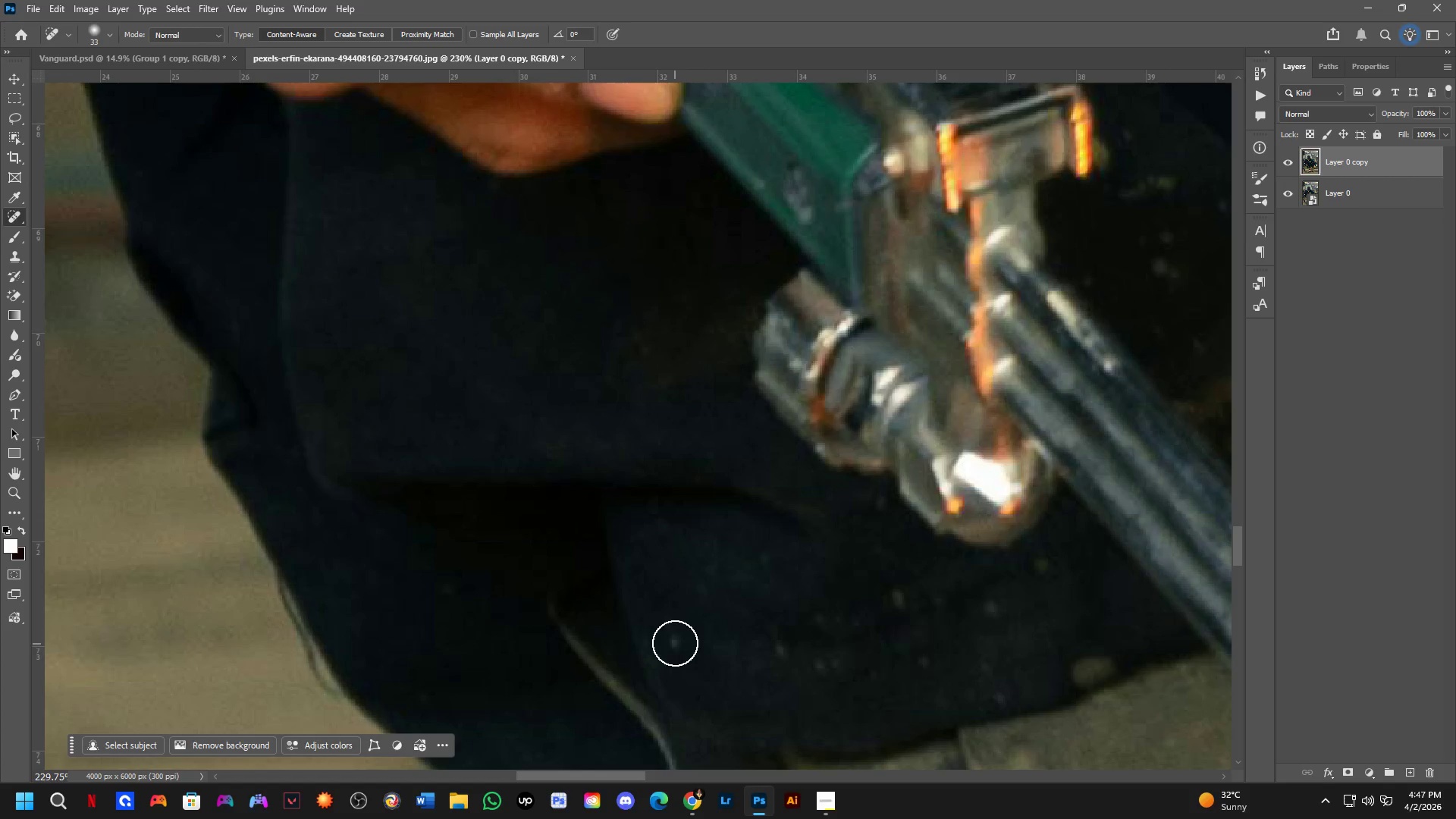 
left_click_drag(start_coordinate=[673, 638], to_coordinate=[665, 620])
 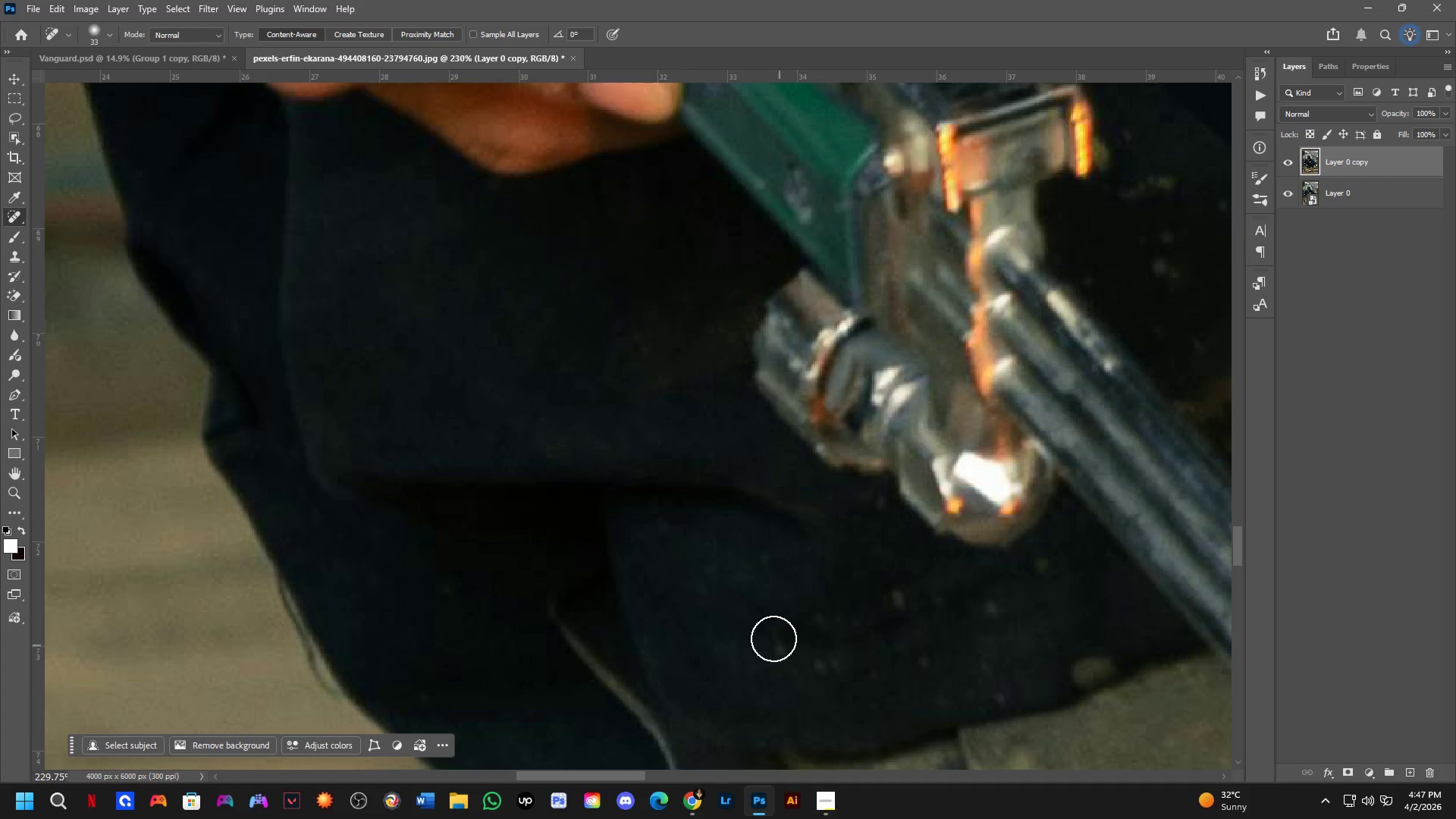 
left_click_drag(start_coordinate=[769, 629], to_coordinate=[786, 664])
 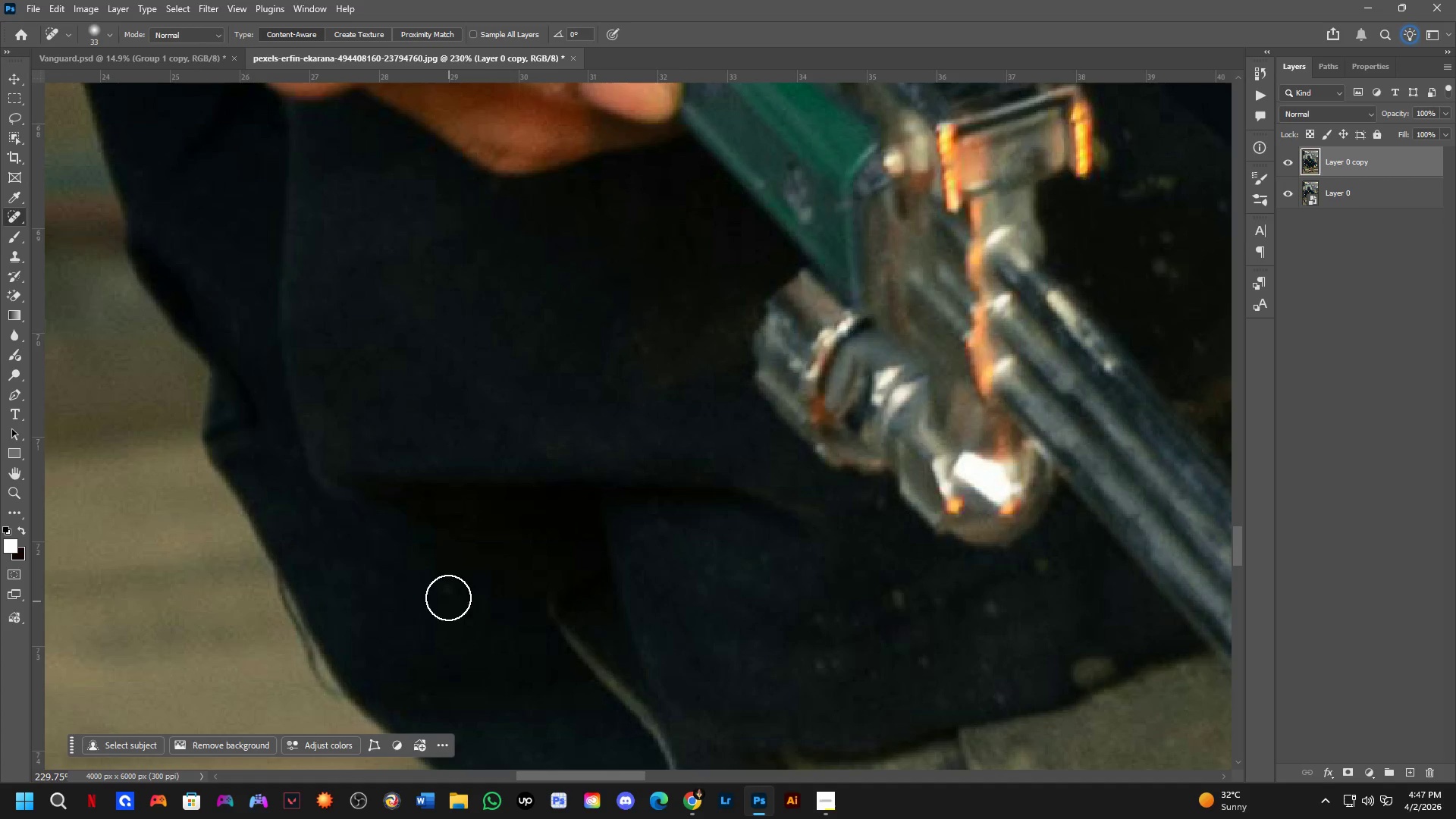 
left_click_drag(start_coordinate=[444, 589], to_coordinate=[453, 599])
 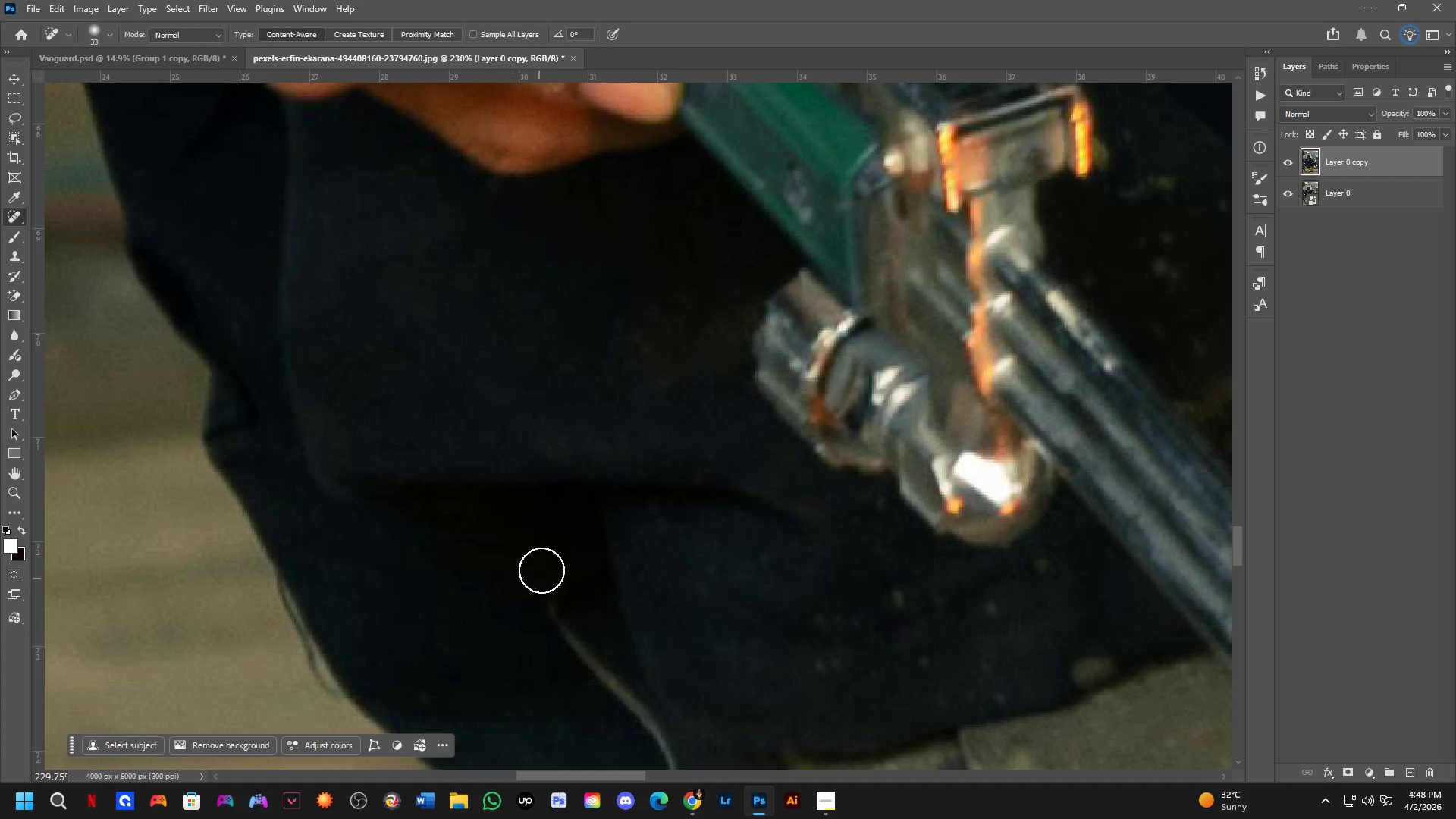 
key(Shift+ShiftLeft)
 